 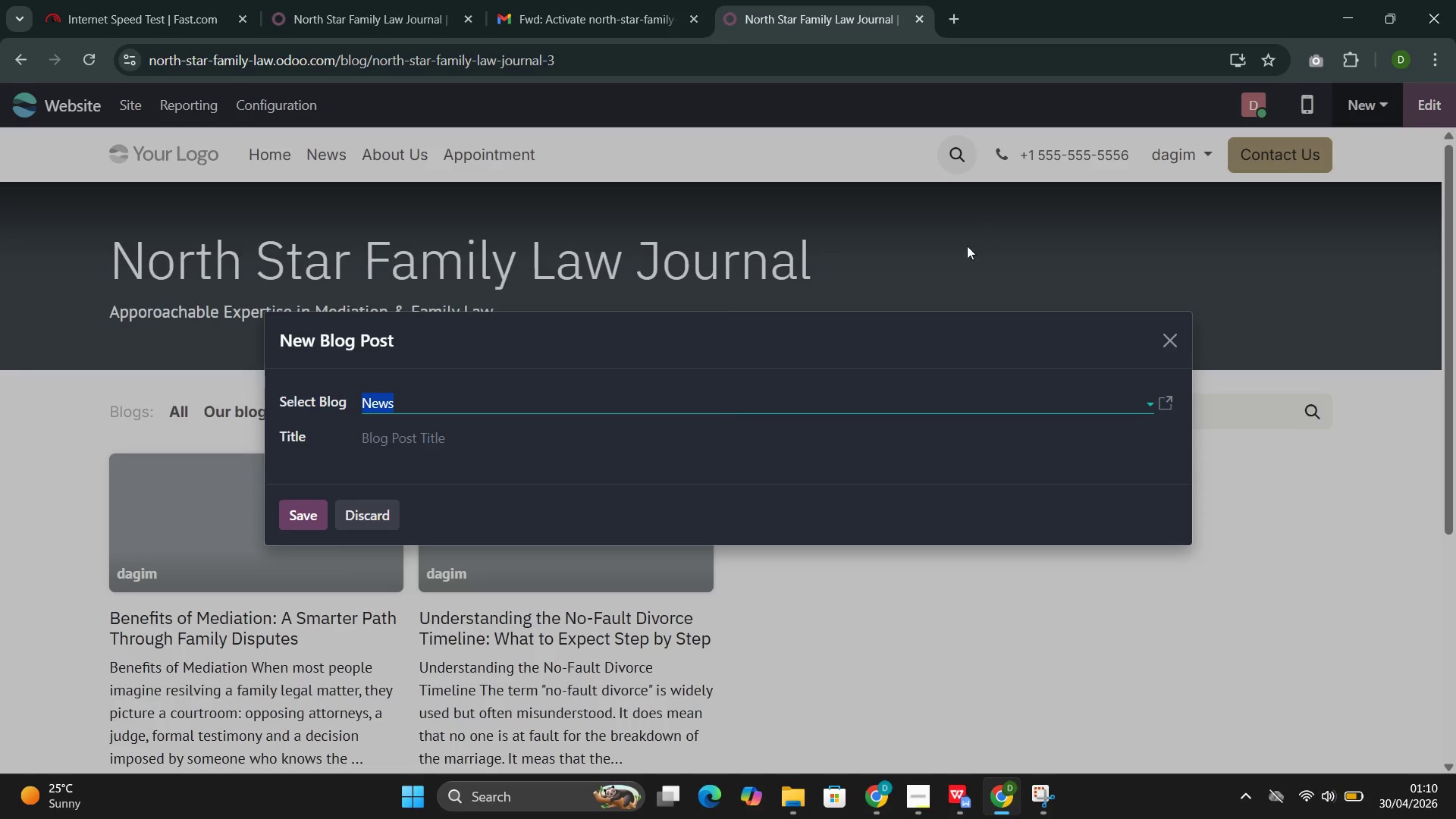 
left_click([542, 398])
 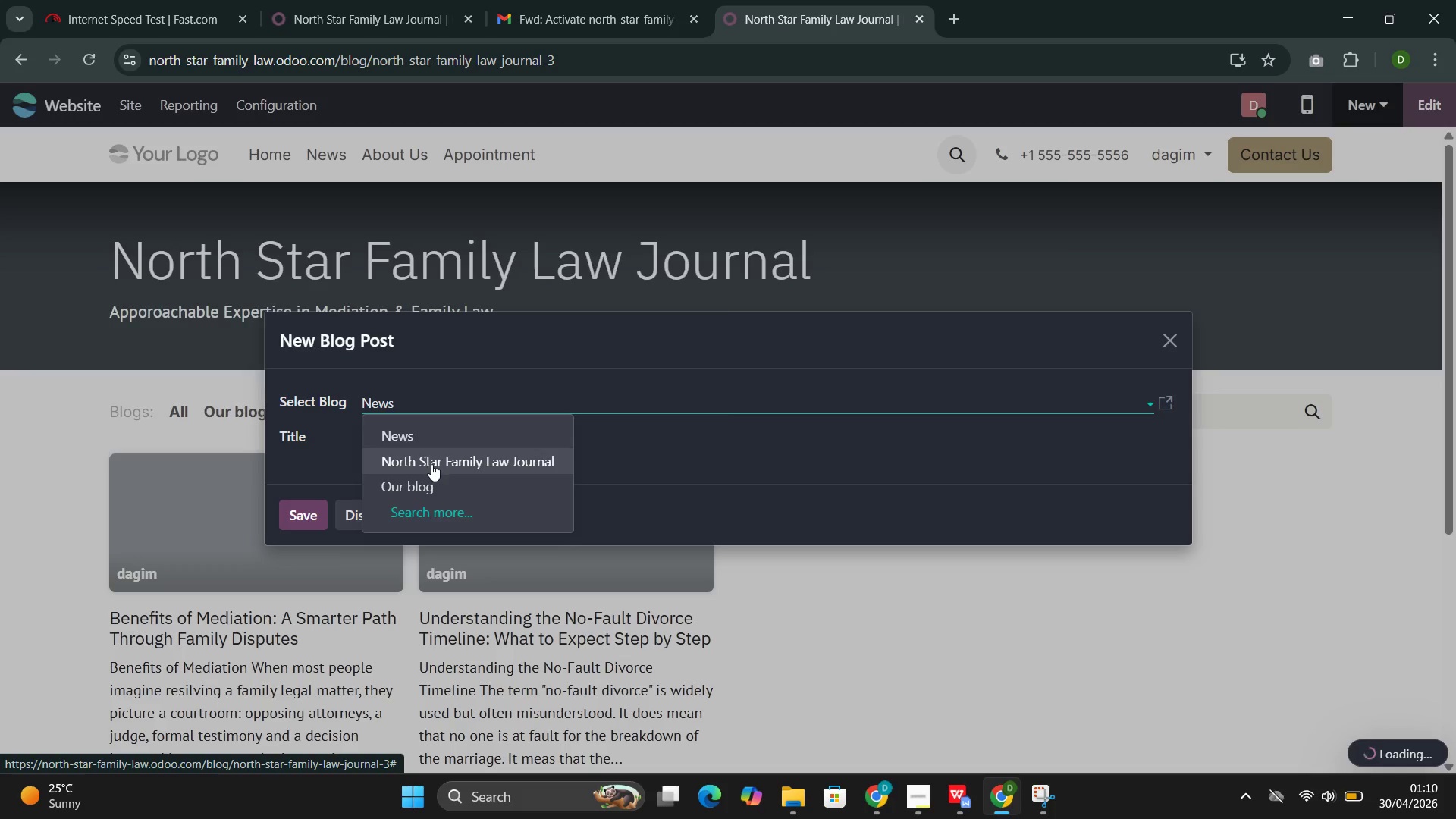 
left_click([431, 463])
 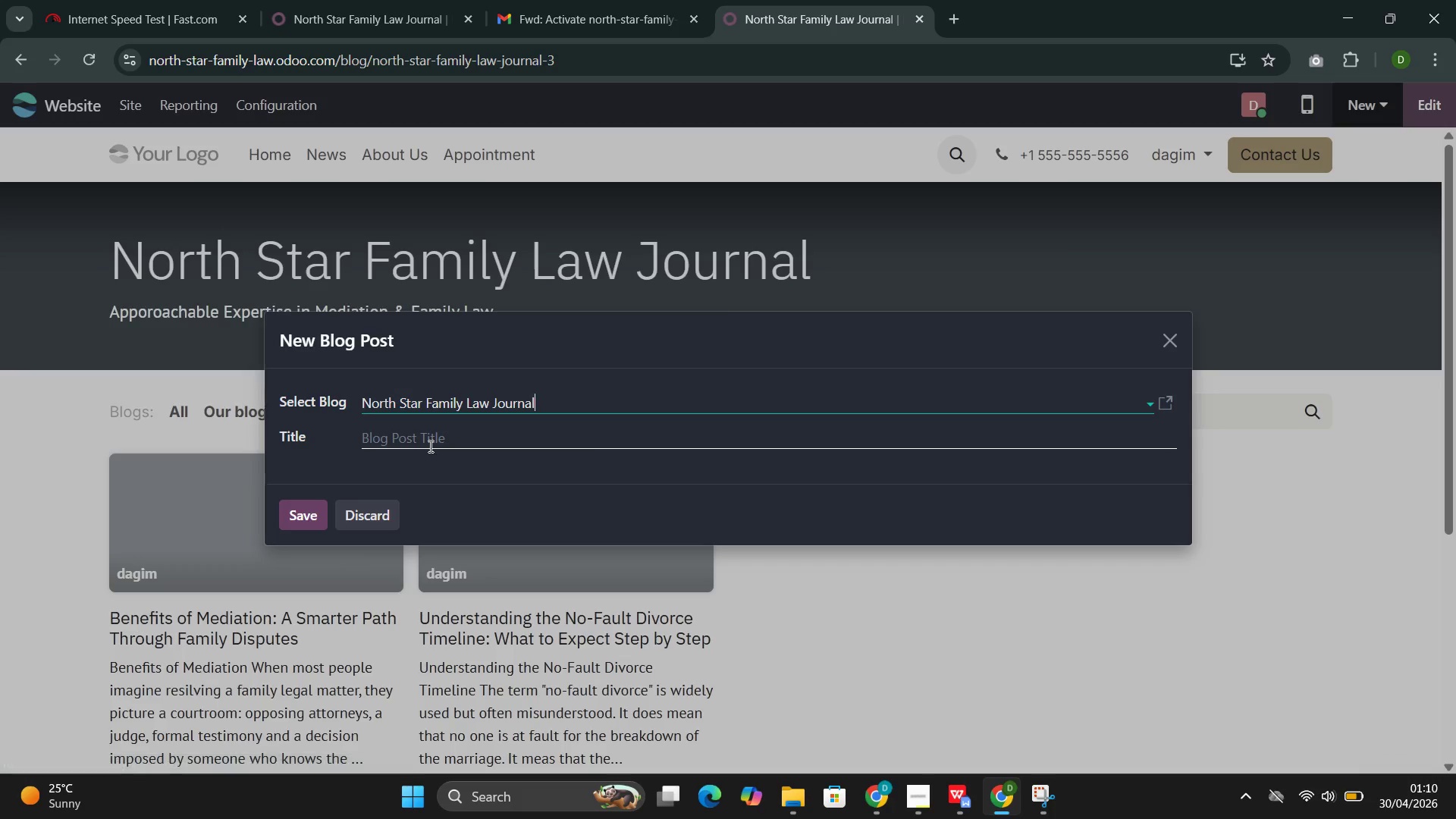 
left_click([429, 444])
 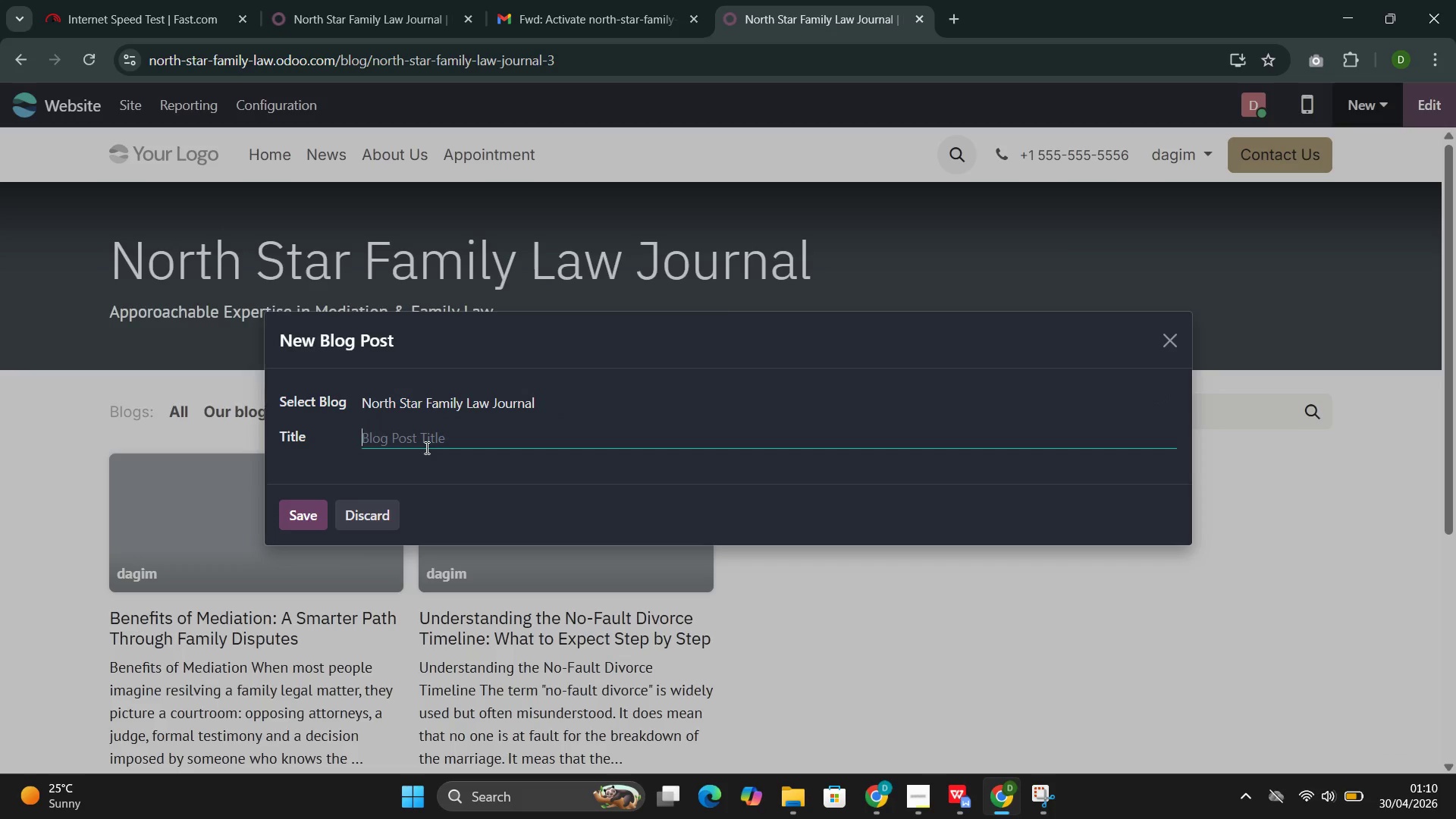 
wait(7.05)
 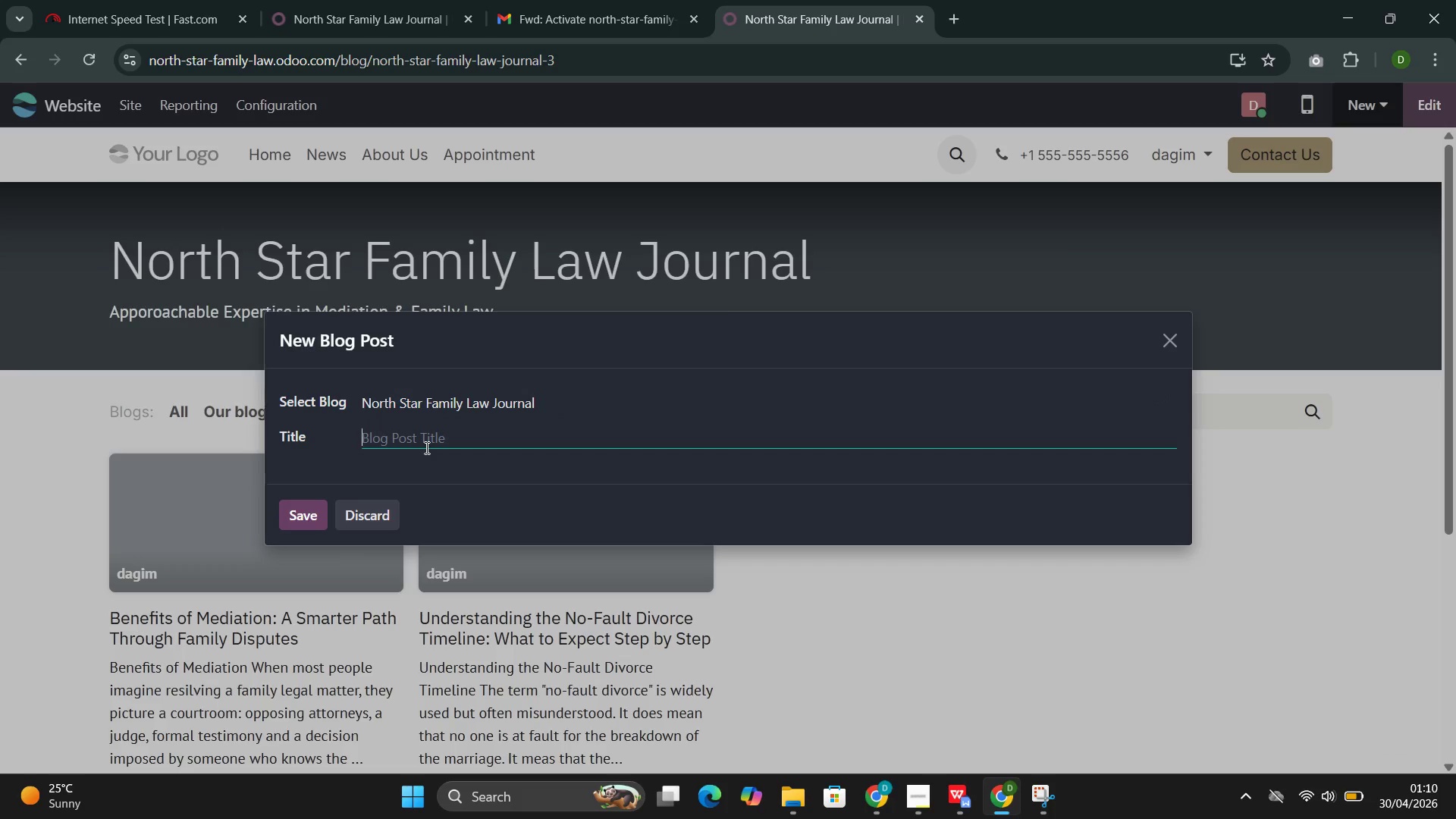 
type(Custody Mediation Tip: Ce)
key(Backspace)
type(reat)
 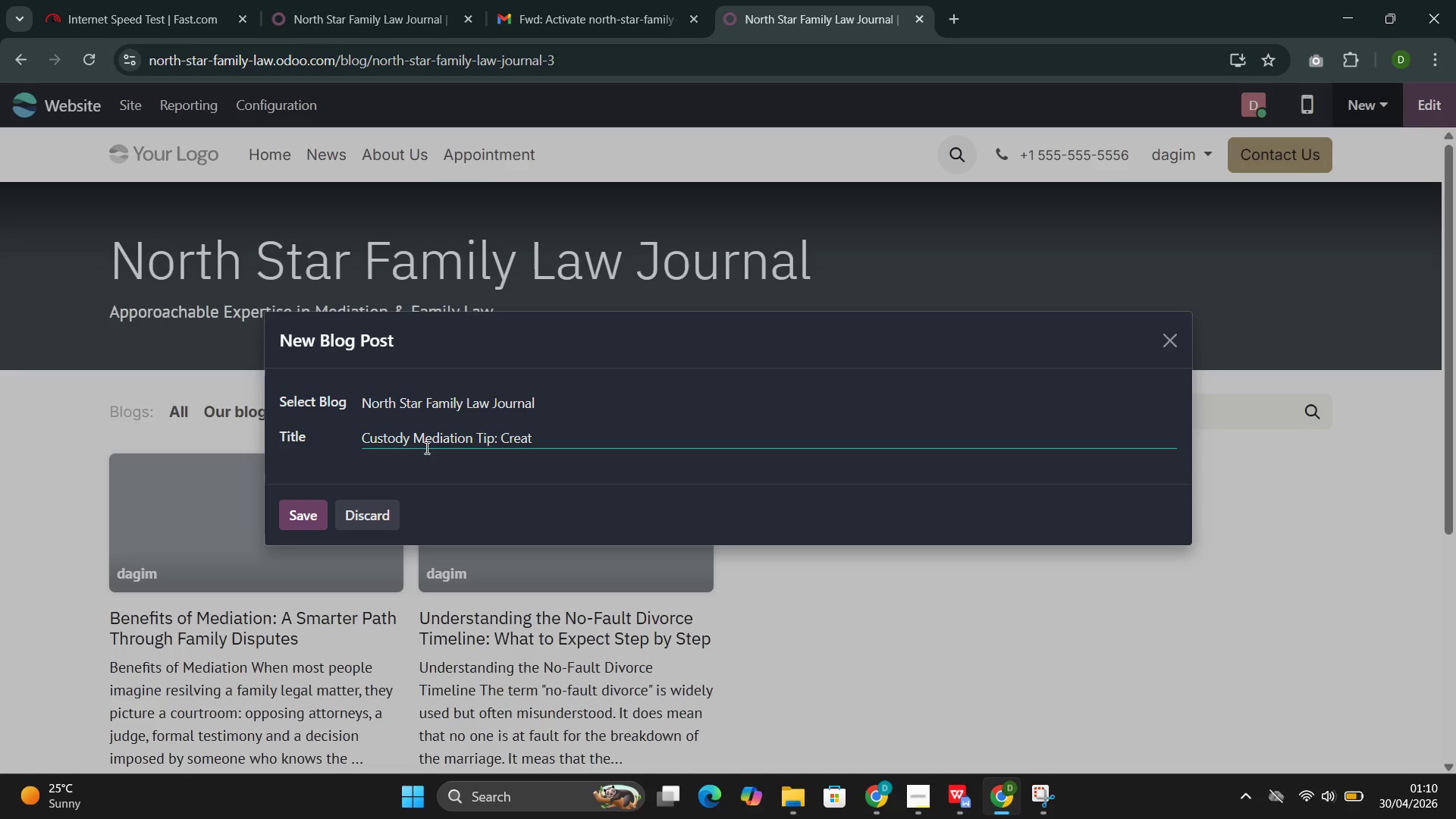 
type(ing a p)
key(Backspace)
type(Paer)
key(Backspace)
key(Backspace)
type(re)
 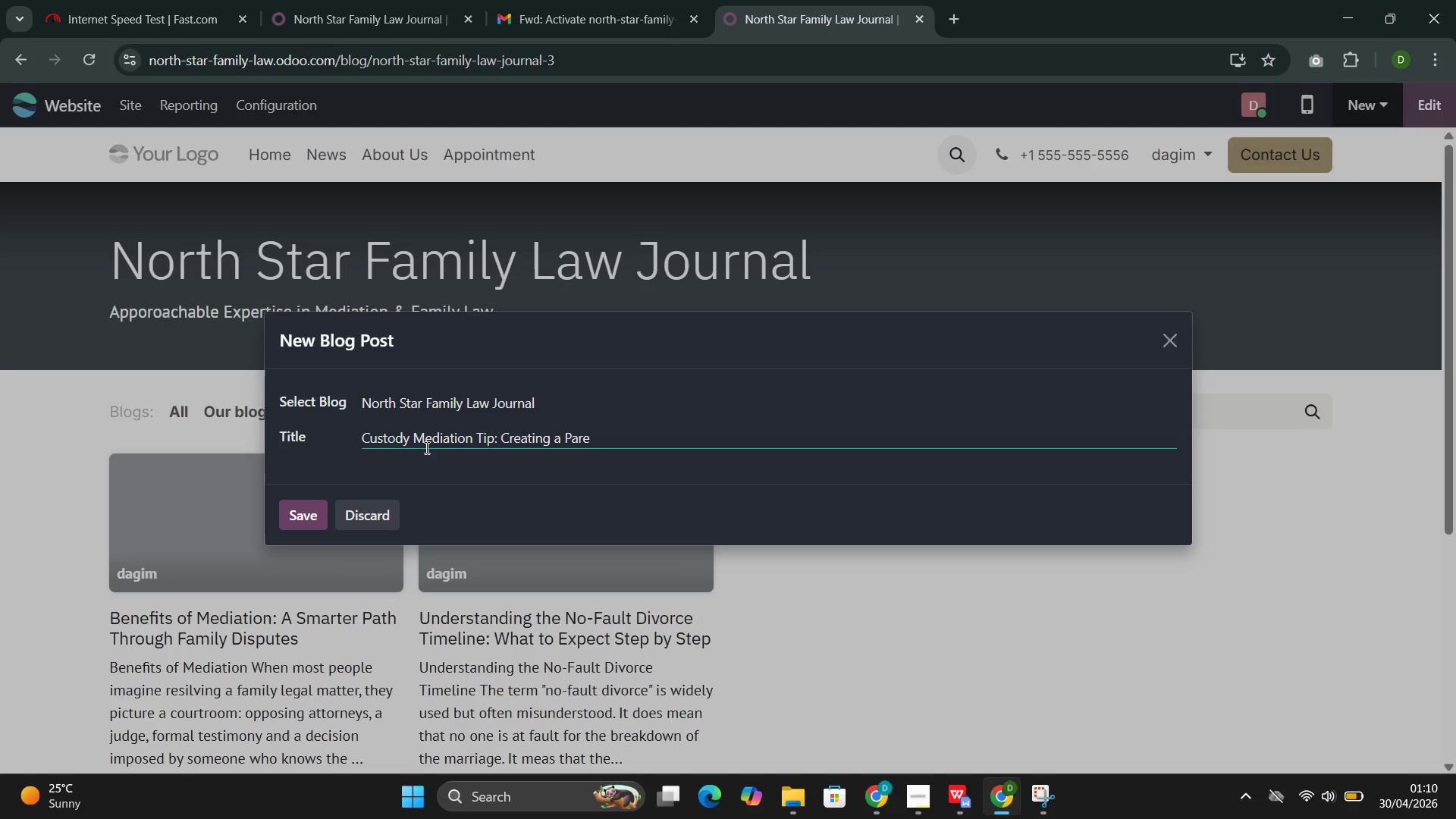 
wait(43.09)
 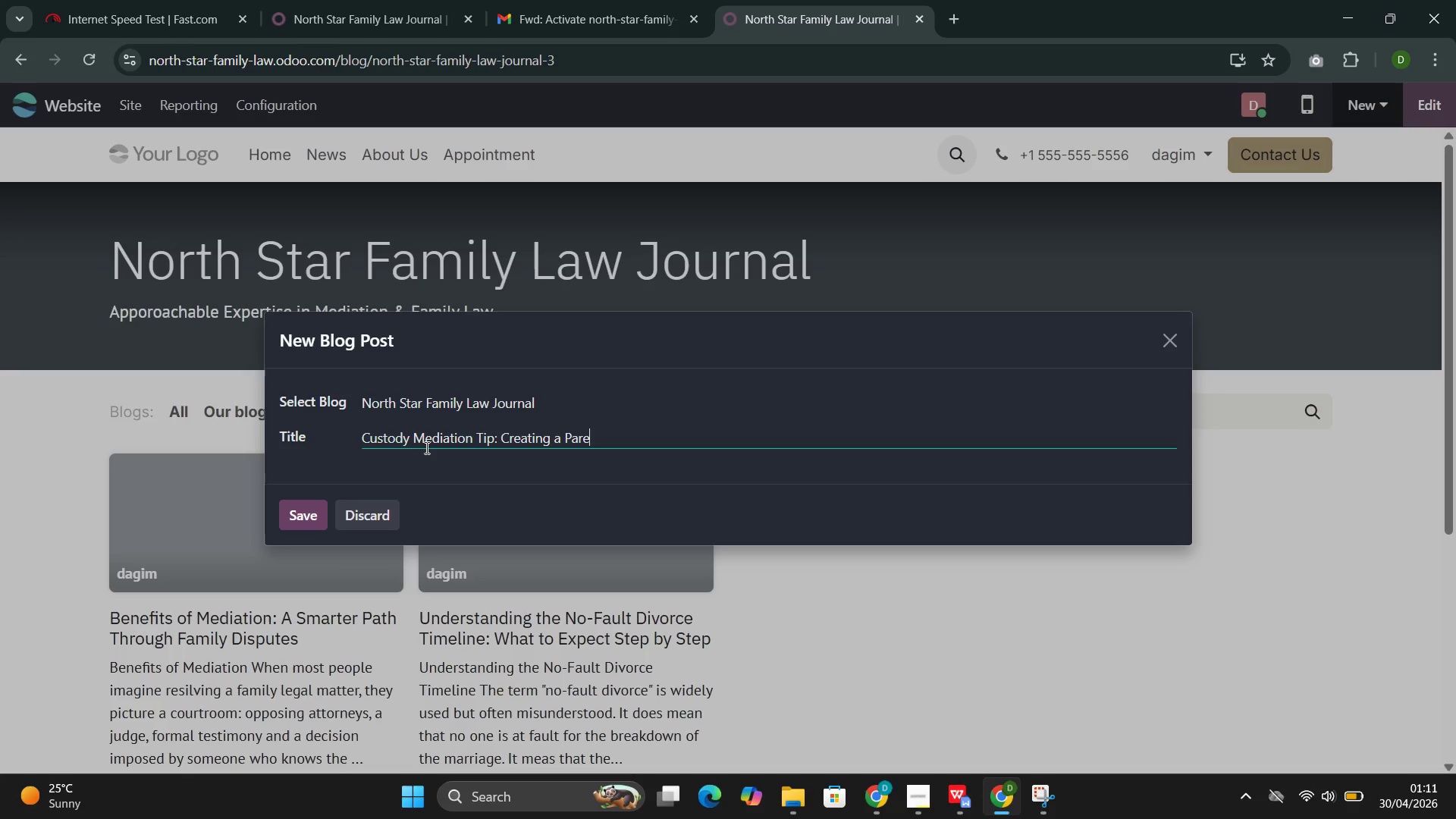 
type(nting Plan That Work )
key(Backspace)
type(s for Your Family)
 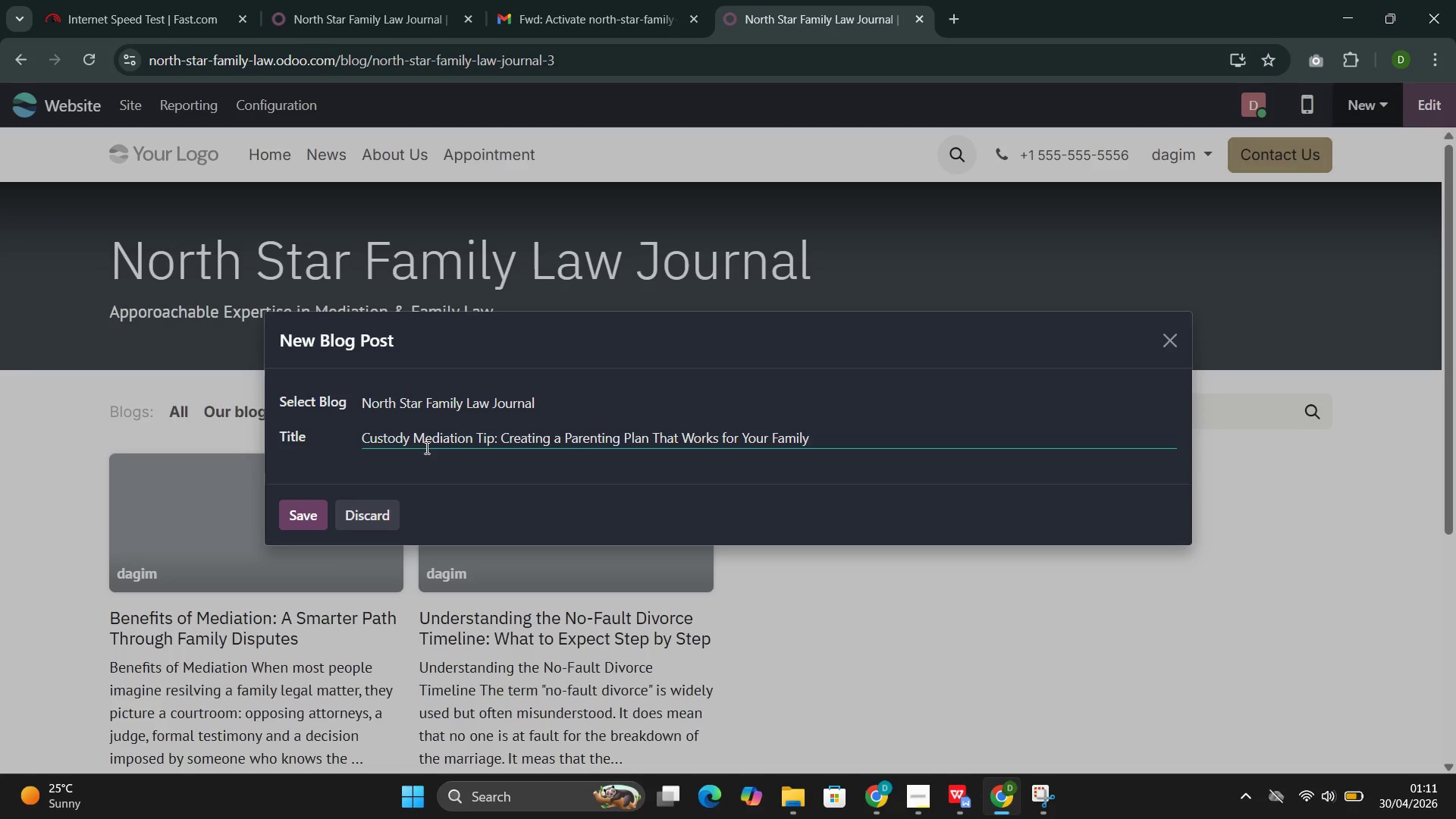 
left_click([303, 511])
 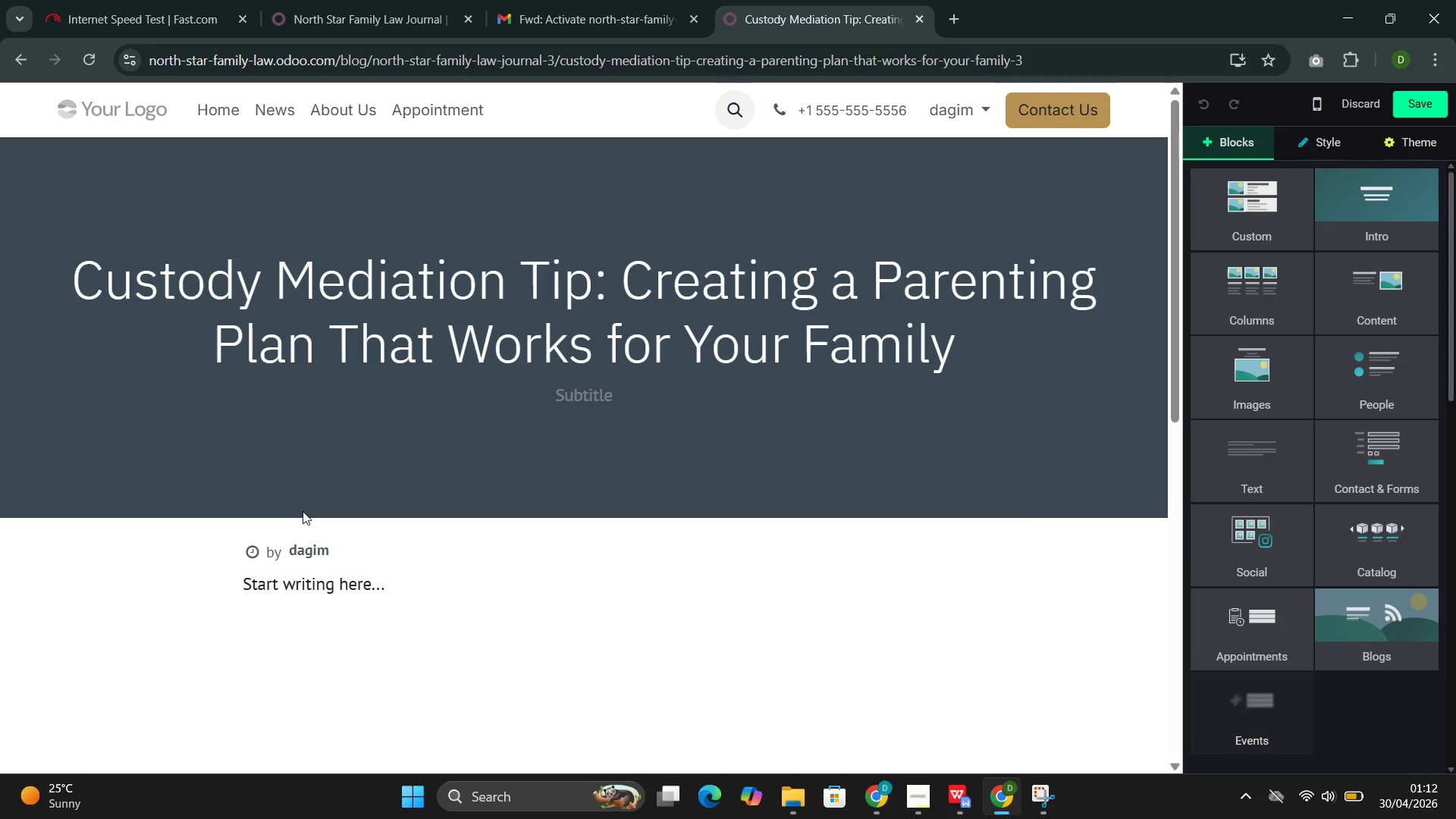 
wait(11.97)
 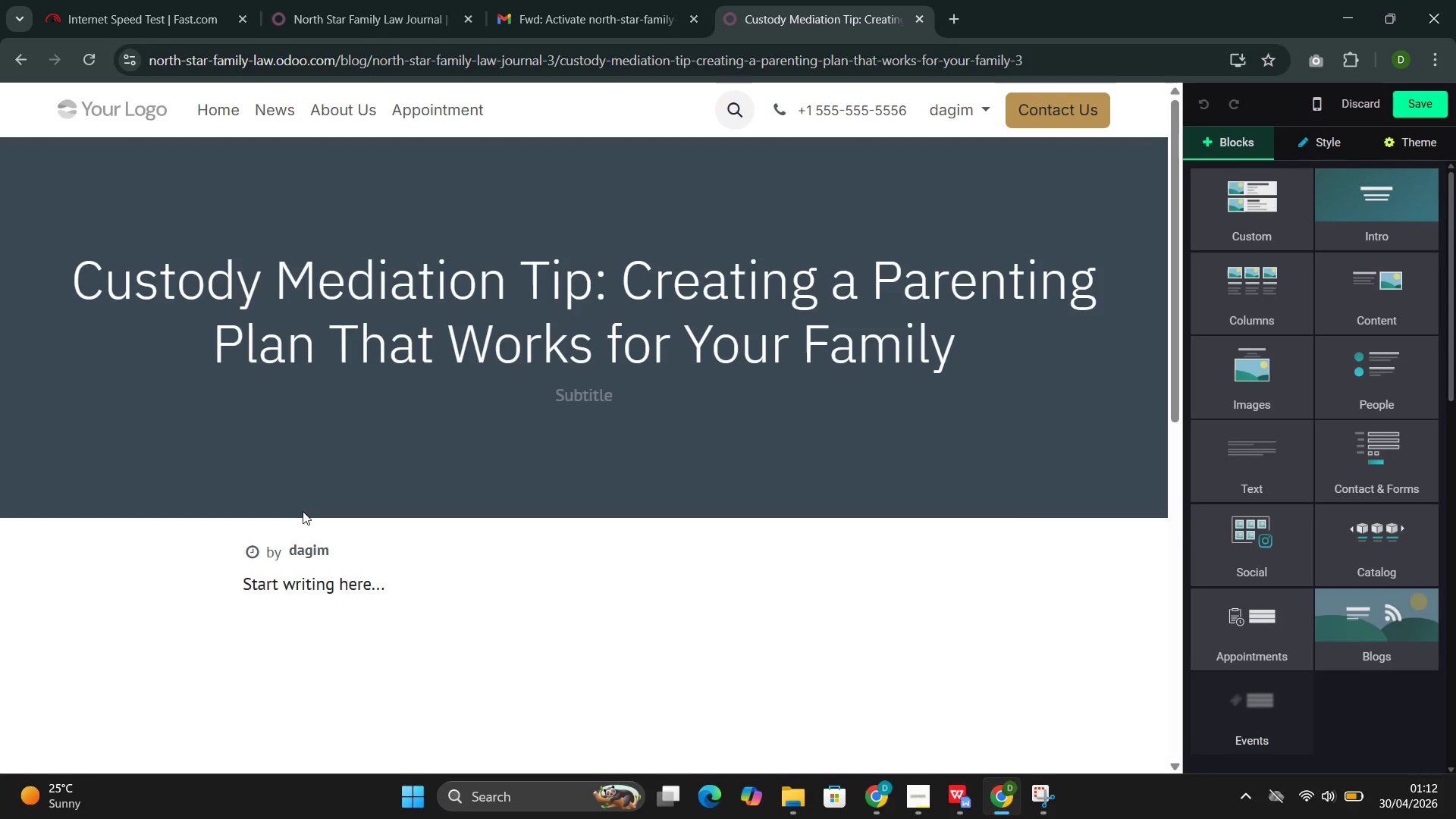 
left_click([1266, 290])
 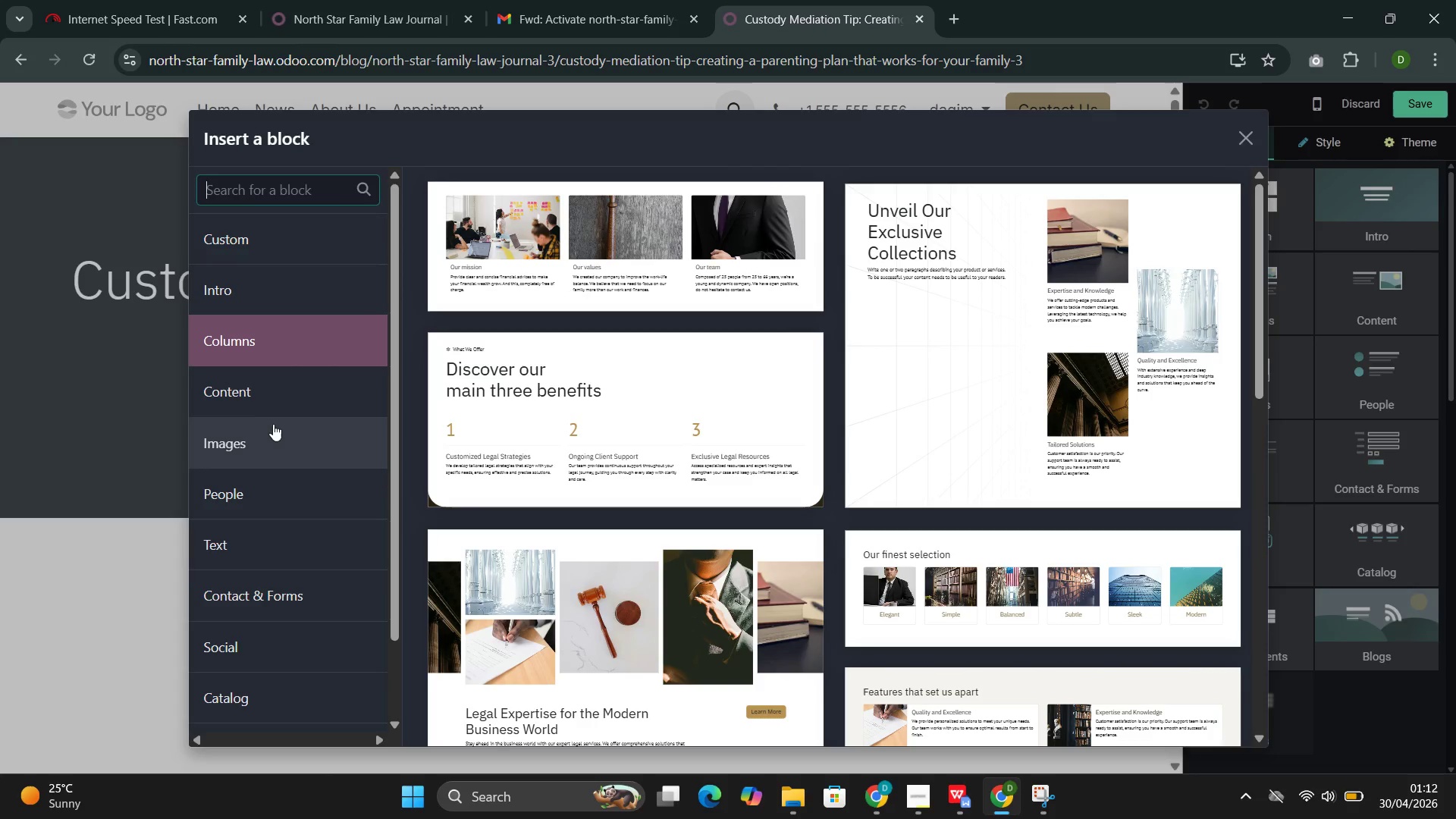 
left_click([254, 394])
 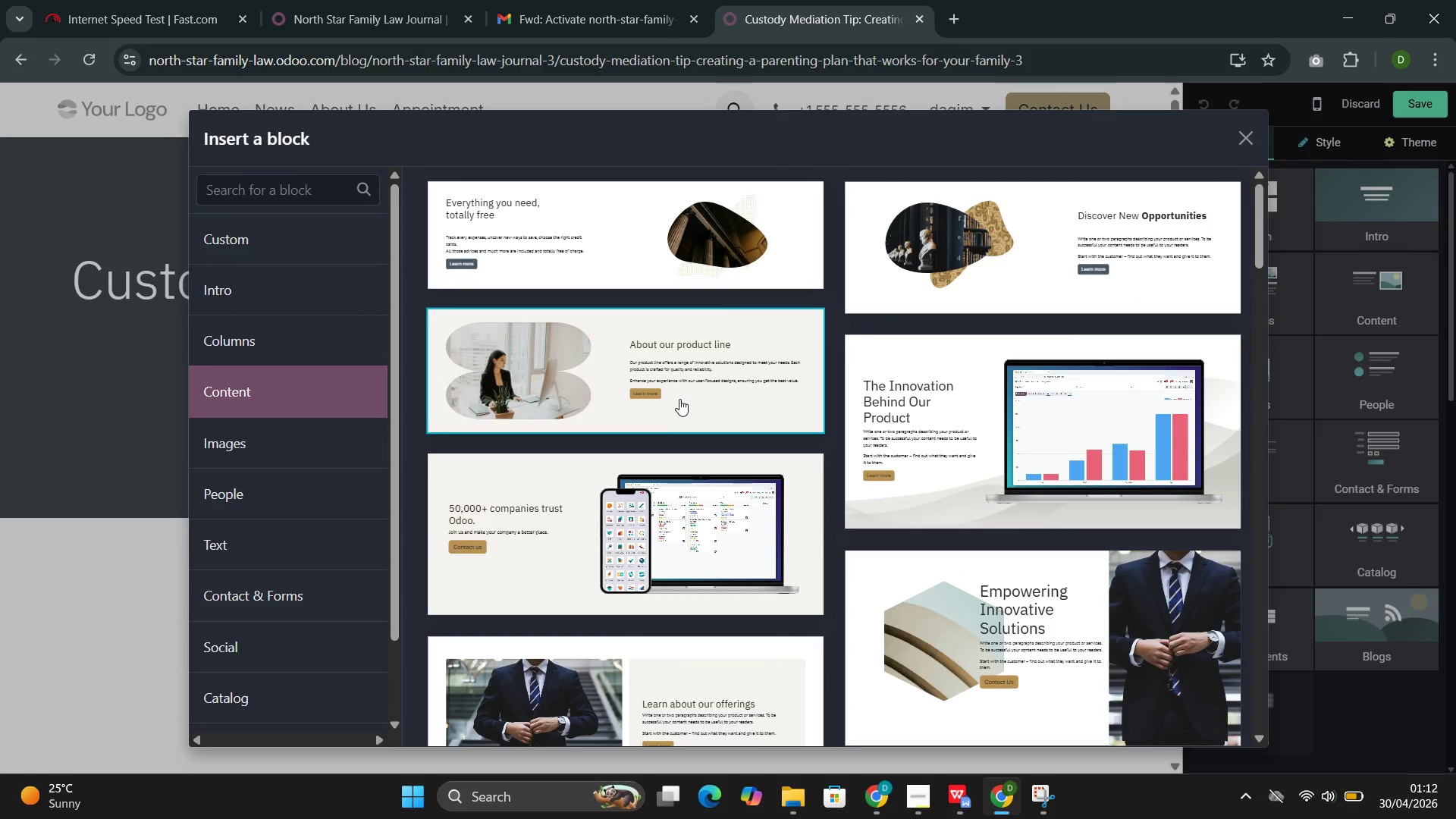 
left_click([670, 373])
 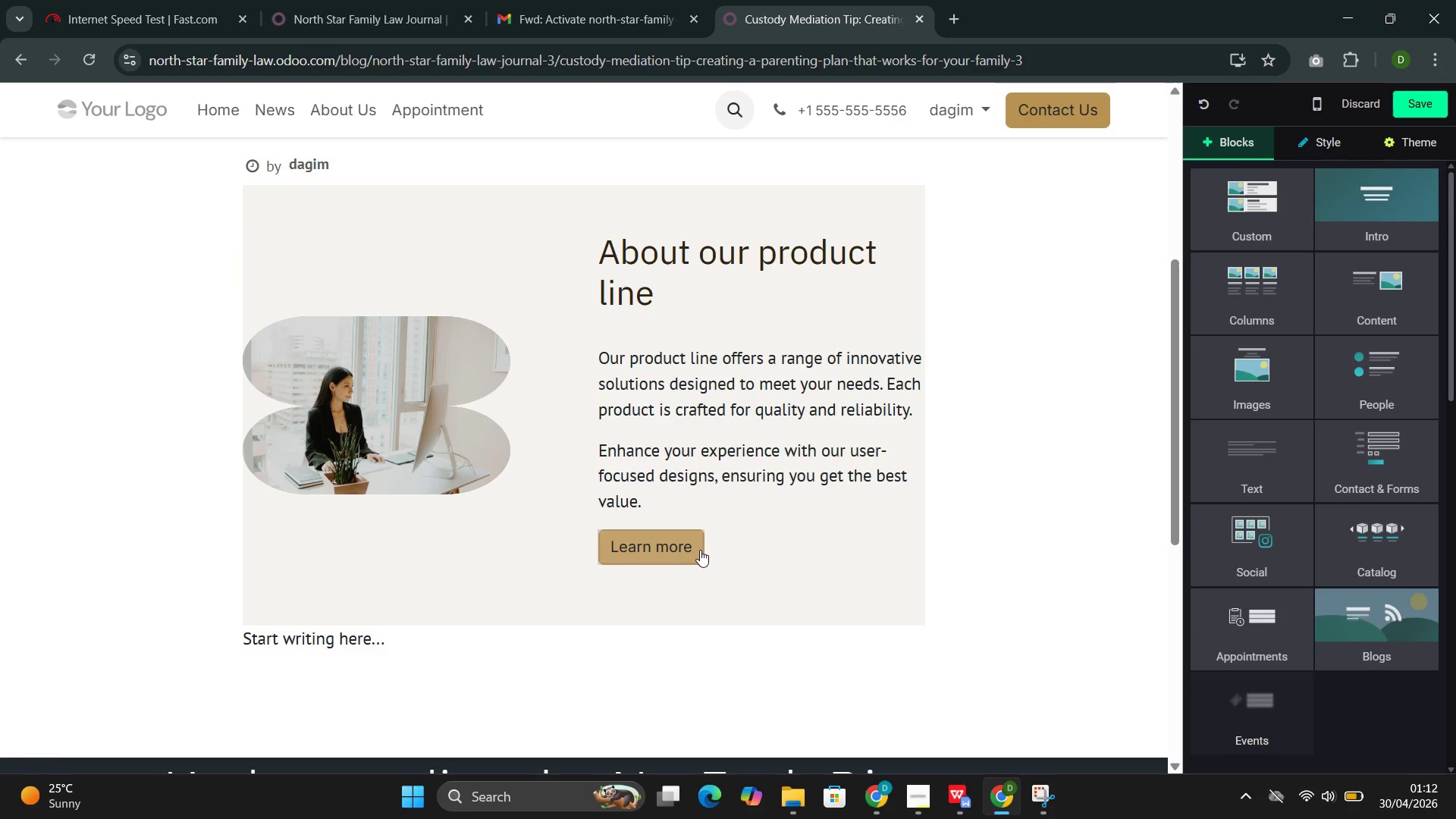 
left_click_drag(start_coordinate=[703, 548], to_coordinate=[627, 378])
 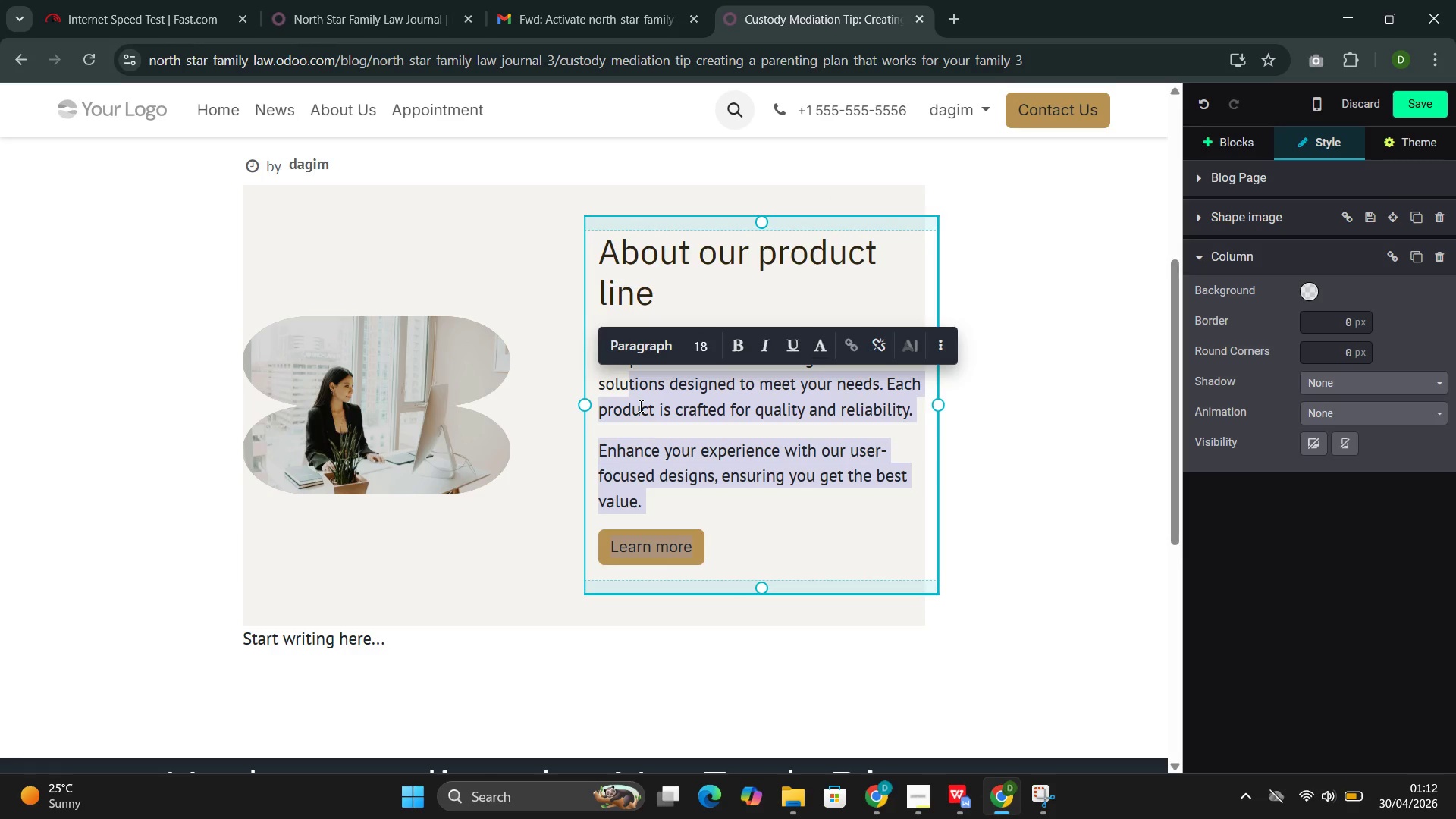 
wait(7.8)
 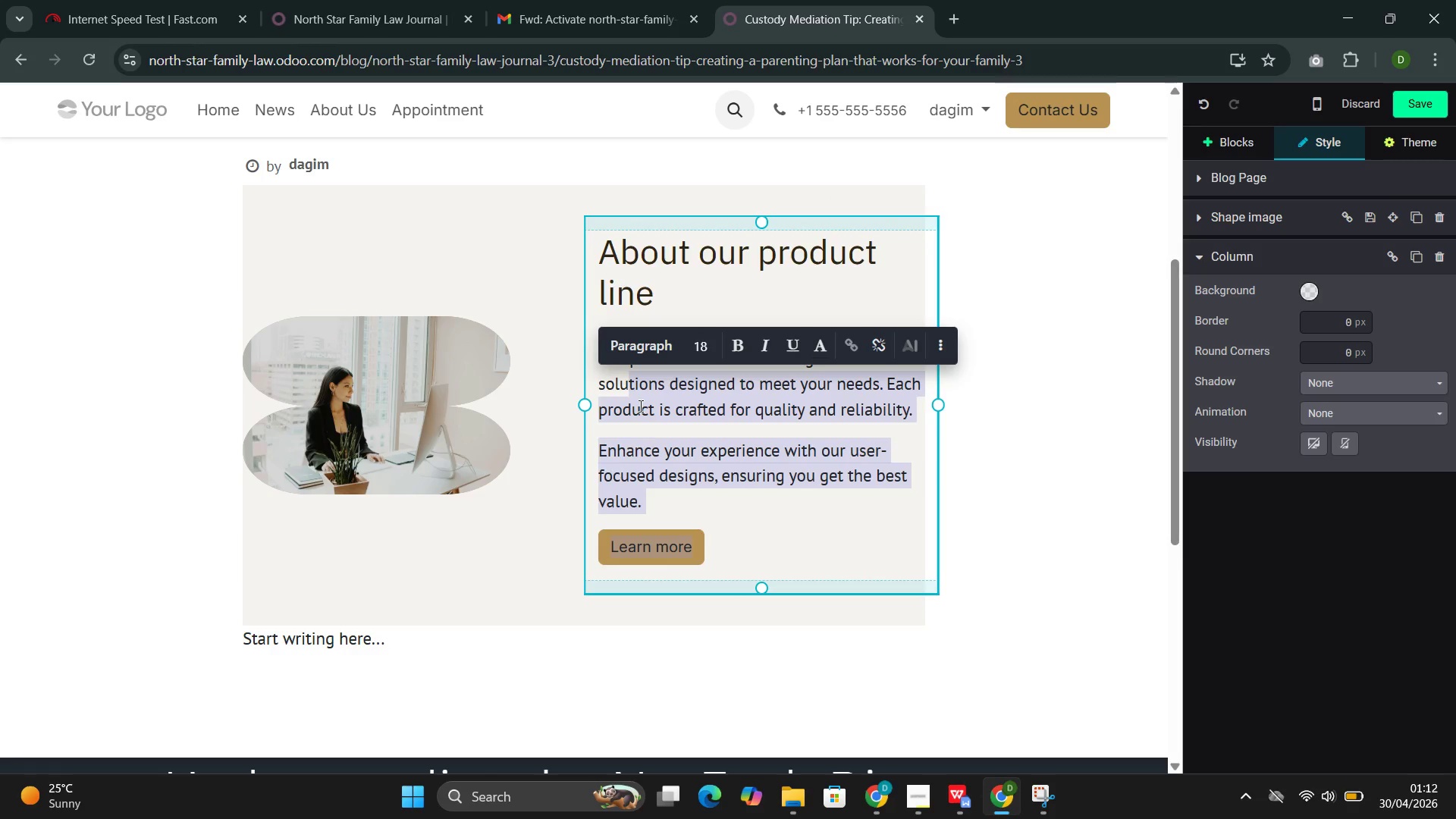 
left_click([761, 491])
 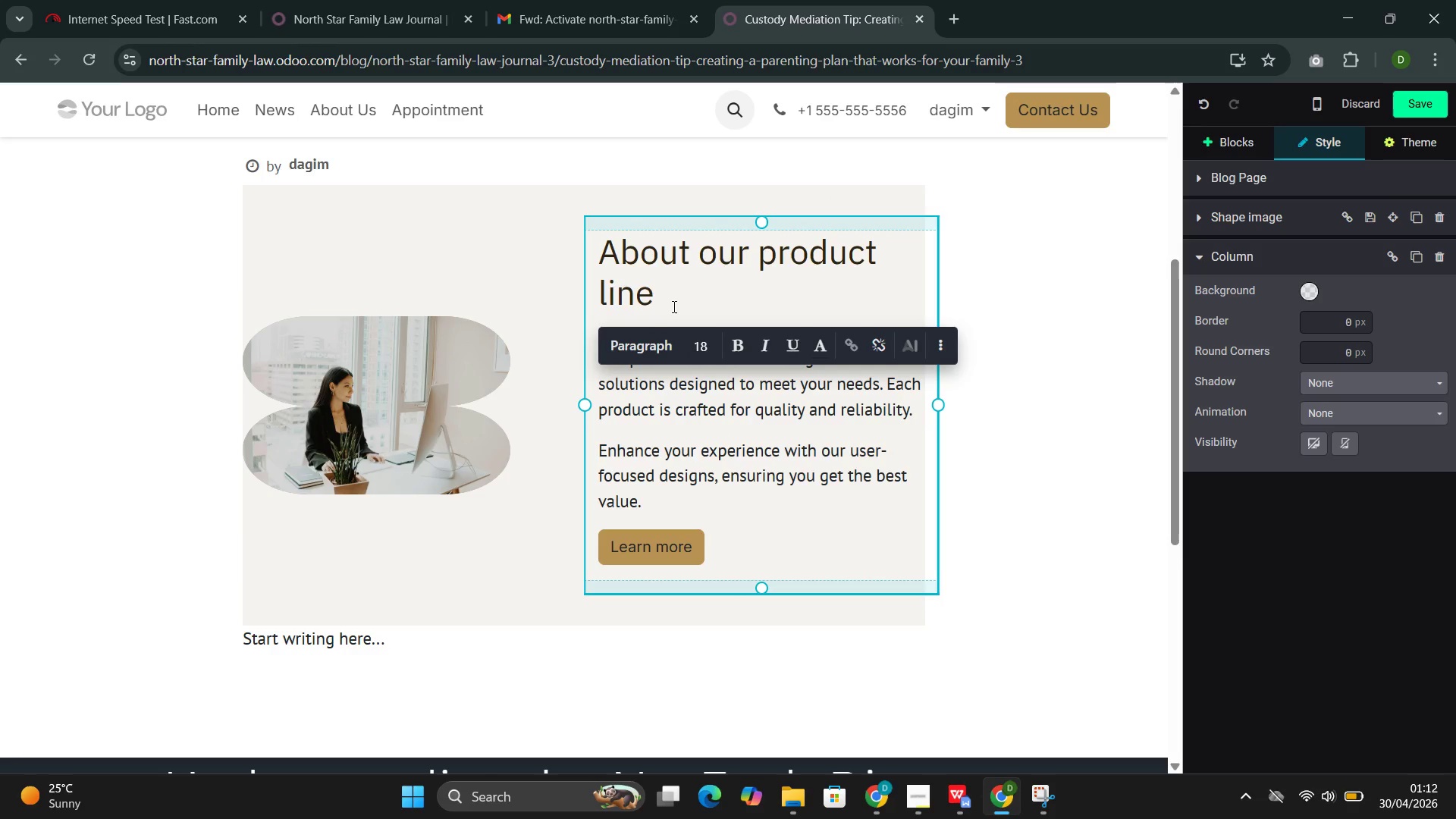 
left_click_drag(start_coordinate=[672, 306], to_coordinate=[610, 267])
 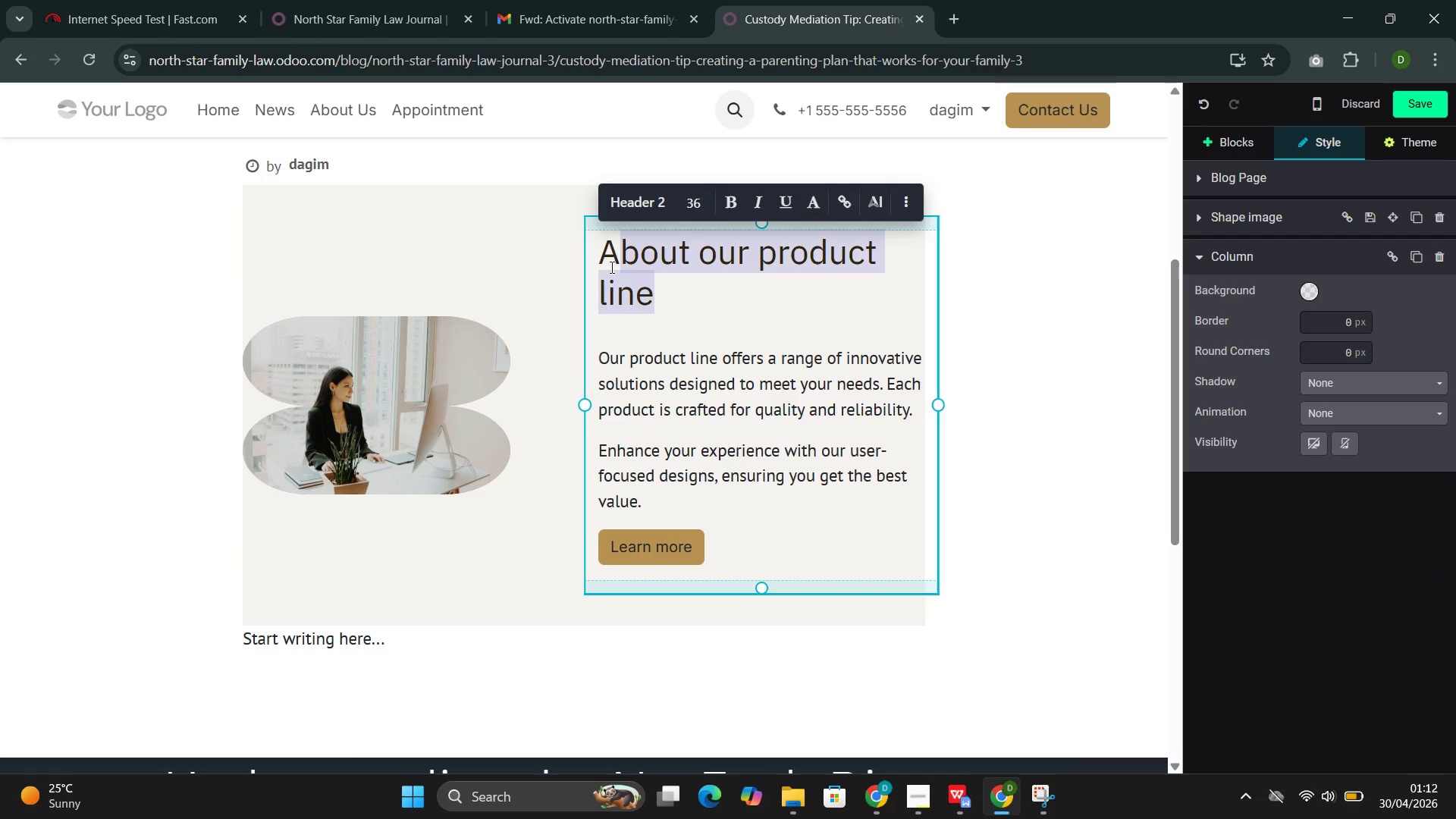 
key(Backspace)
 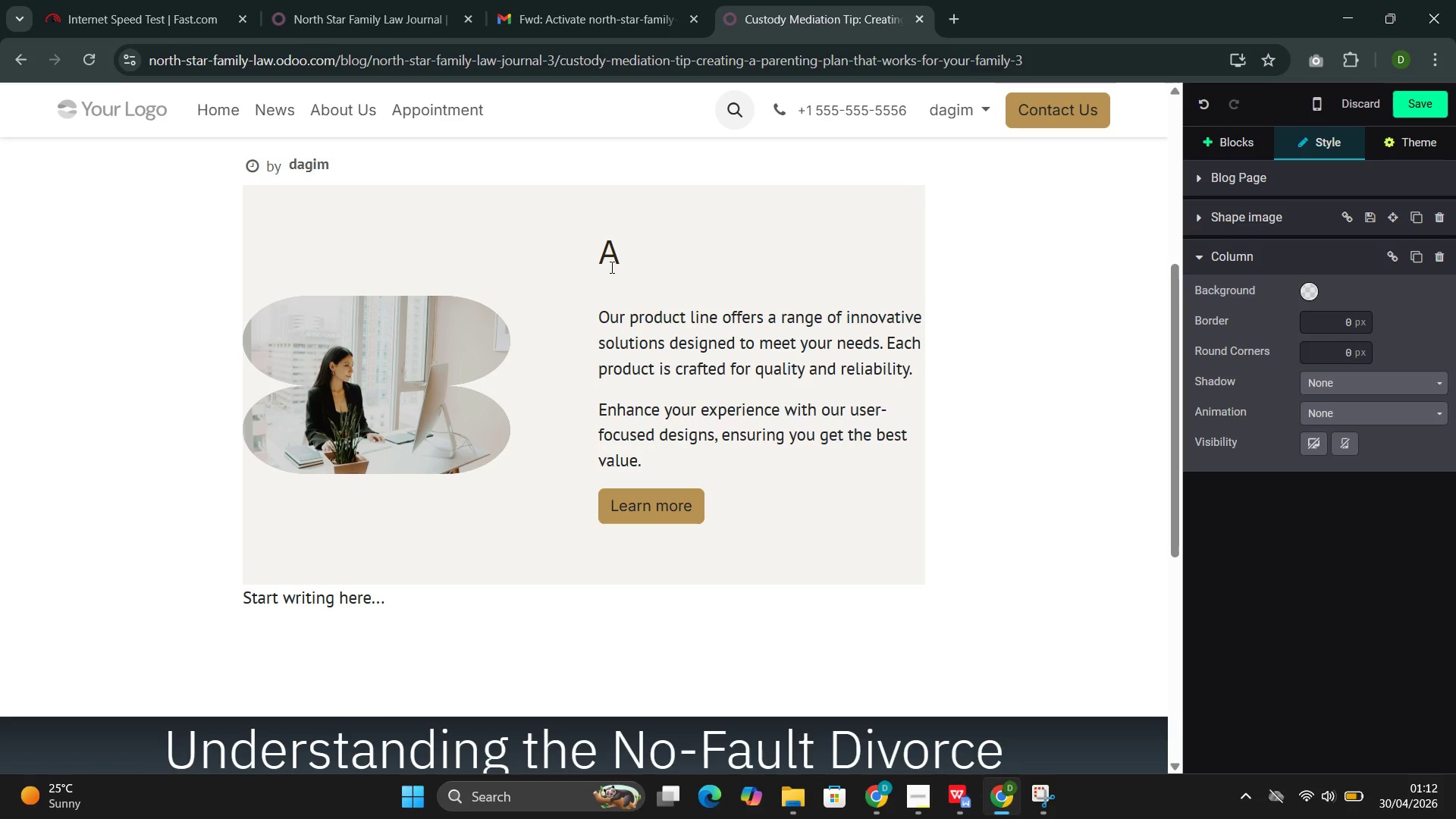 
wait(8.28)
 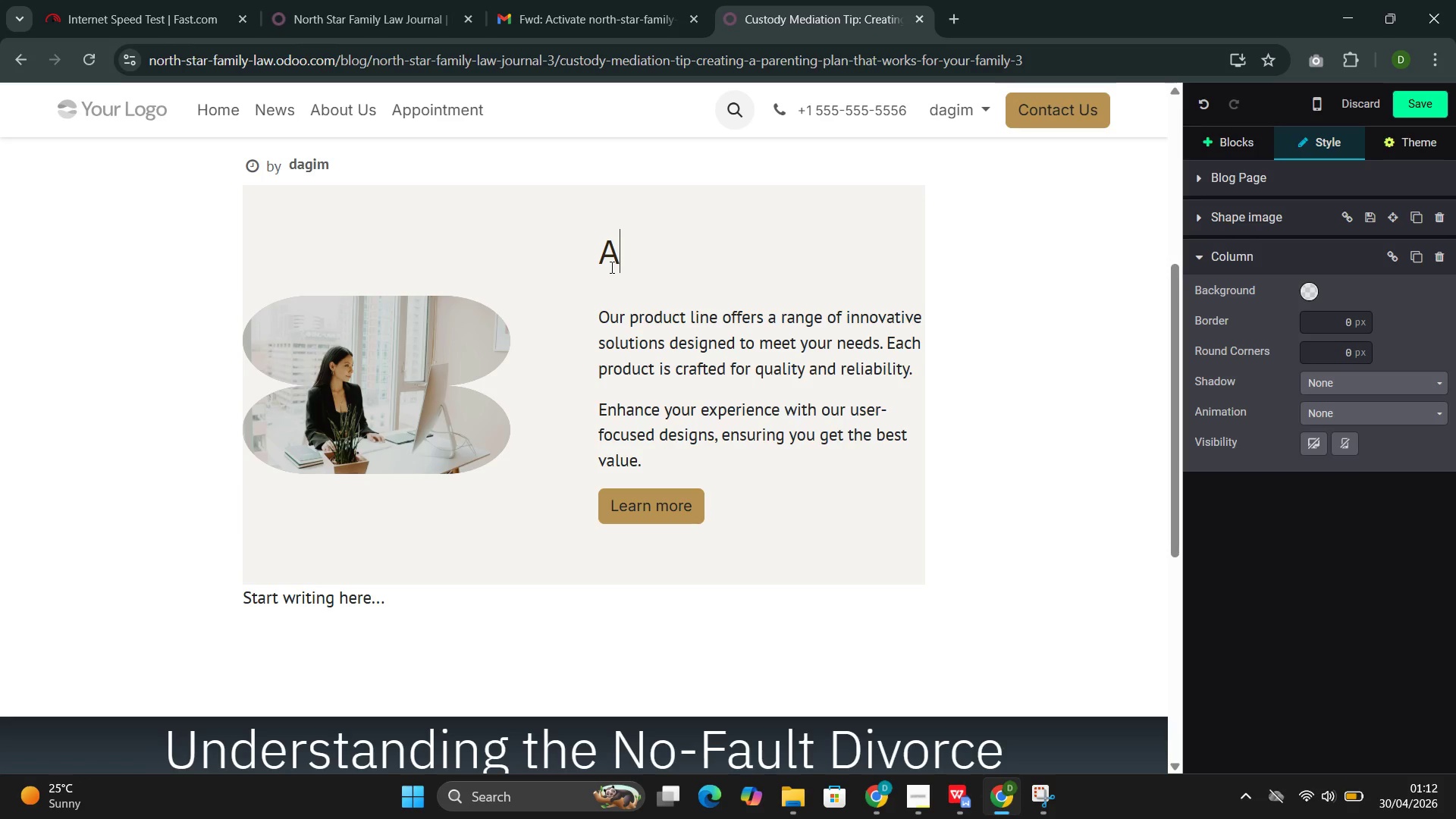 
type(C)
key(Backspace)
key(Backspace)
type(Custody Mediation Tip)
 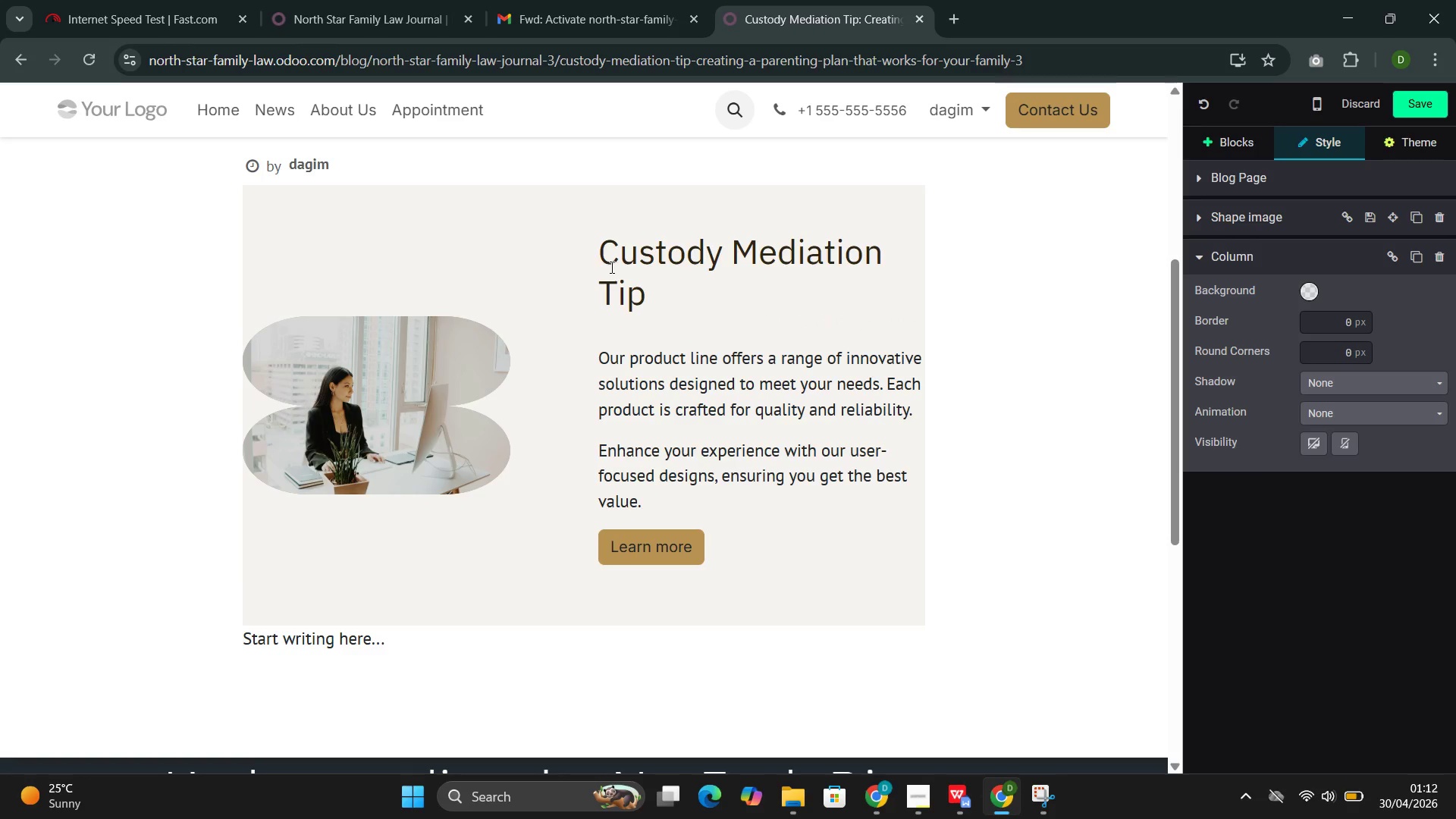 
wait(8.12)
 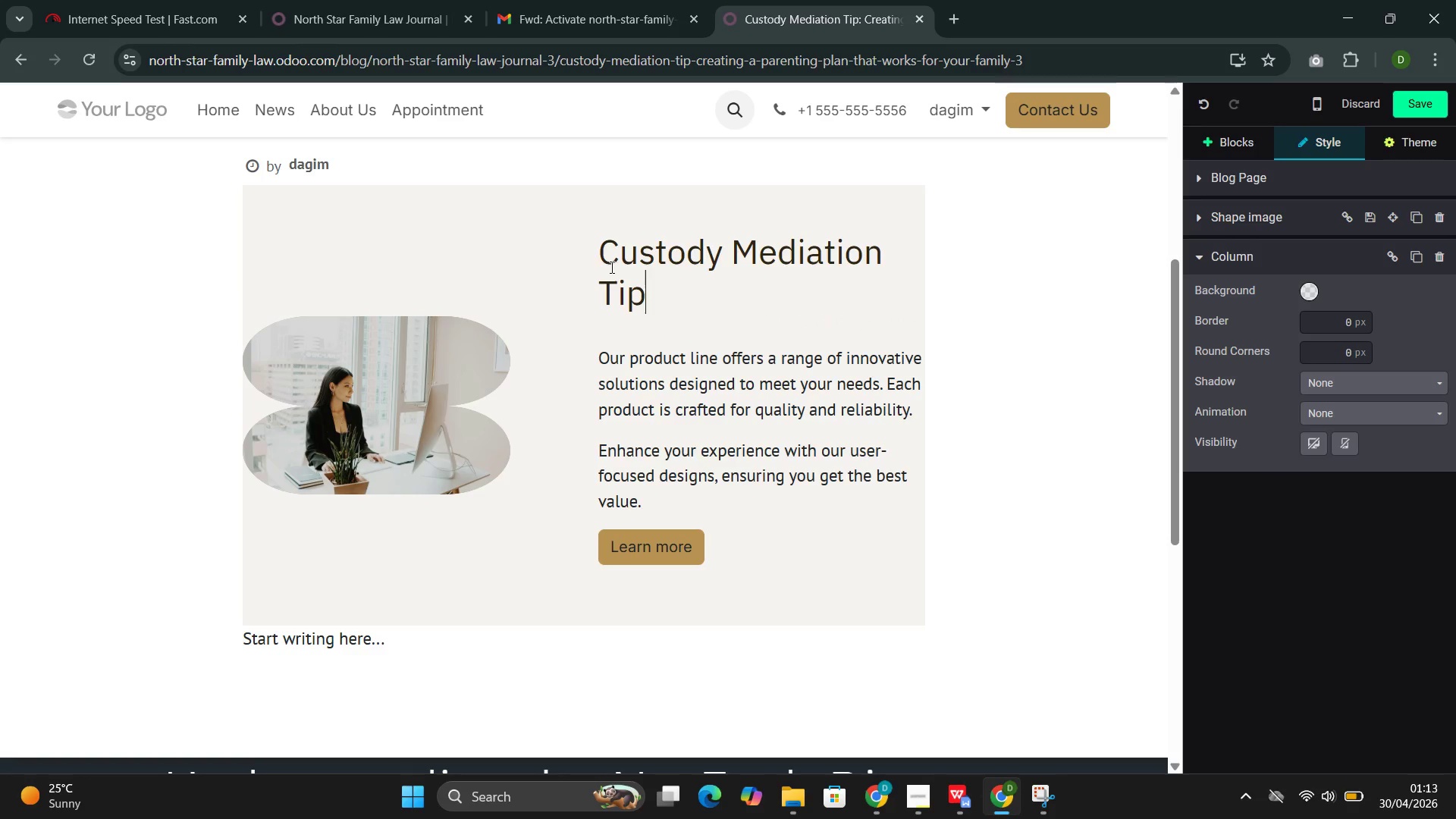 
left_click_drag(start_coordinate=[692, 539], to_coordinate=[628, 358])
 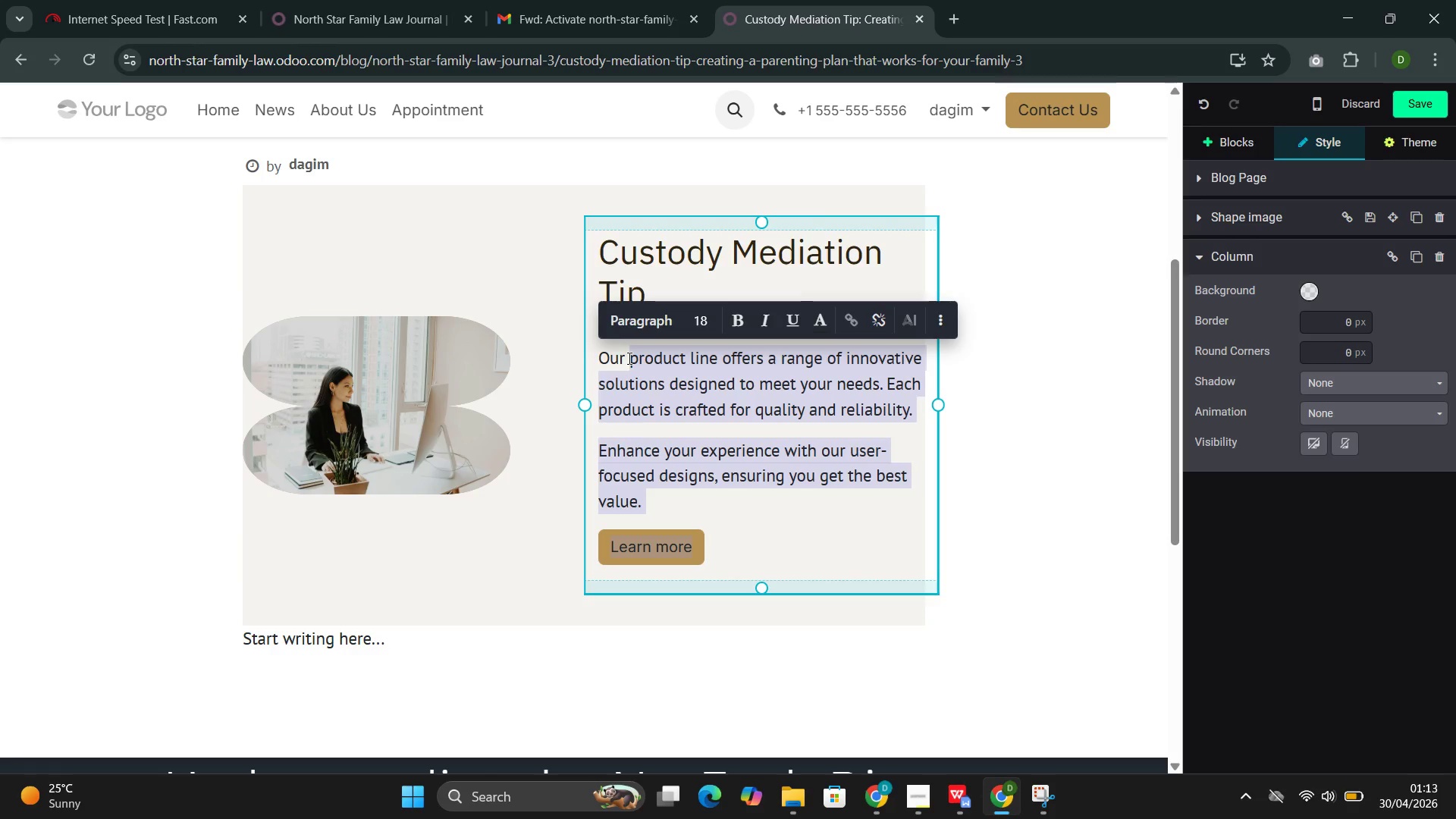 
key(Backspace)
key(Backspace)
key(Backspace)
key(Backspace)
key(Backspace)
type(Of all the u)
key(Backspace)
type(issues that arise during sepe)
key(Backspace)
type(aratu)
key(Backspace)
type(ion and )
 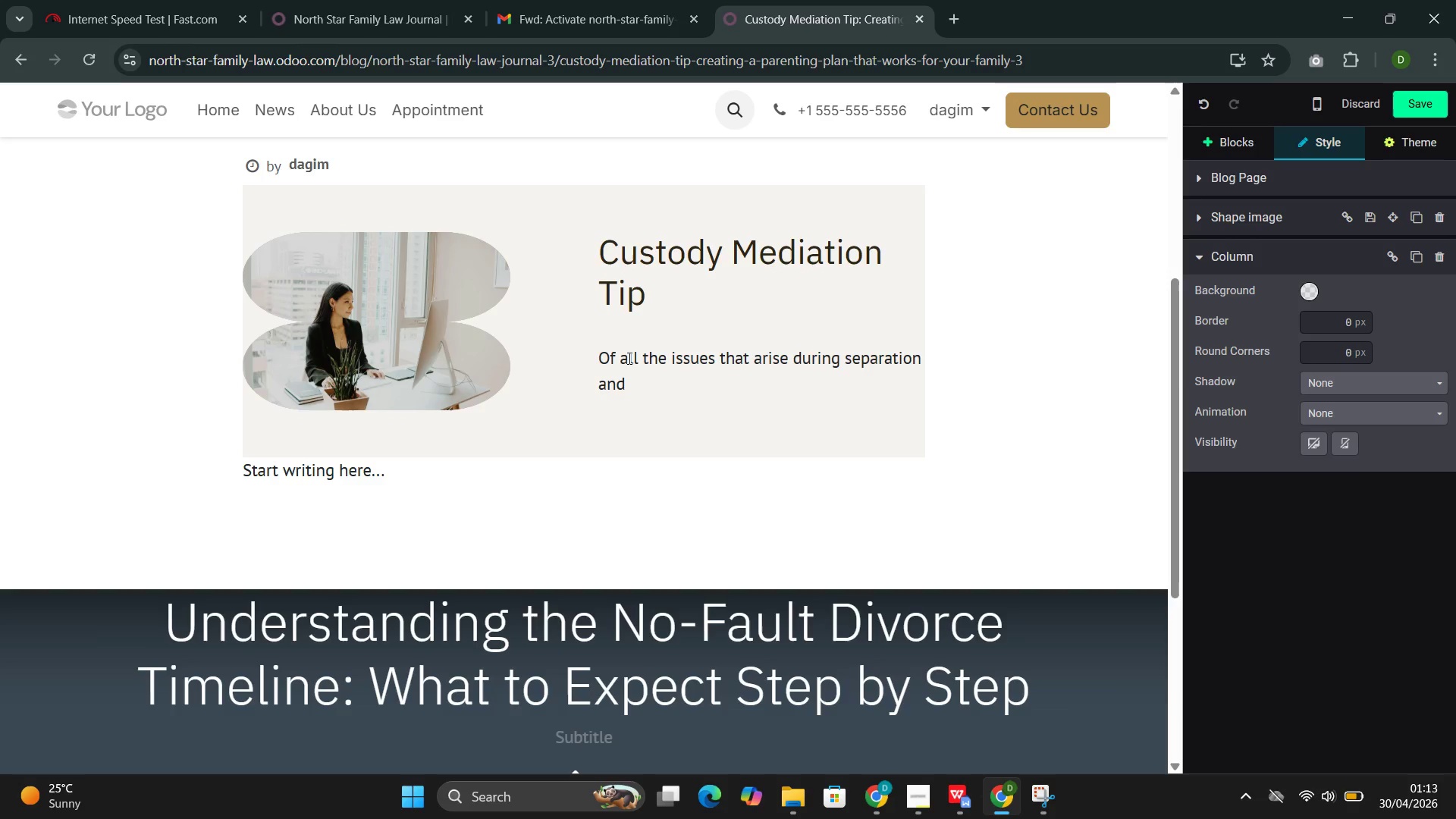 
wait(16.28)
 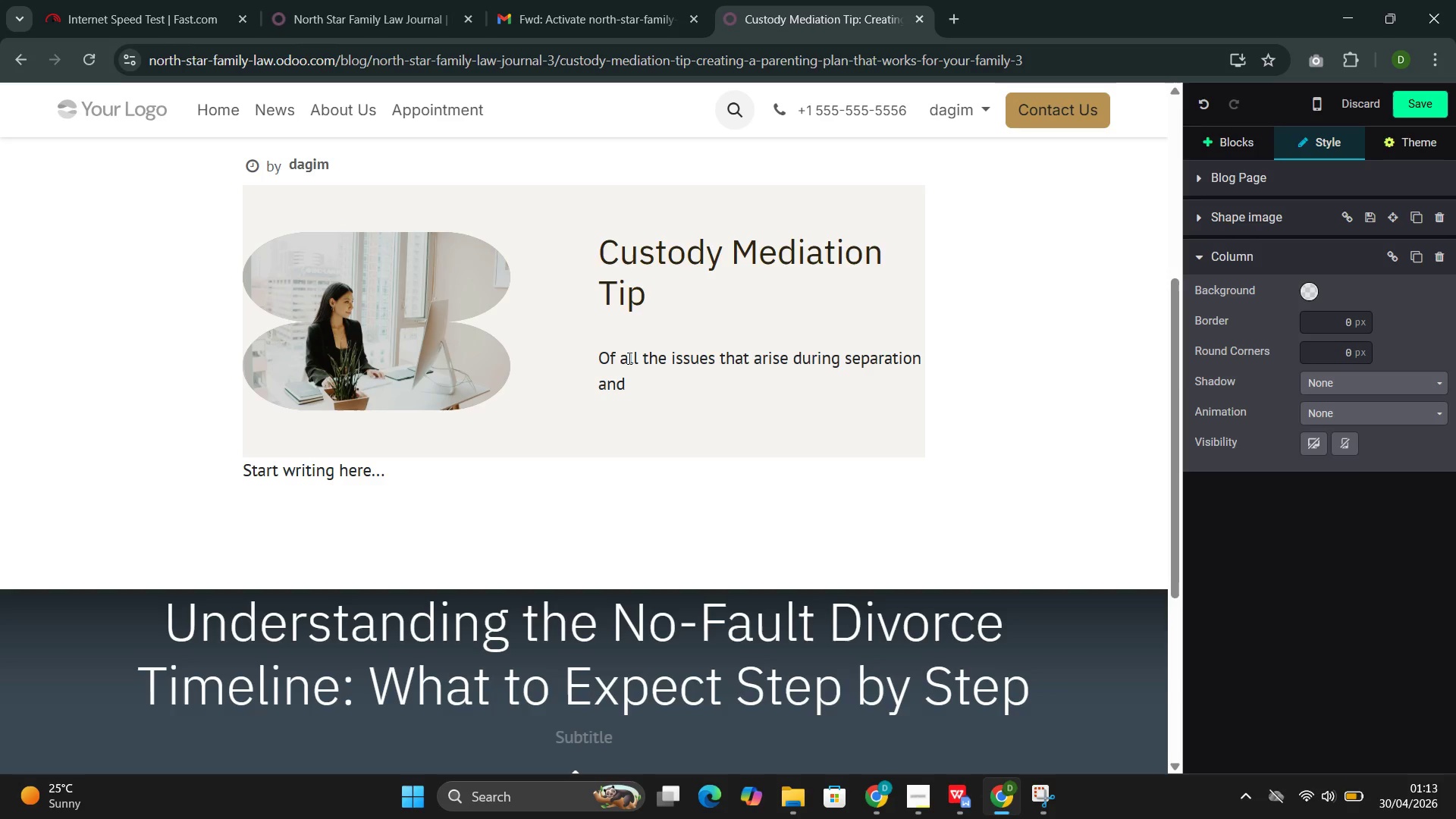 
type(divorce, questions involvign)
key(Backspace)
key(Backspace)
type(ng children )
 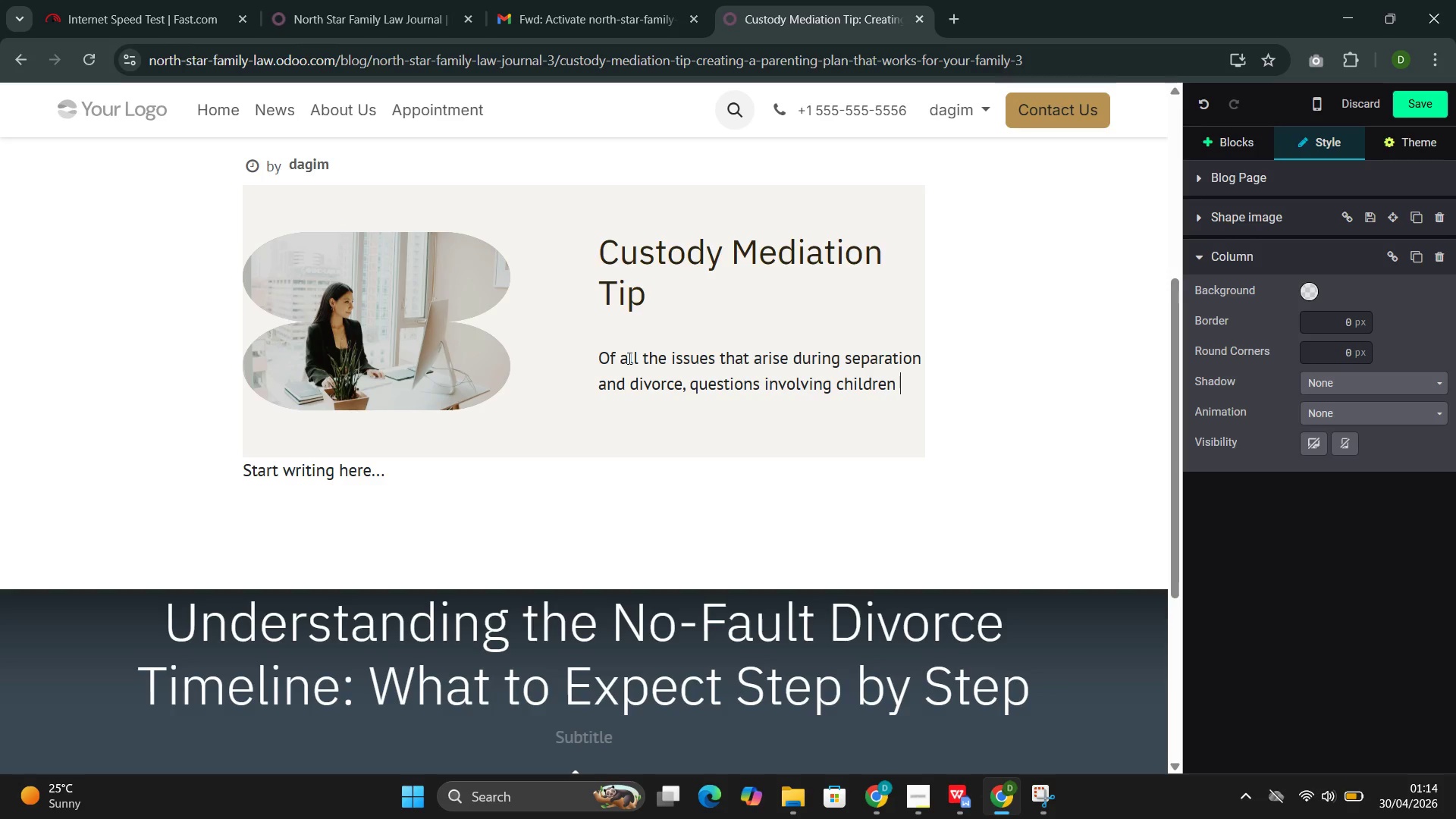 
wait(9.23)
 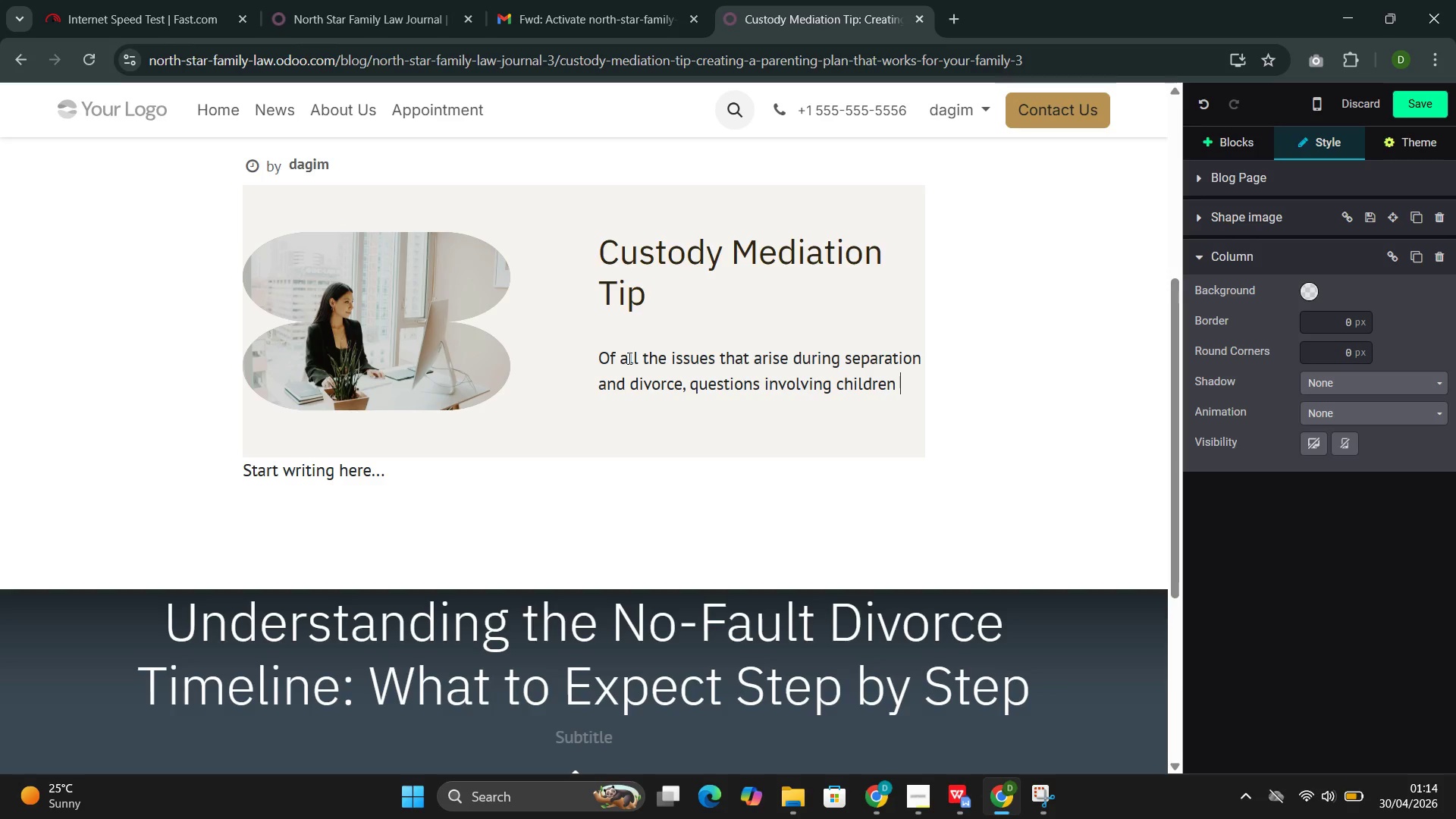 
type(are the most emotionally charged )
 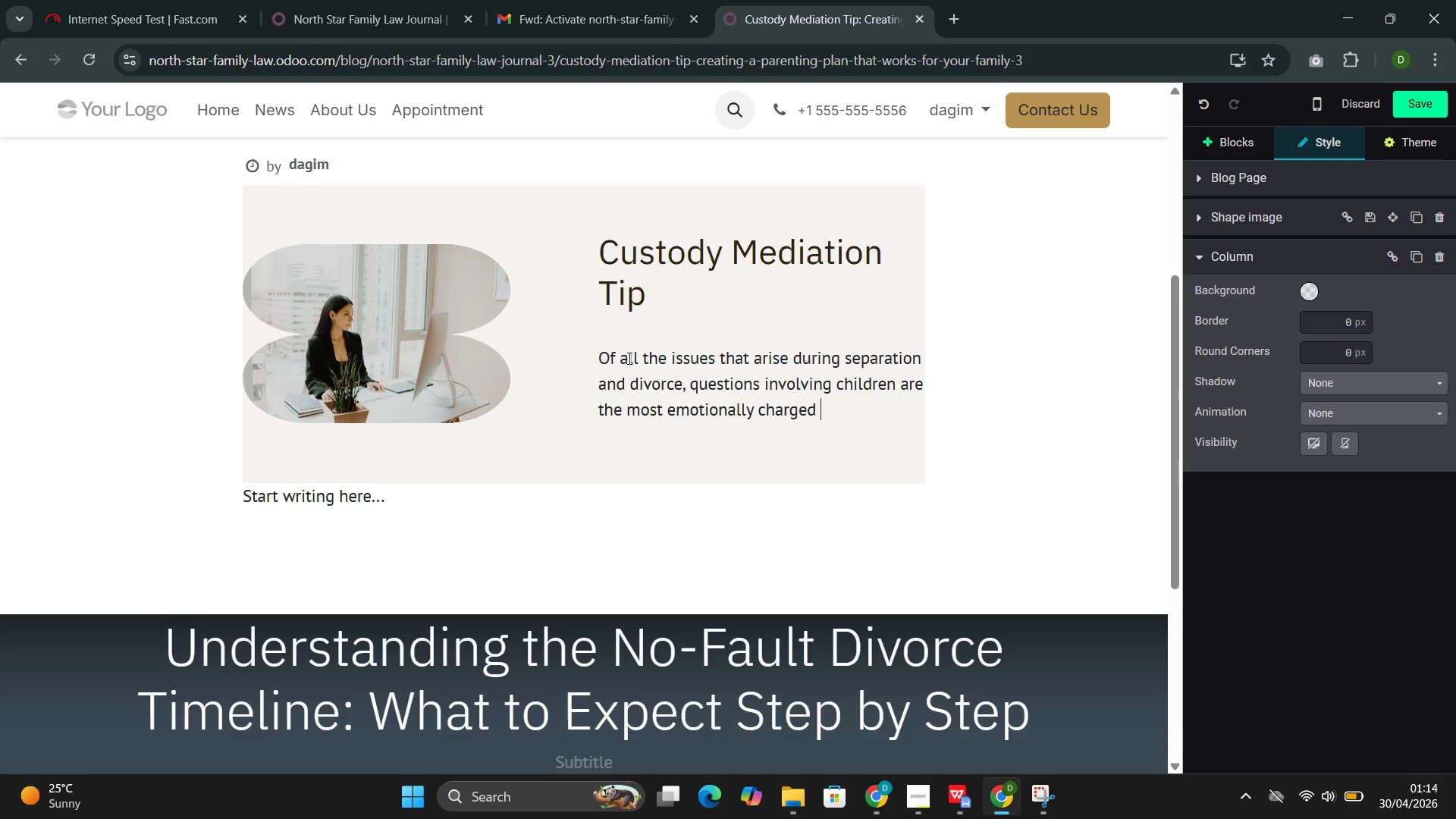 
type(and the most important to resi)
key(Backspace)
type(olve)
 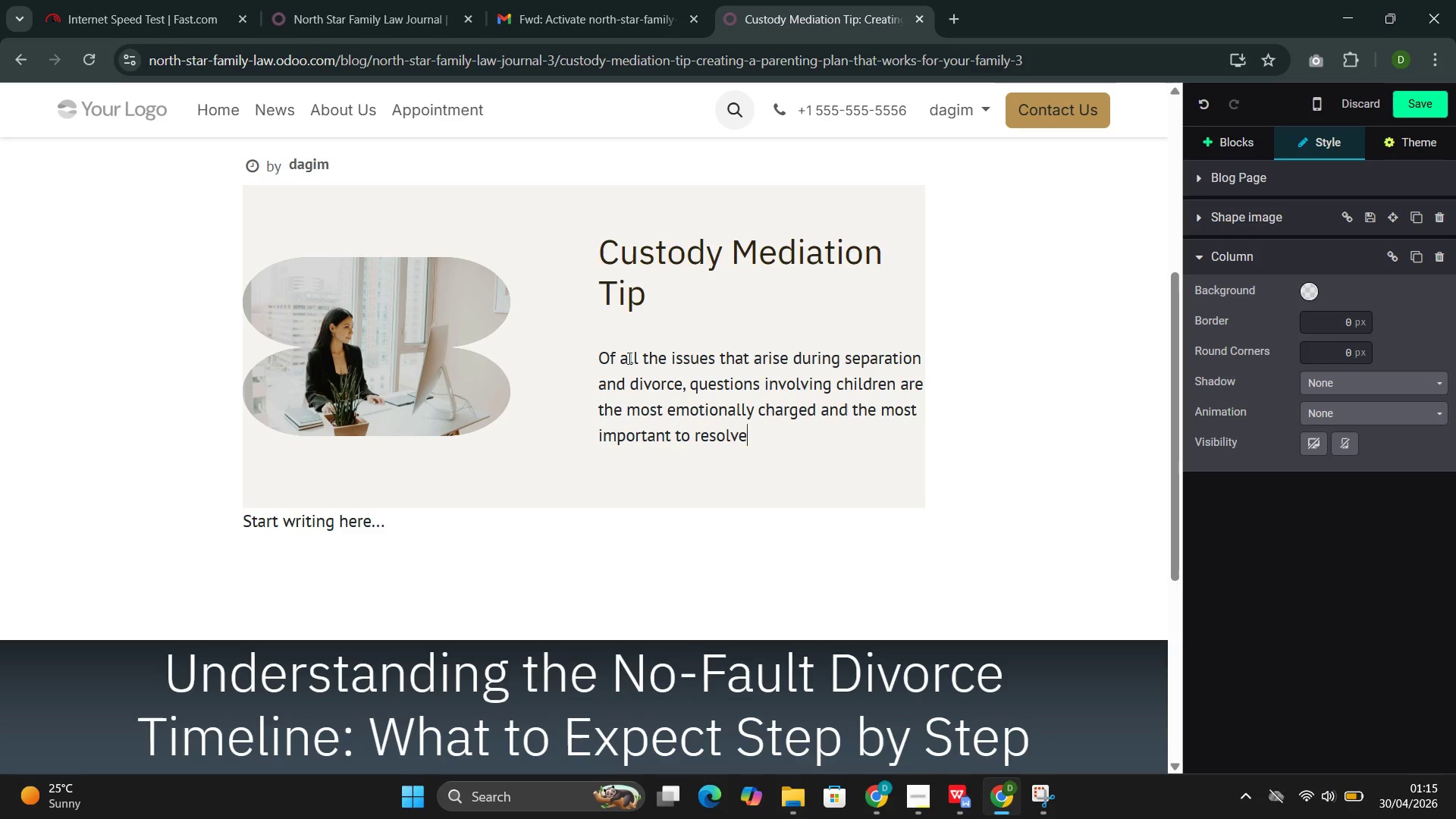 
type(thoughtfulk)
key(Backspace)
type(ly)
 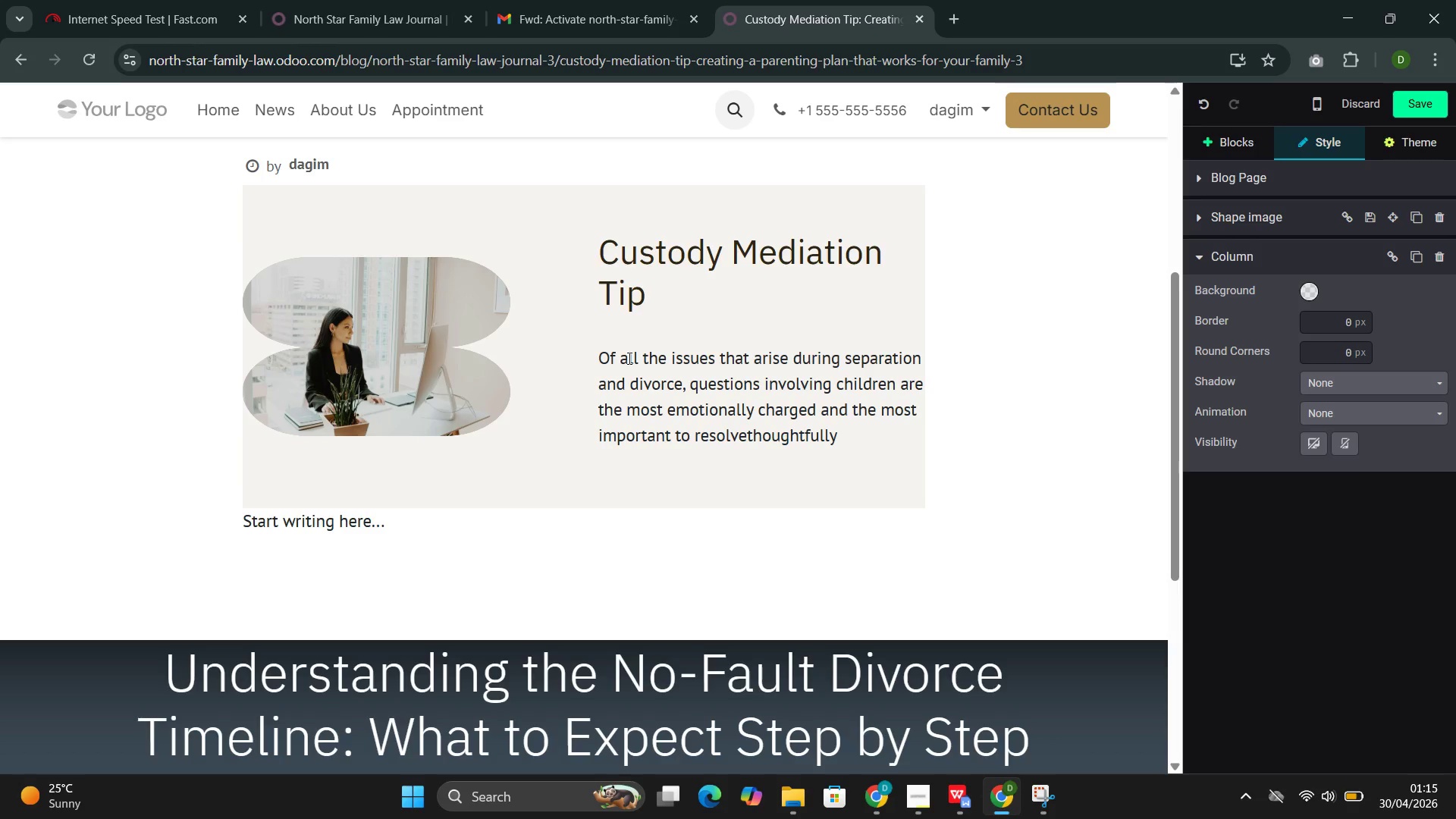 
hold_key(key=ArrowLeft, duration=0.81)
 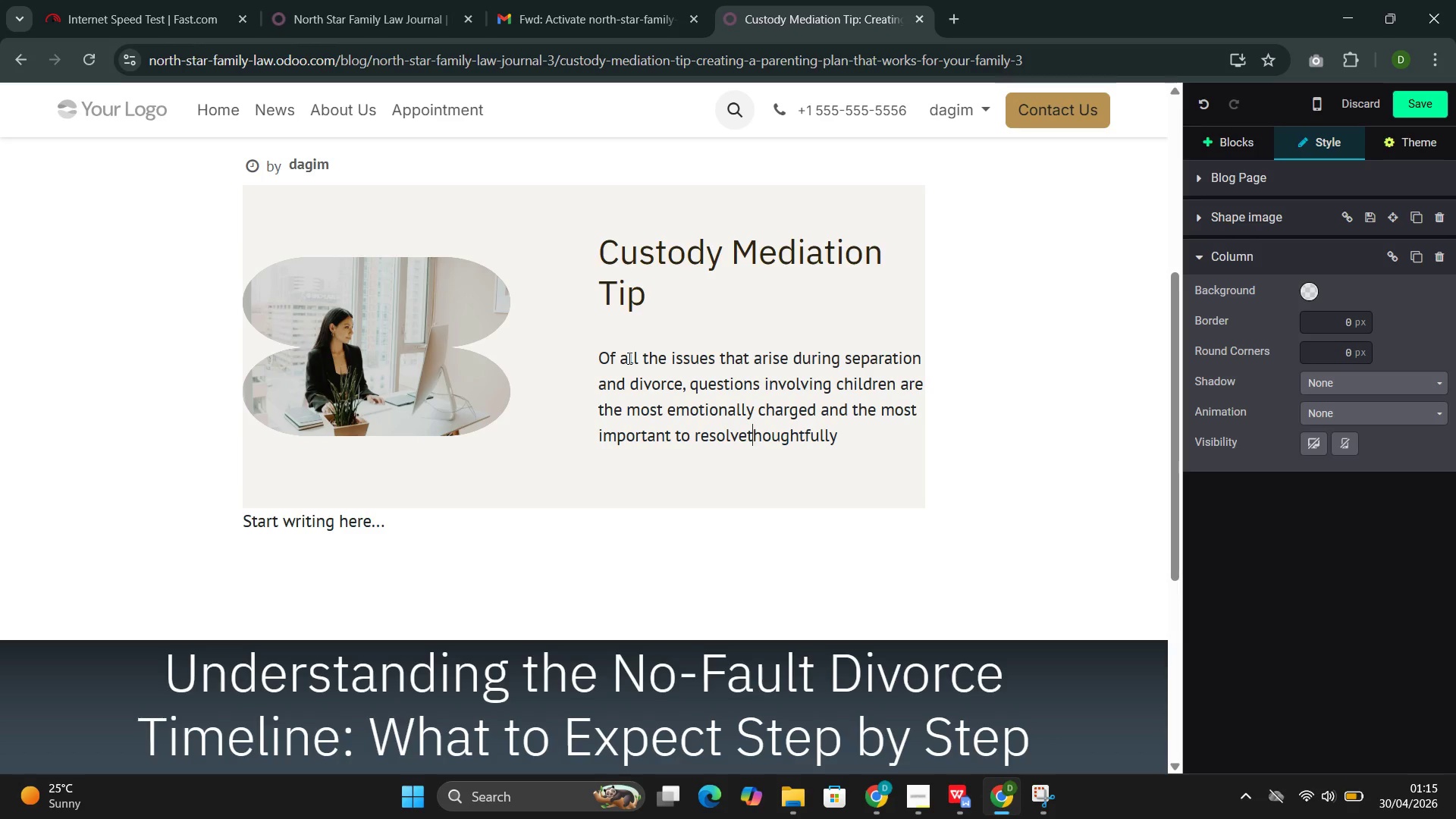 
key(ArrowLeft)
 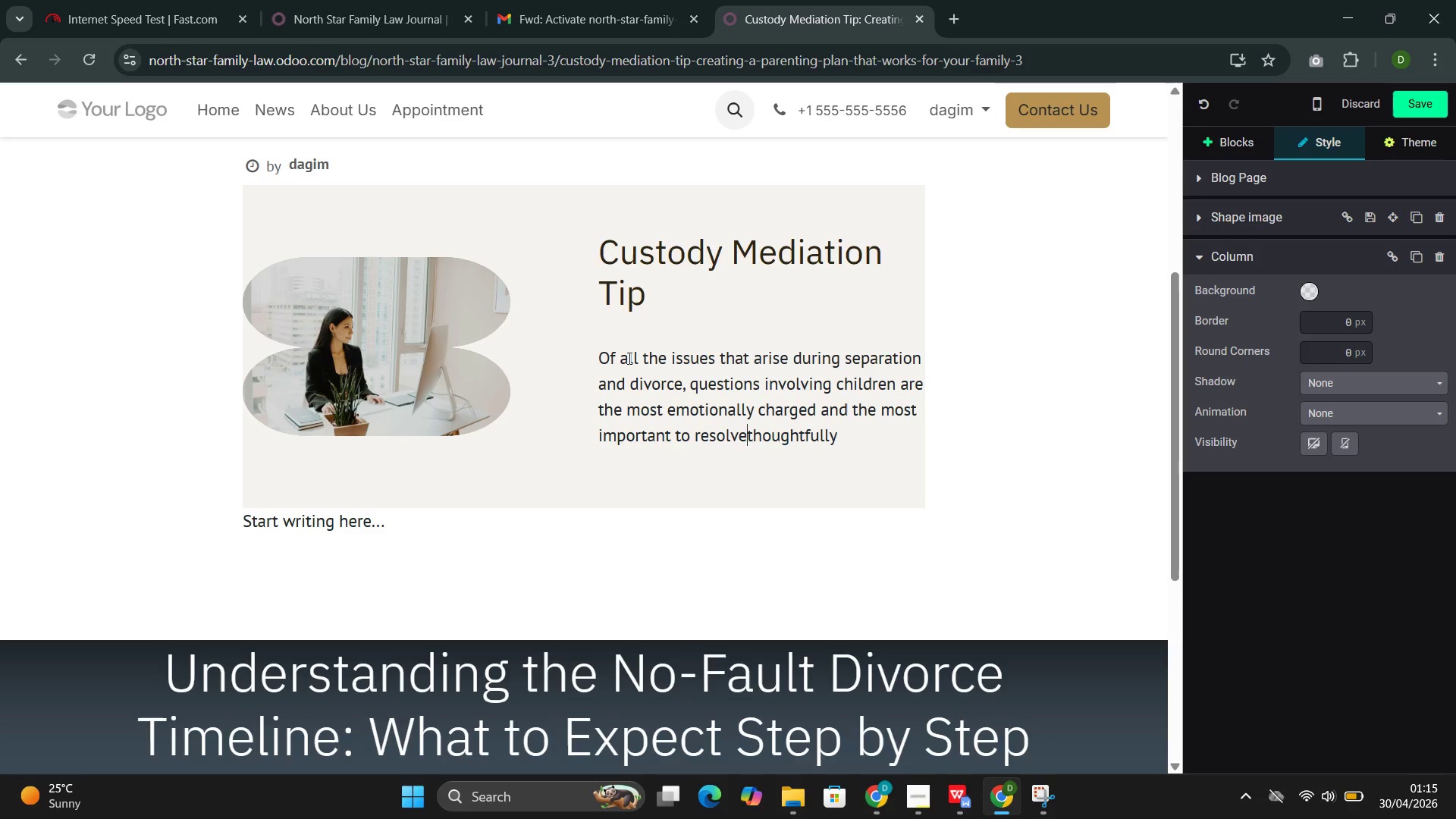 
key(Space)
 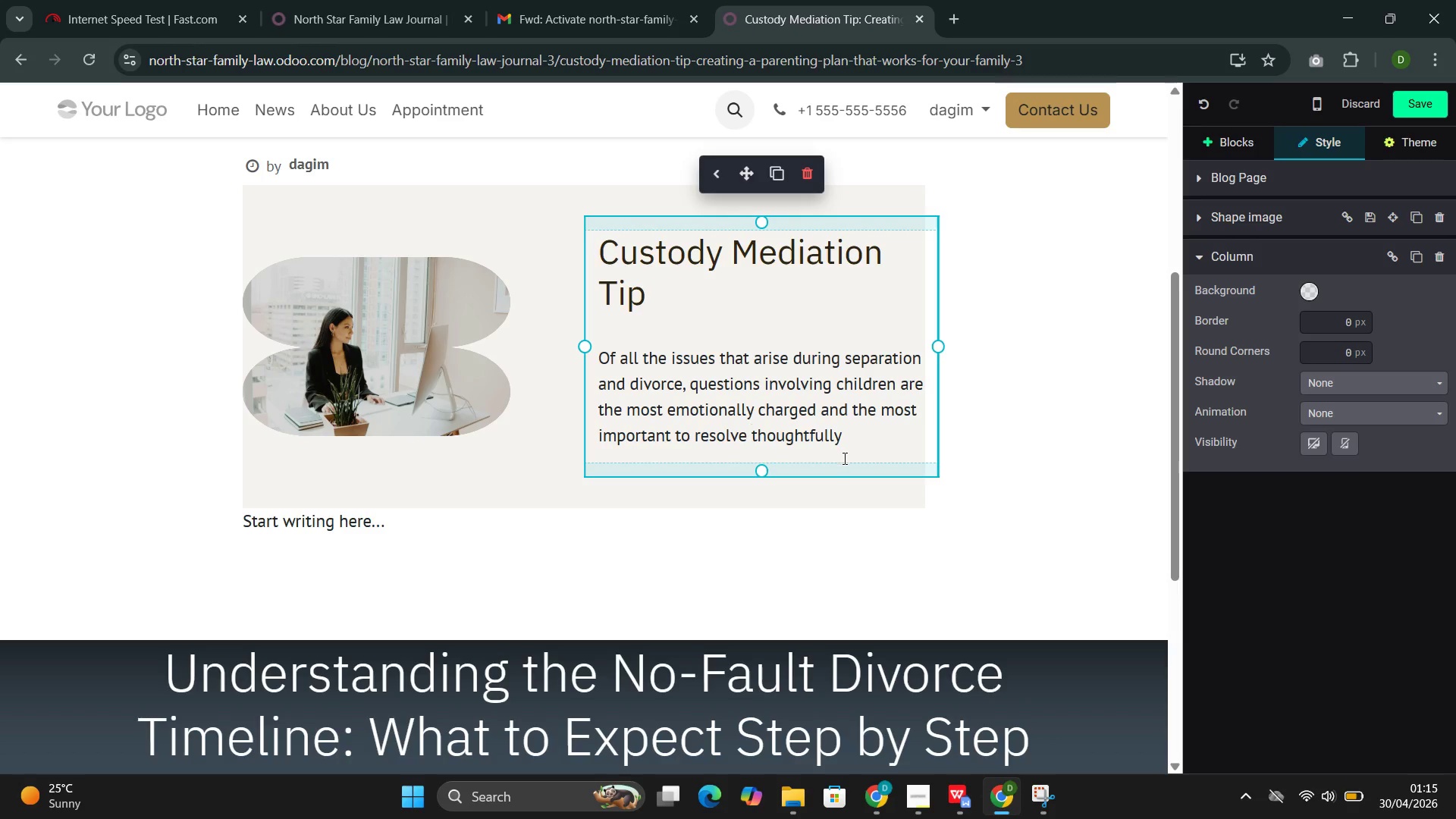 
left_click([845, 440])
 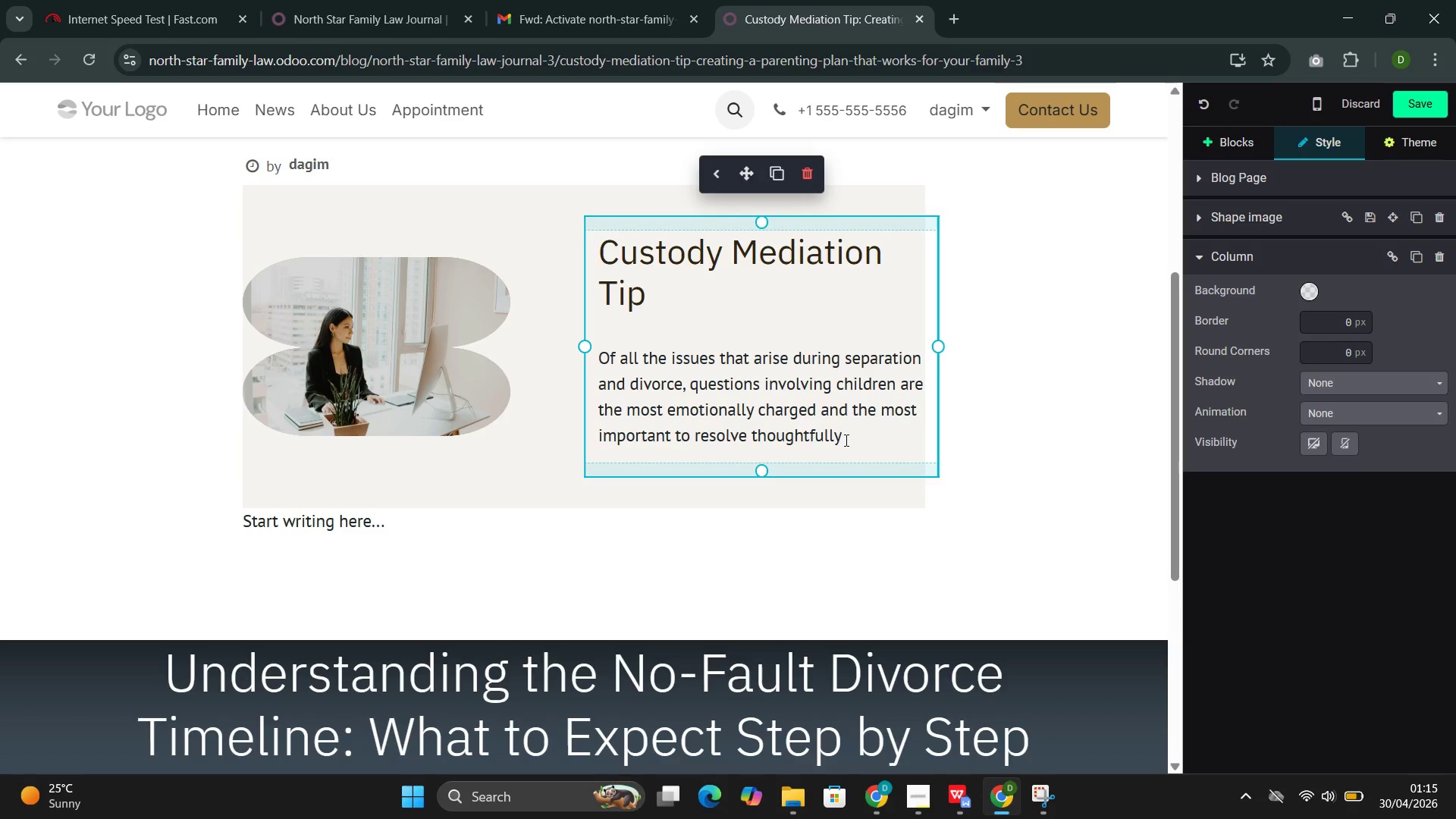 
type(. S )
key(Backspace)
key(Backspace)
type(A parenting plan is not just a schedule )
key(Backspace)
type(. Y)
key(Backspace)
type(It is the g)
key(Backspace)
type(fram)
 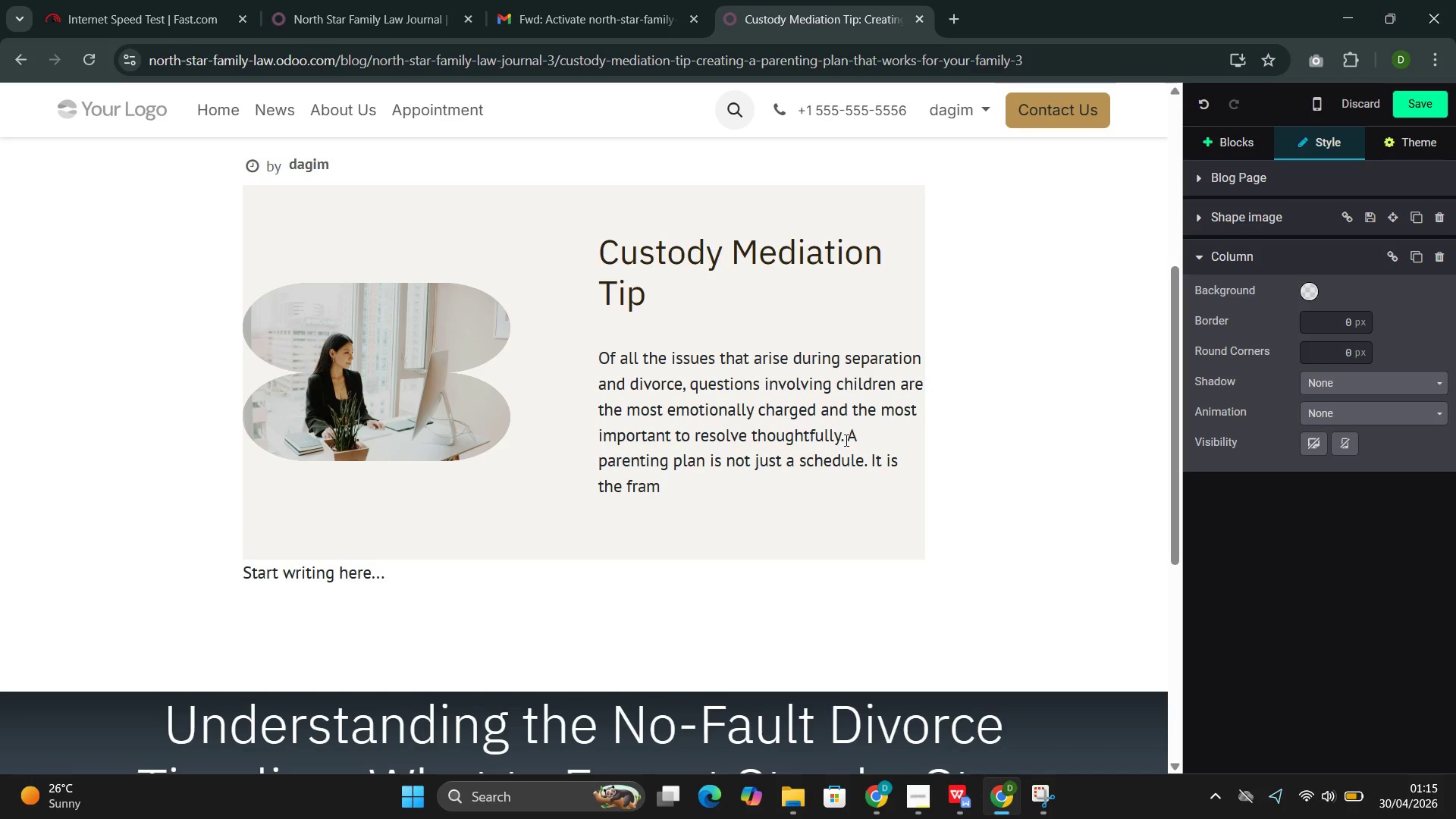 
type(ewot)
key(Backspace)
type(rl)
key(Backspace)
type(k within)
 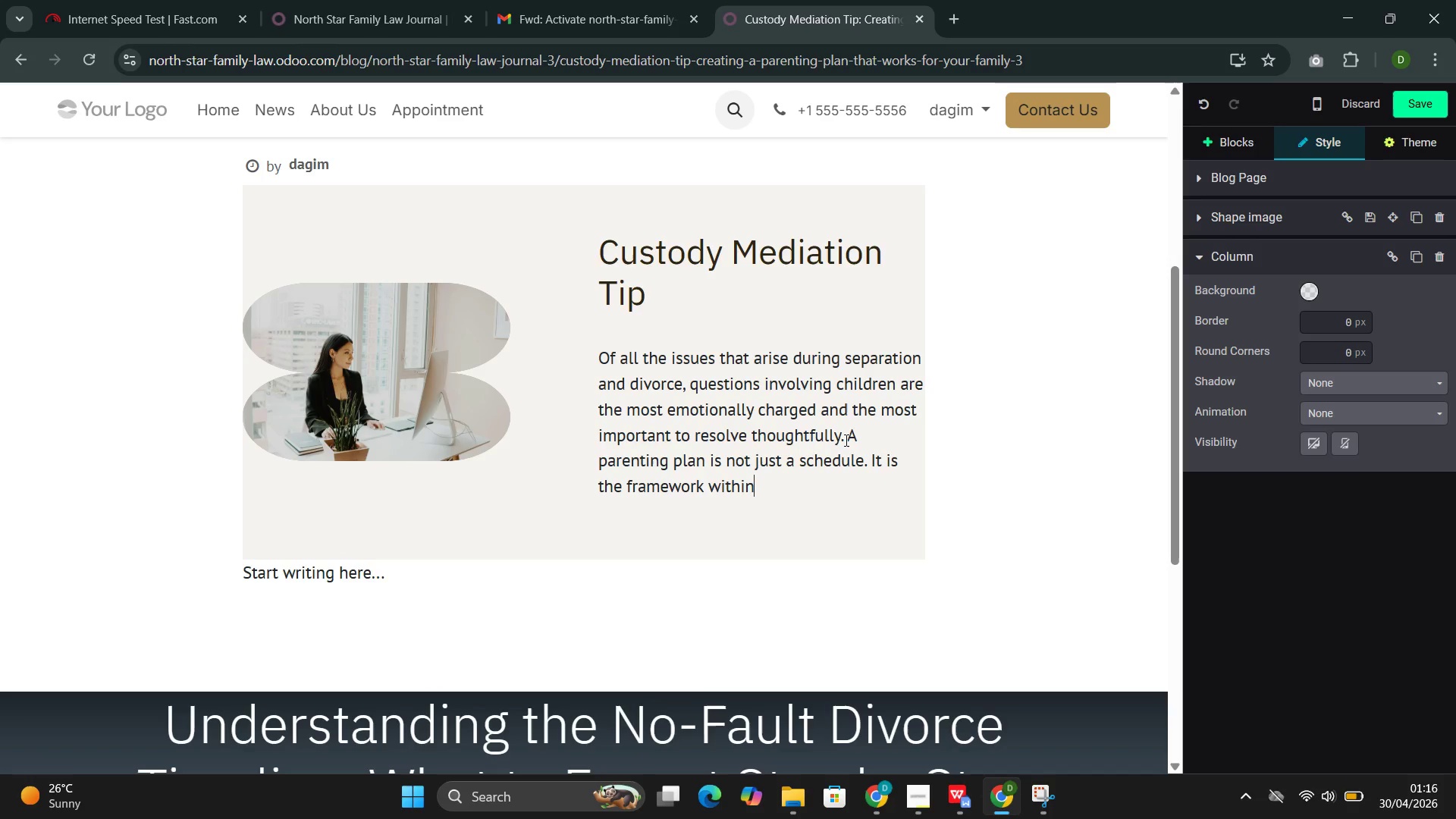 
wait(8.45)
 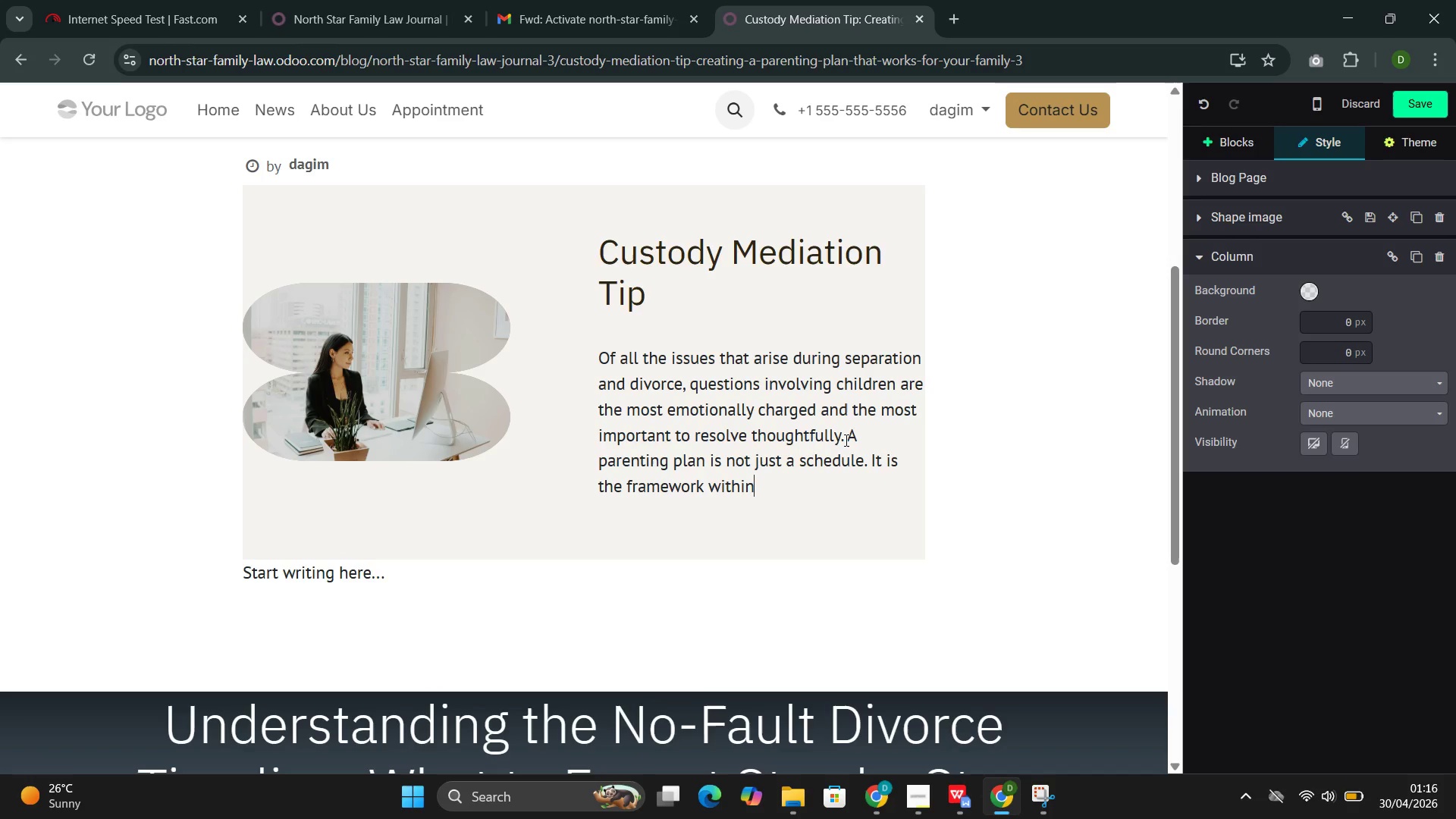 
type( whu)
key(Backspace)
type(o)
key(Backspace)
type(ich)
 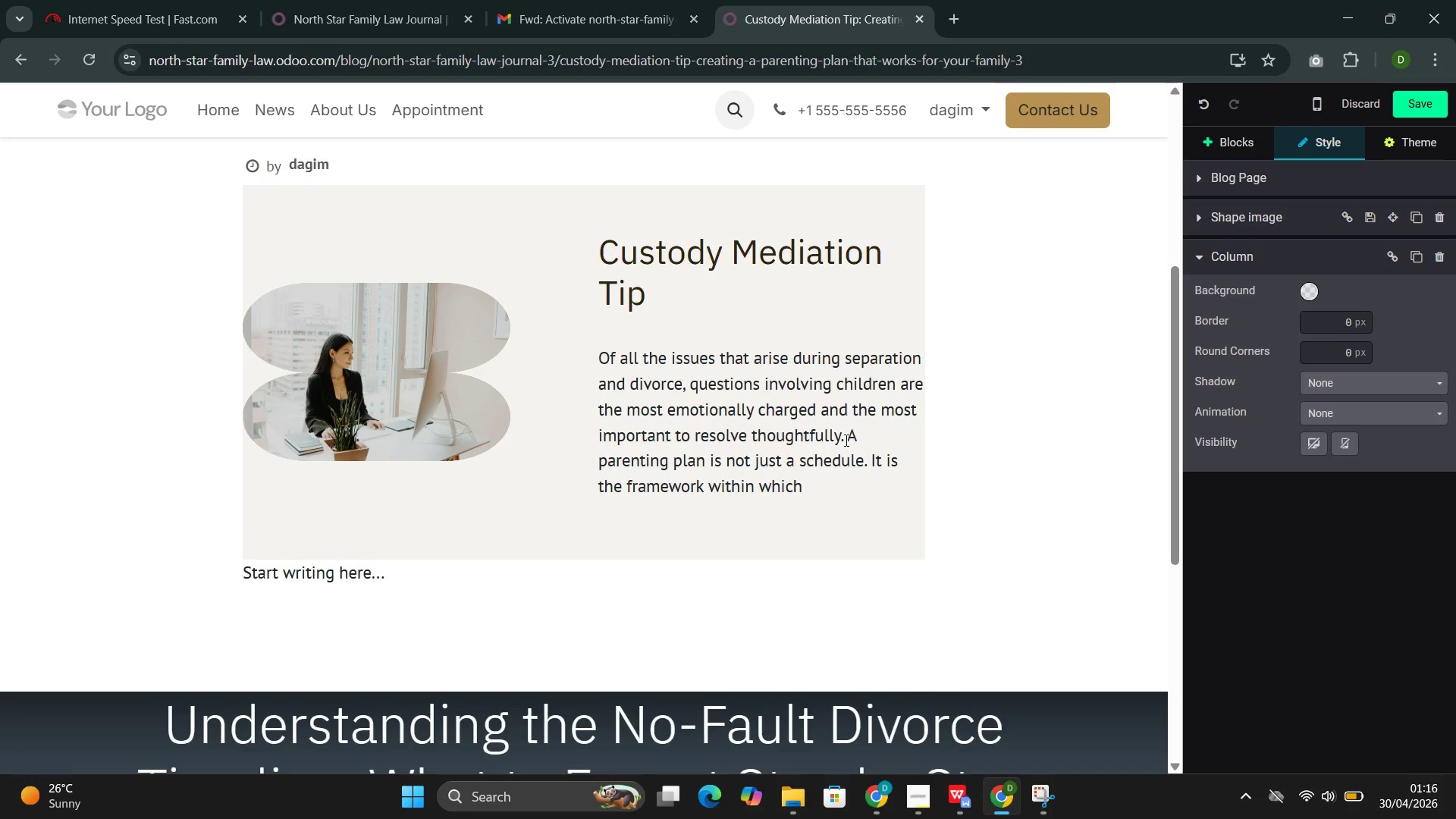 
wait(9.11)
 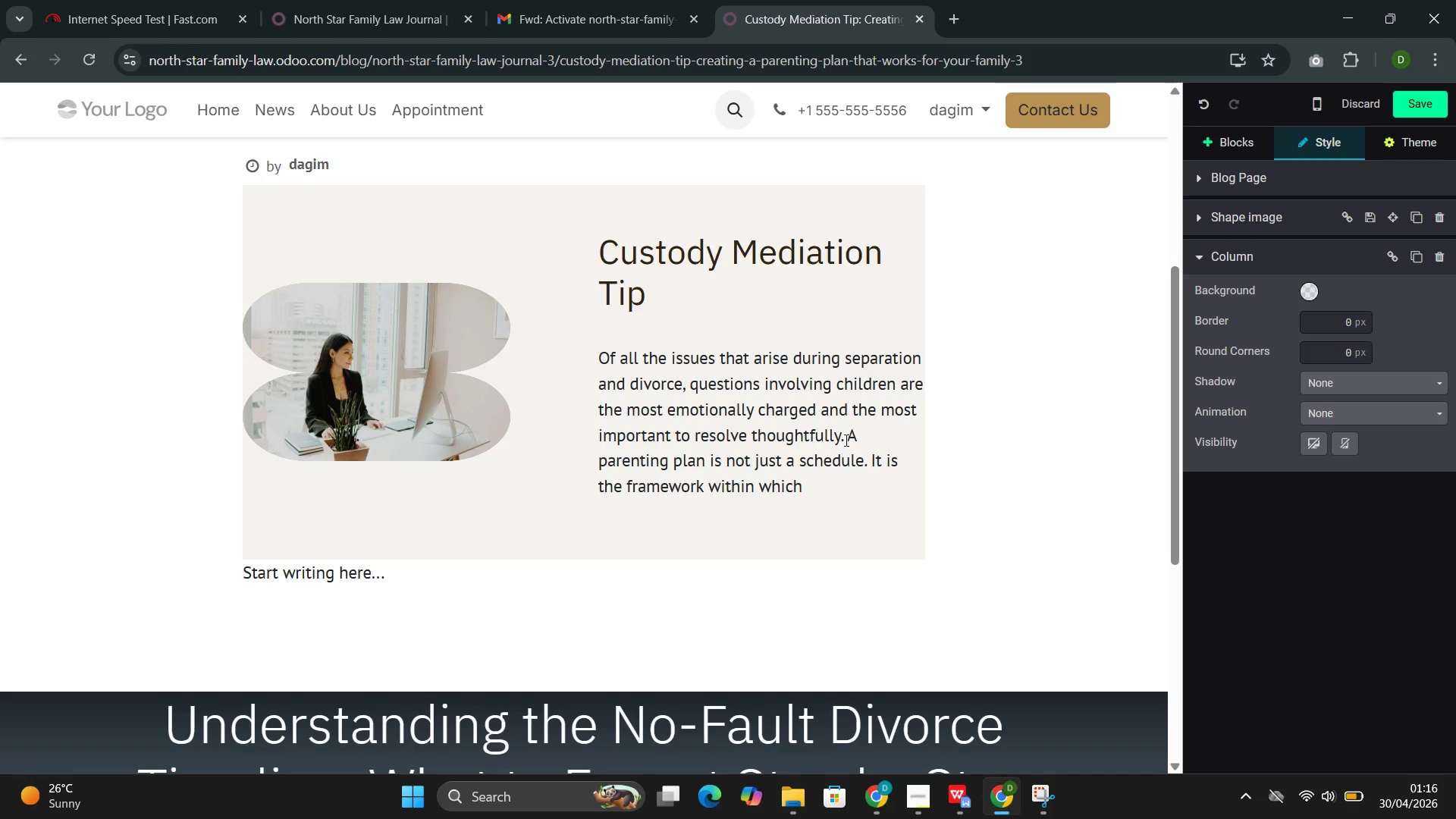 
type( children will grow,)
 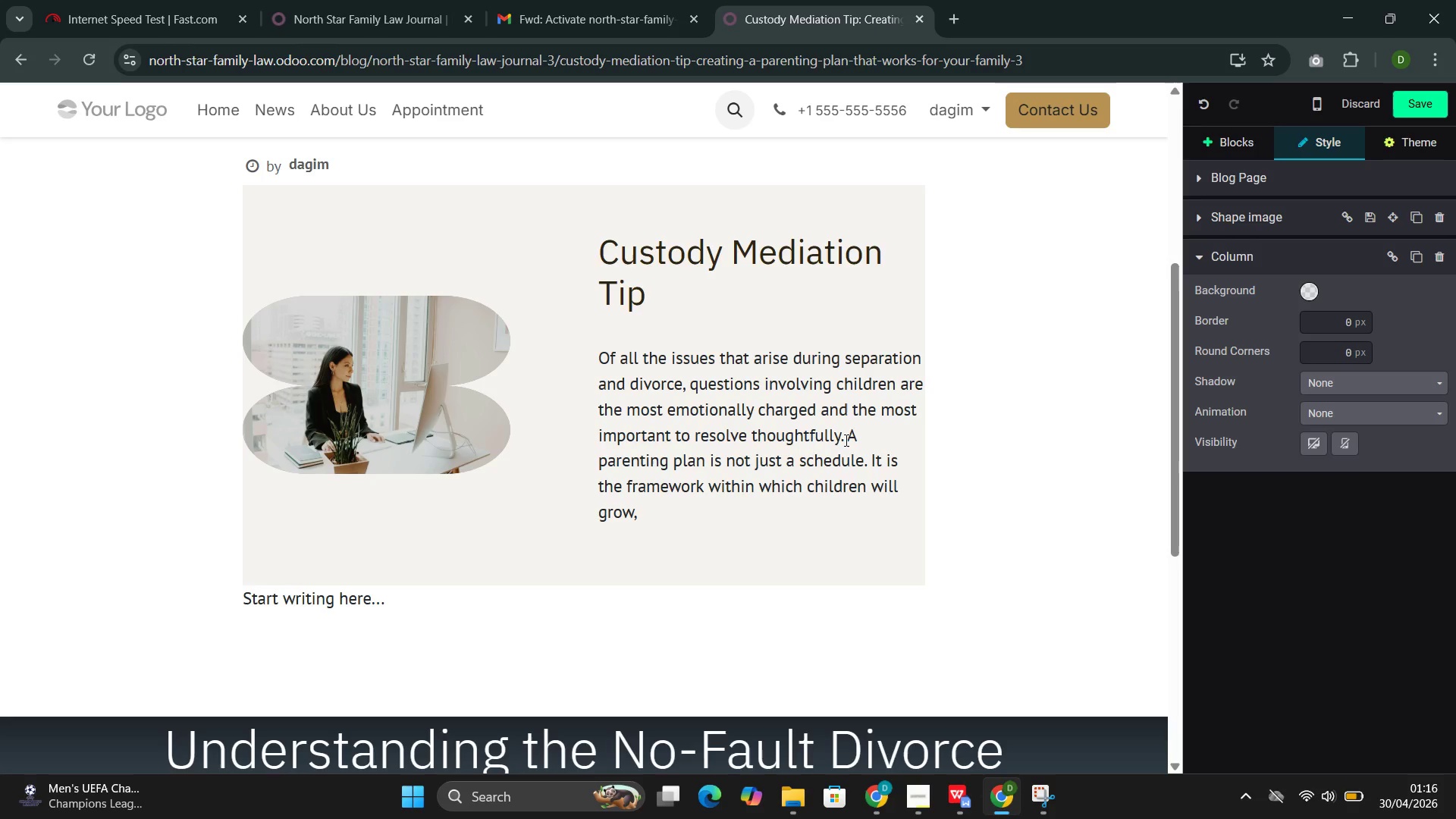 
wait(16.38)
 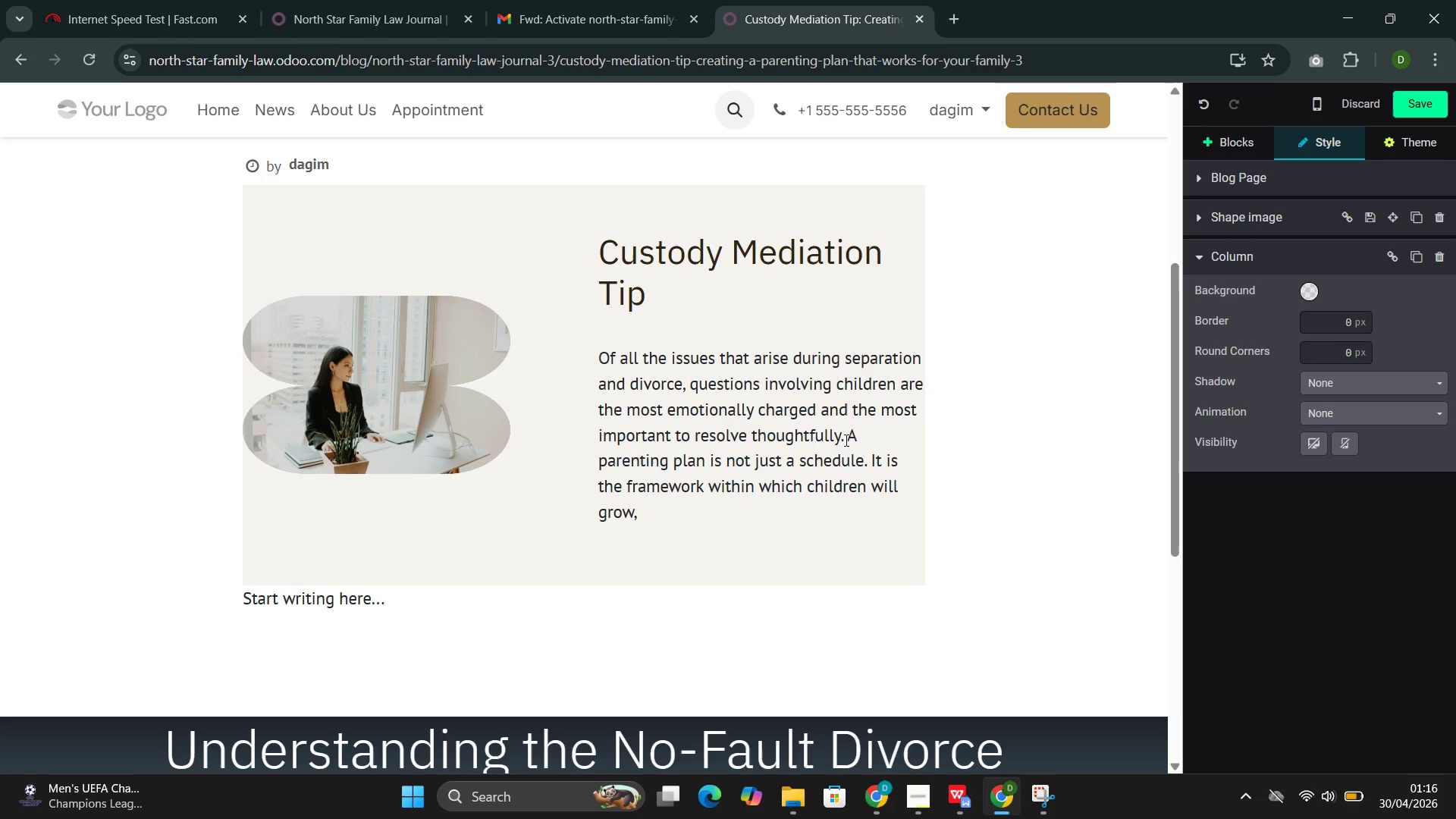 
type( transition  between homes, and maintainre)
key(Backspace)
key(Backspace)
type( re)
 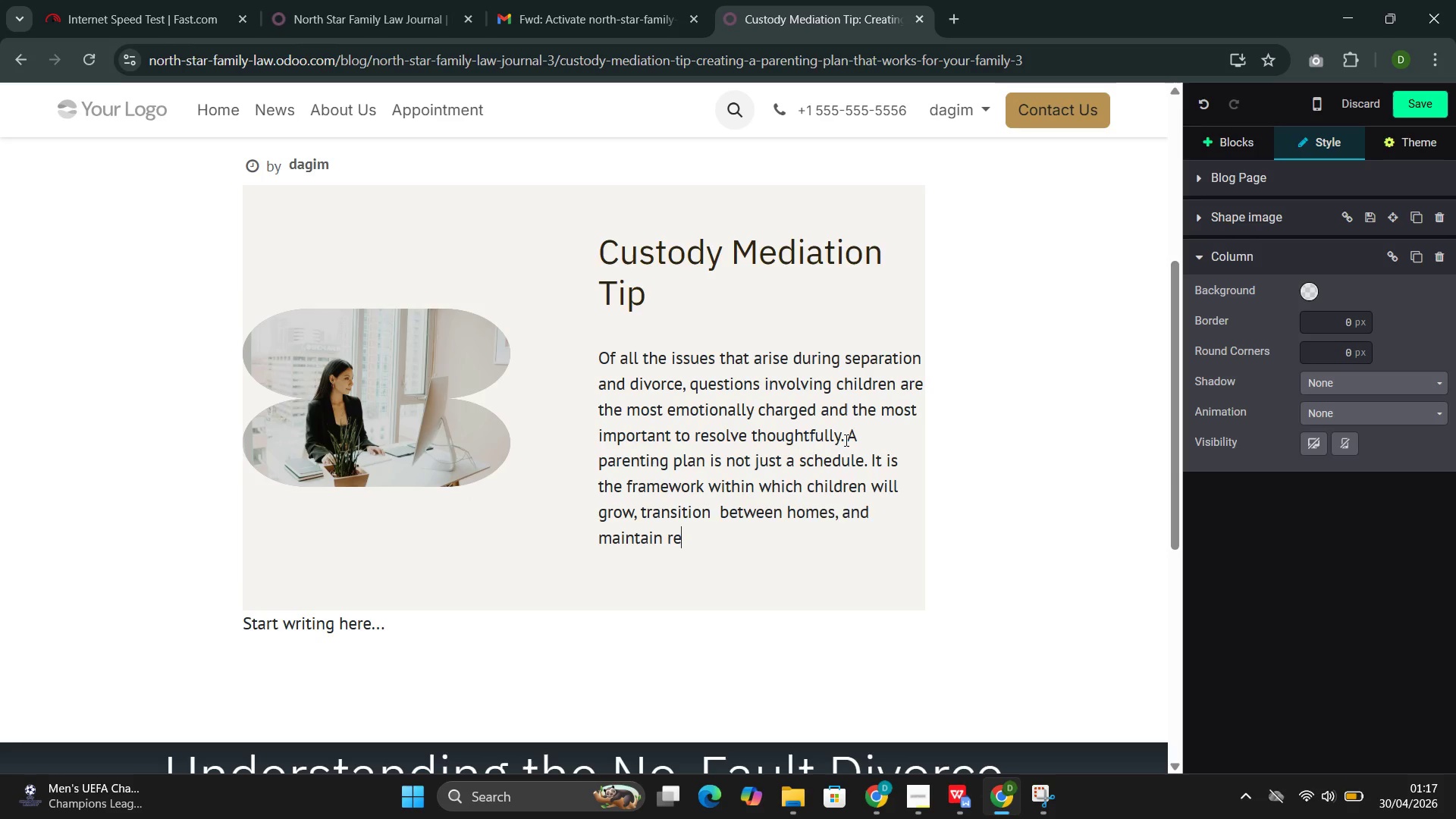 
wait(7.27)
 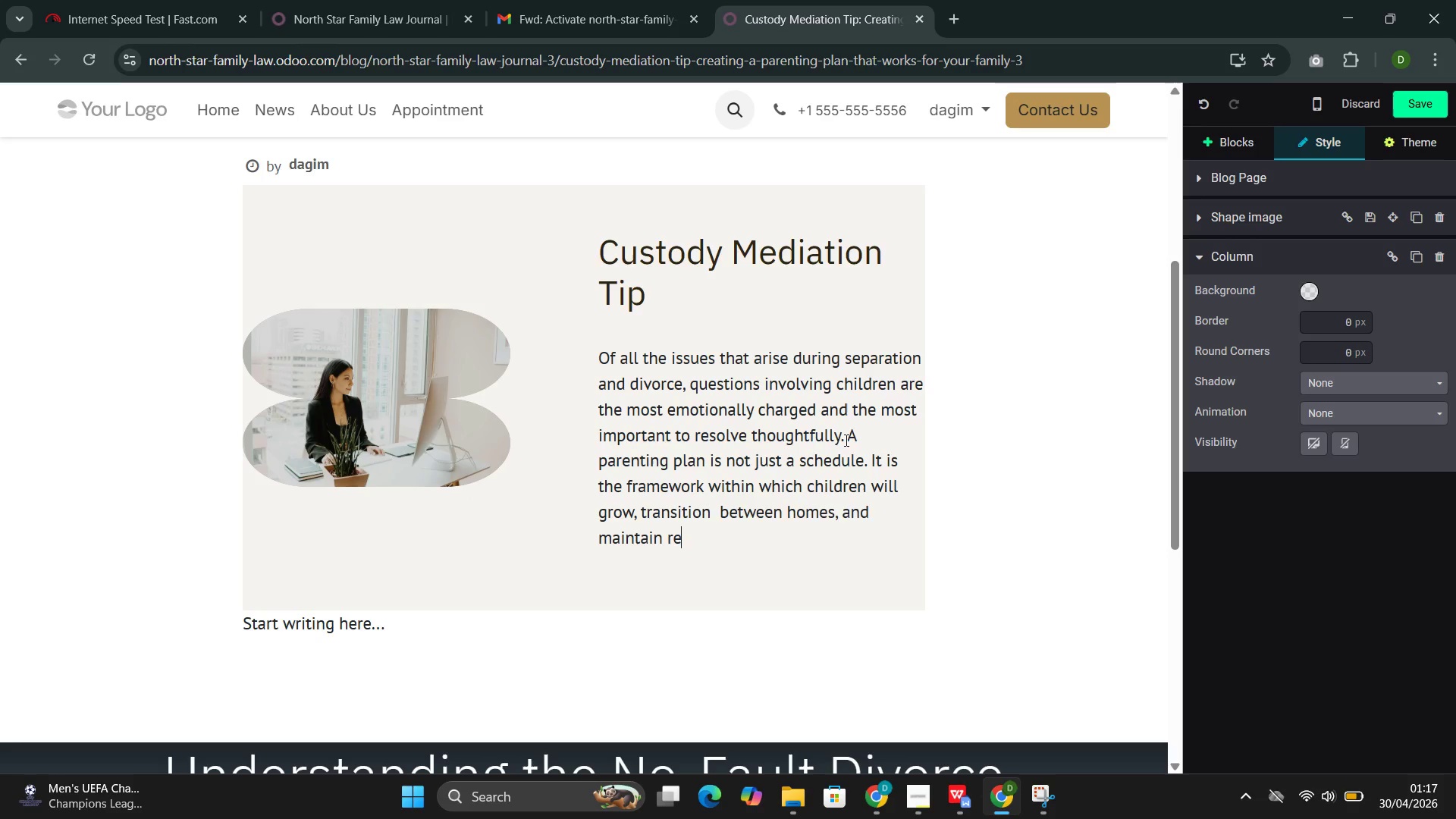 
type(lationships with)
 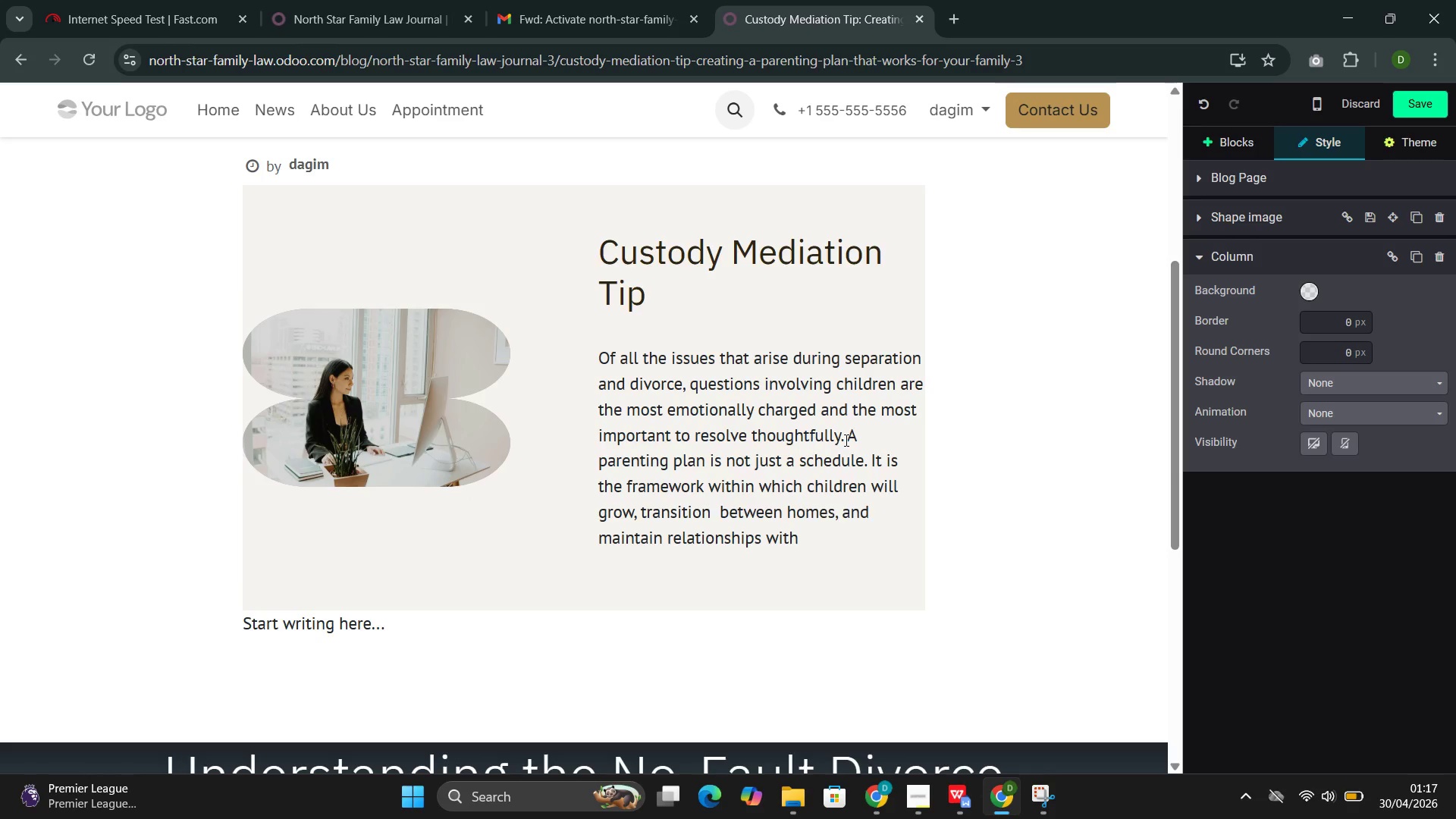 
wait(10.19)
 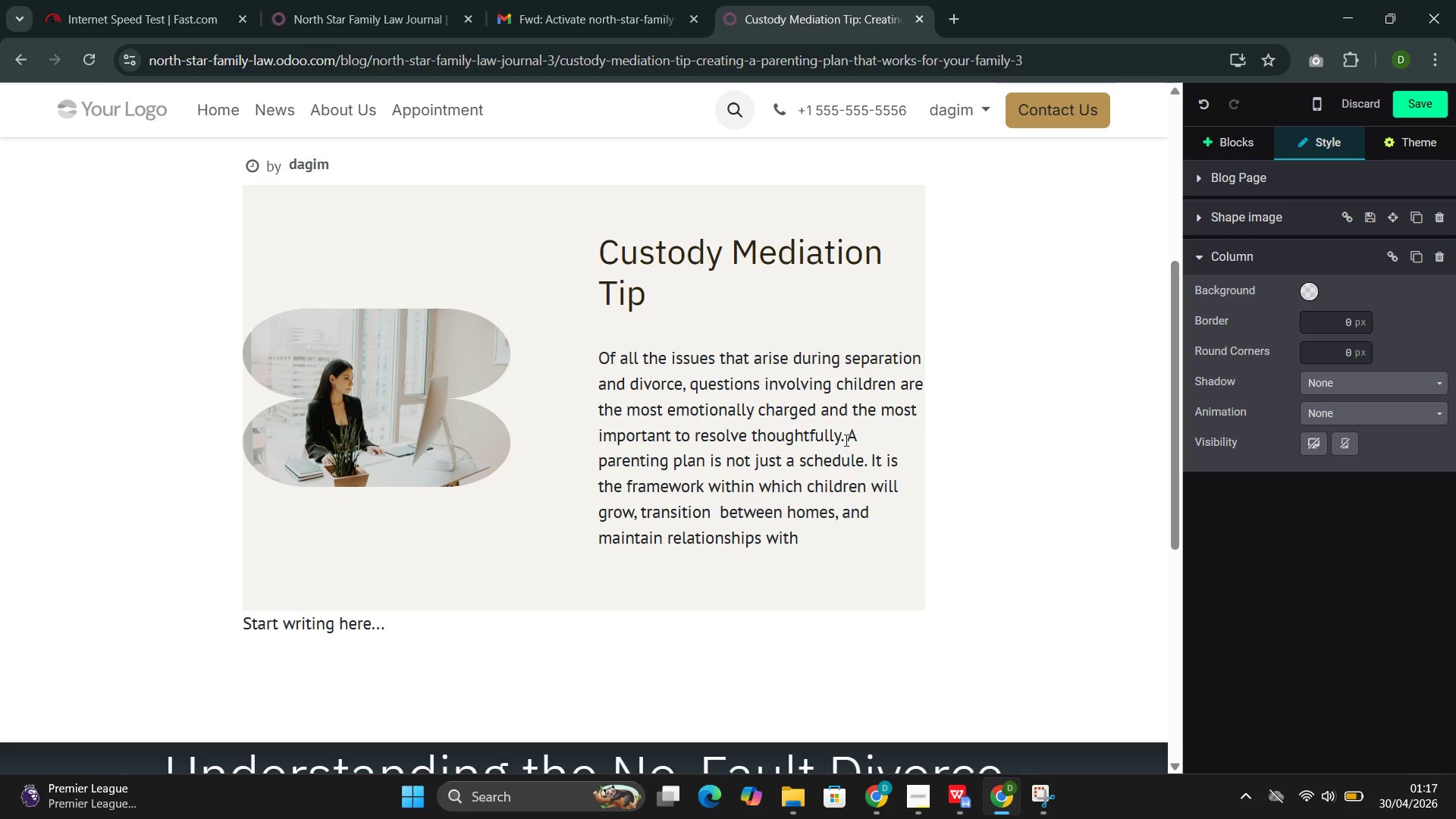 
type( both parants for year)
 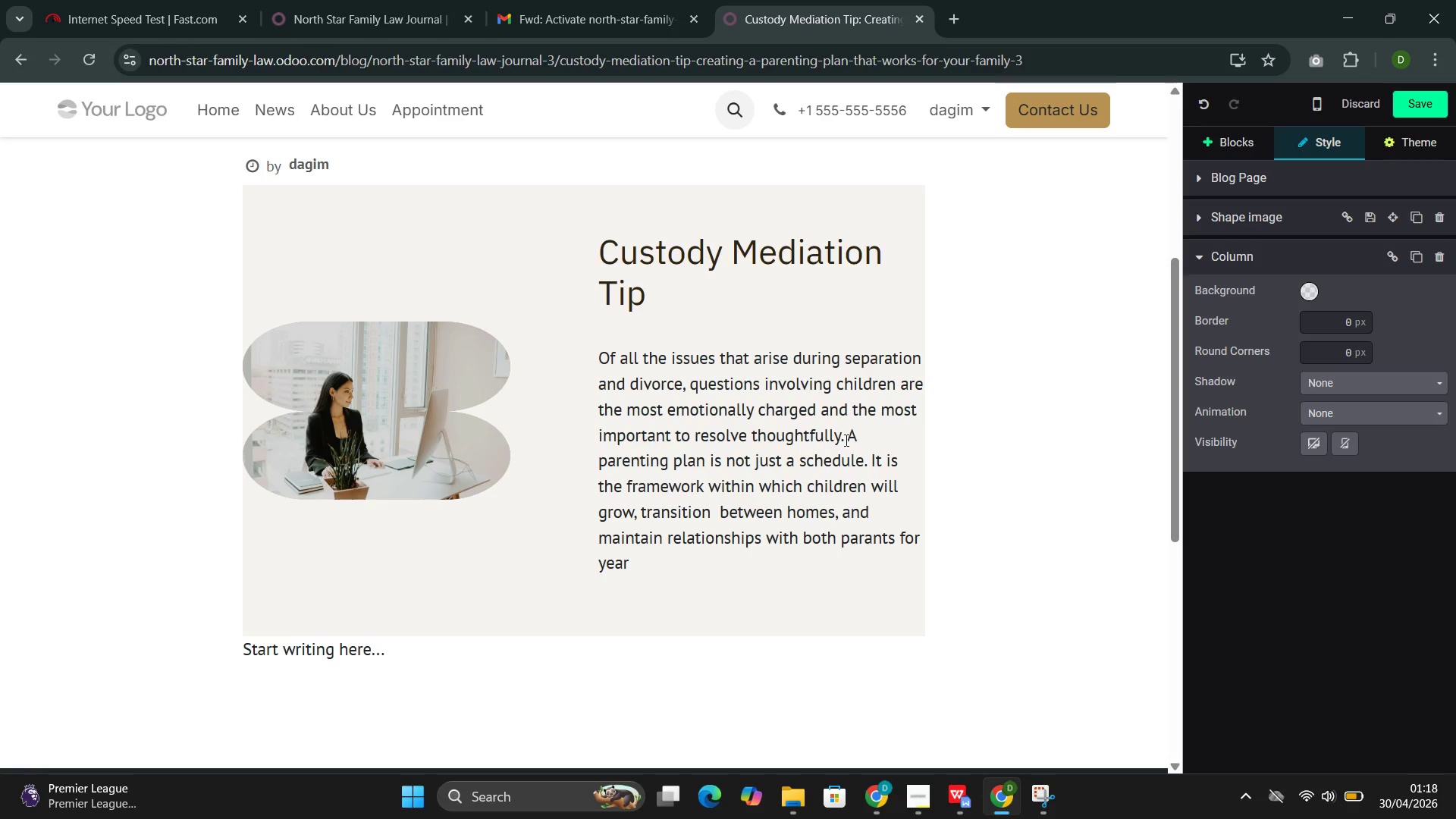 
type(s to come)
 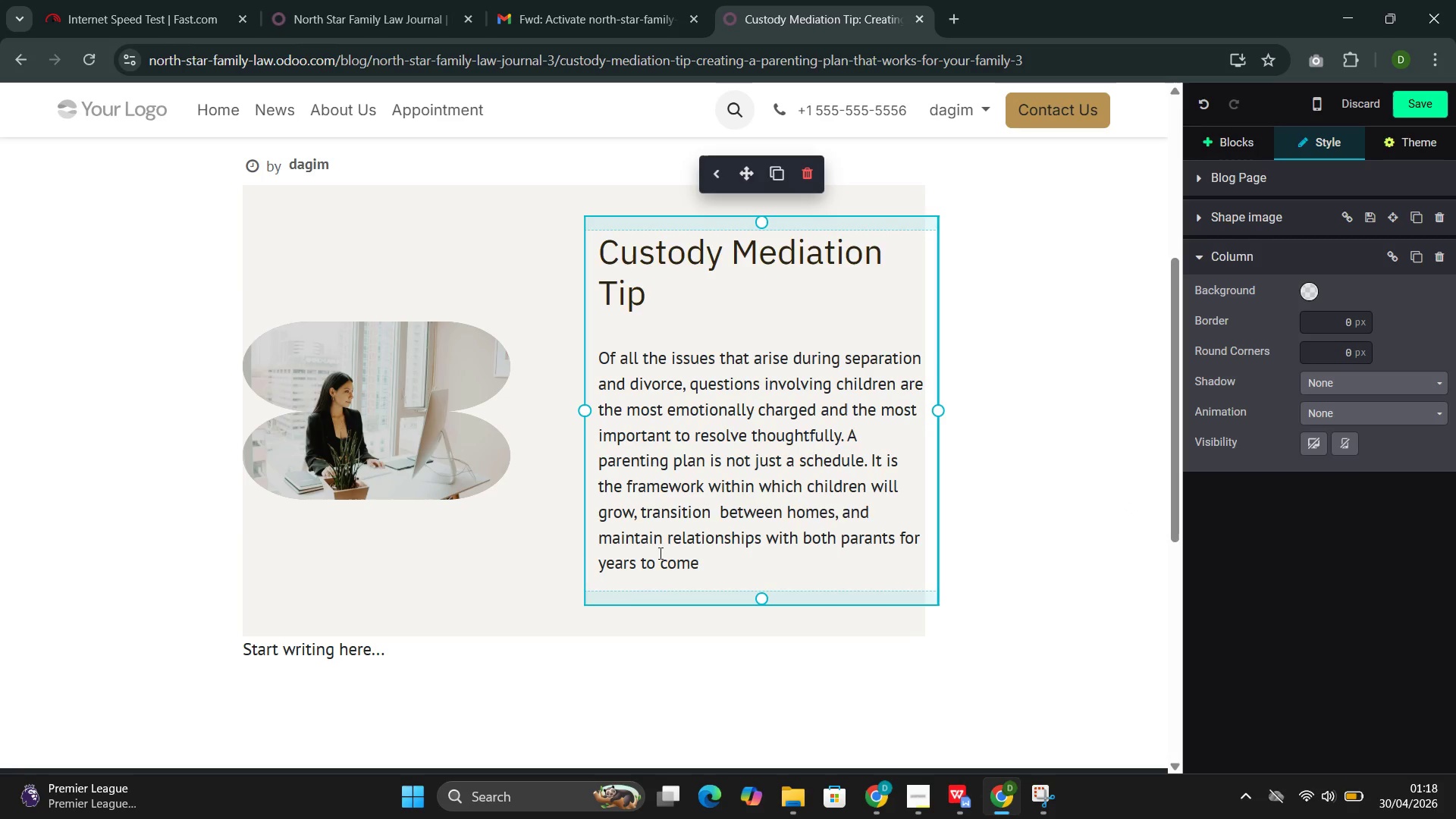 
wait(5.08)
 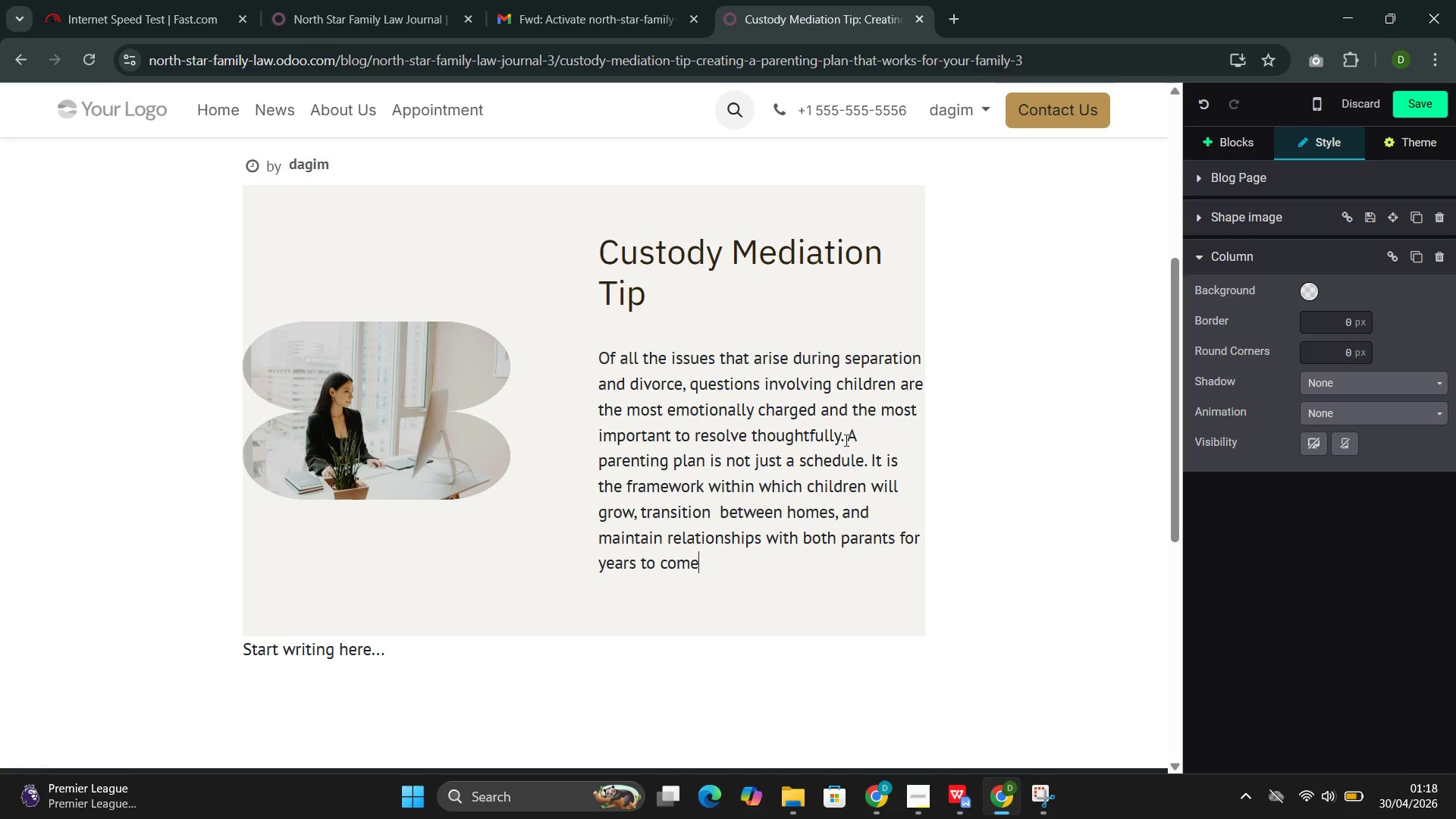 
left_click([389, 658])
 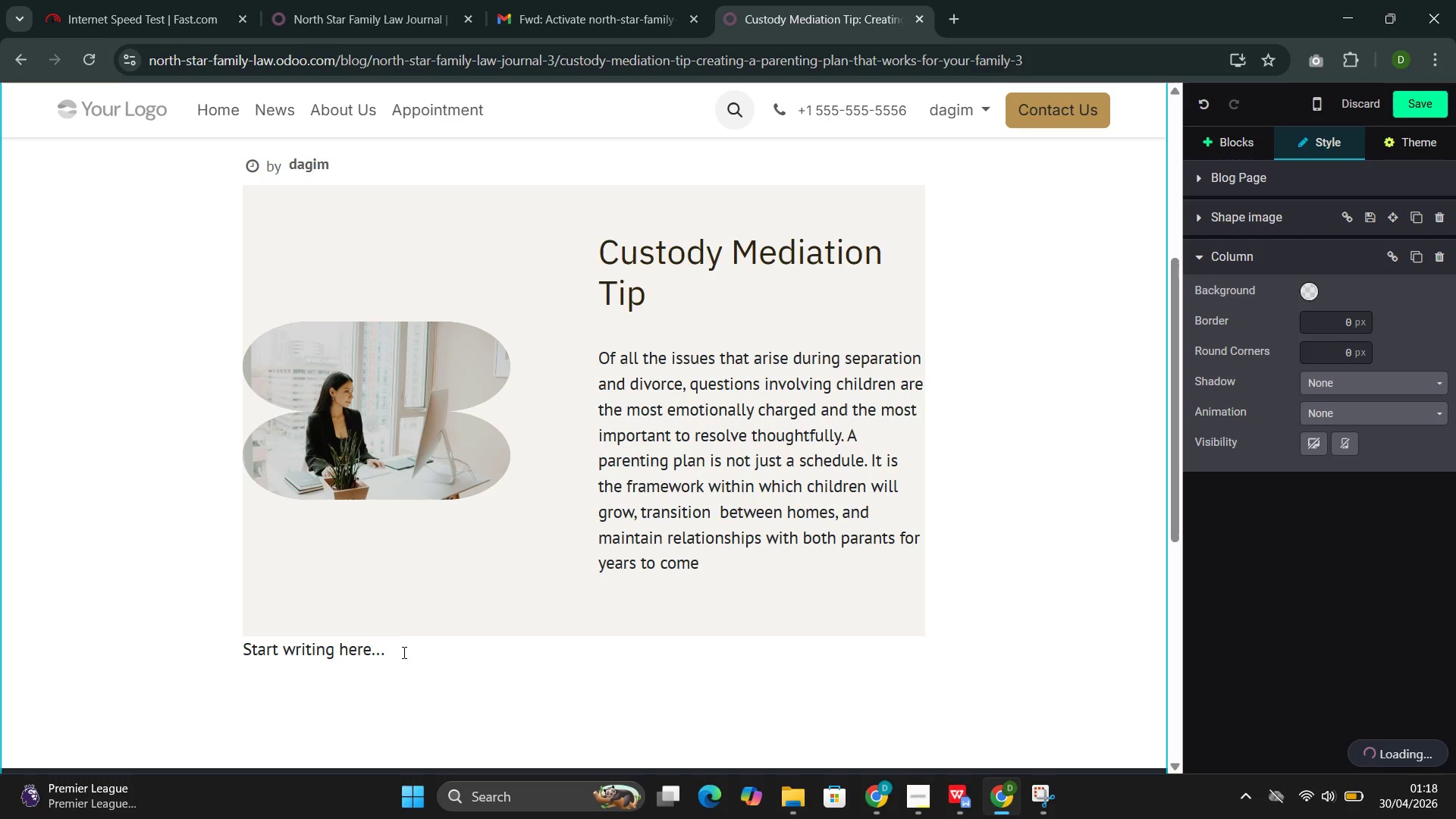 
left_click_drag(start_coordinate=[403, 655], to_coordinate=[251, 660])
 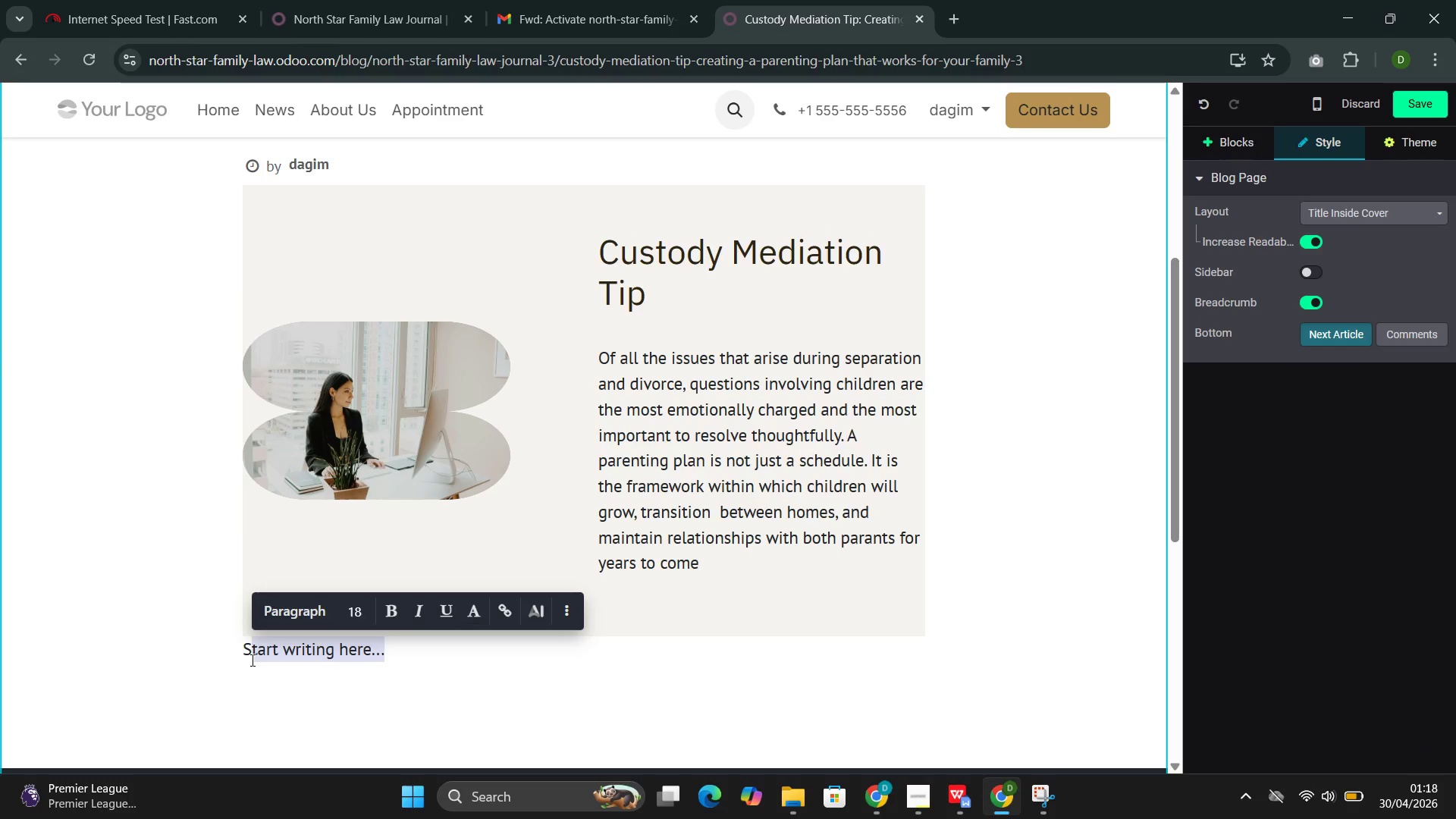 
key(Backspace)
 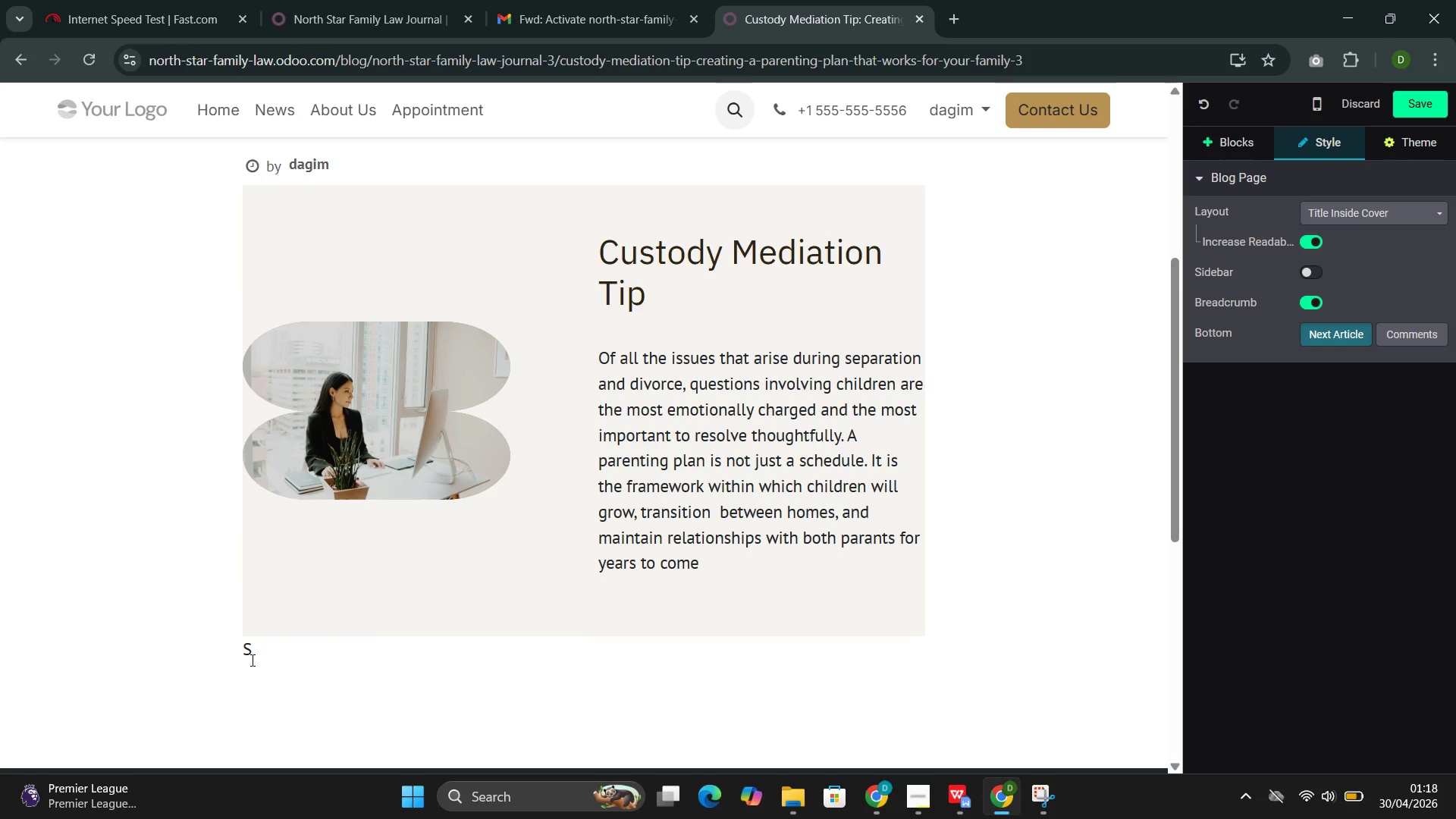 
key(Backspace)
 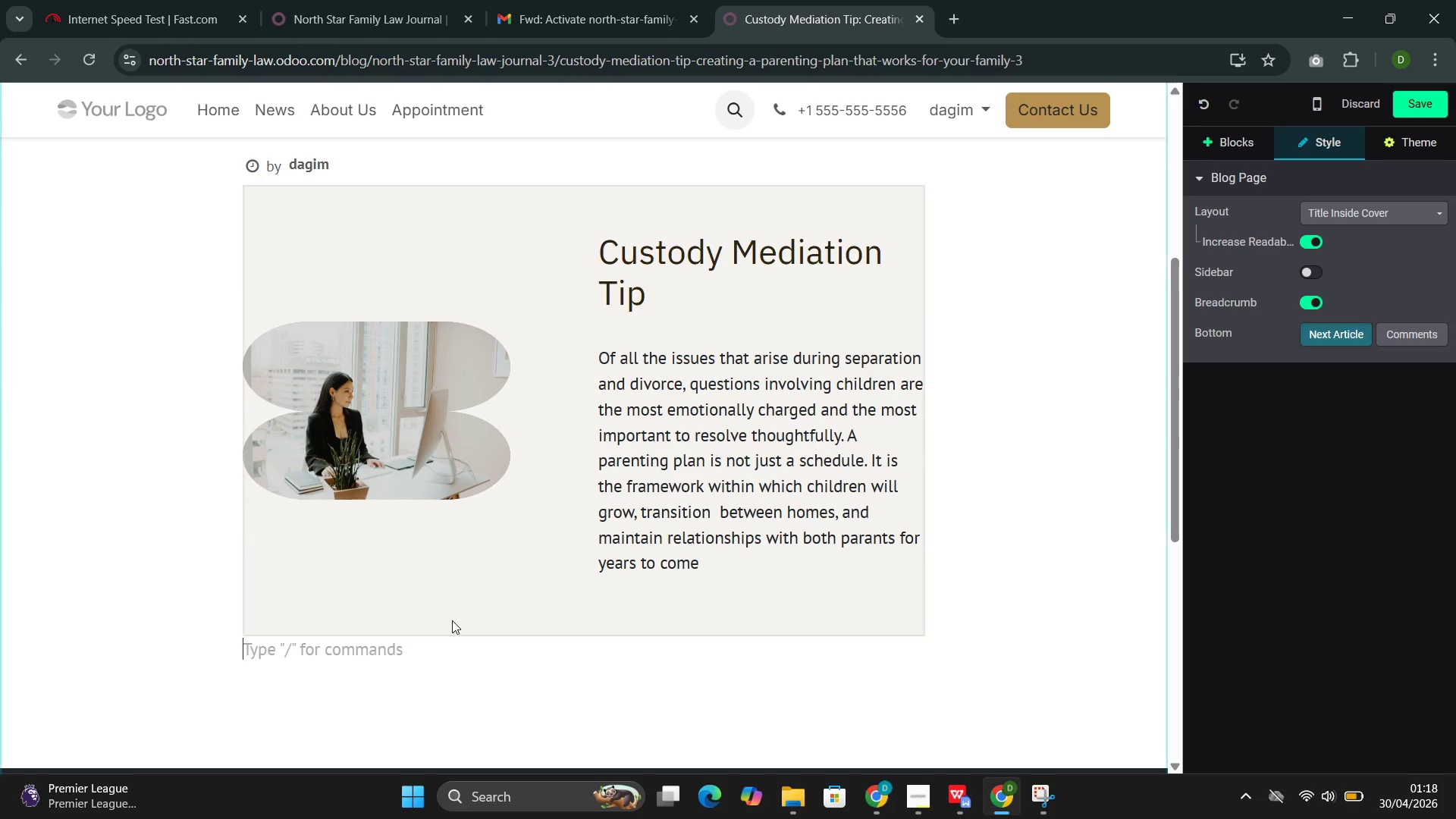 
scroll: coordinate [761, 431], scroll_direction: none, amount: 0.0
 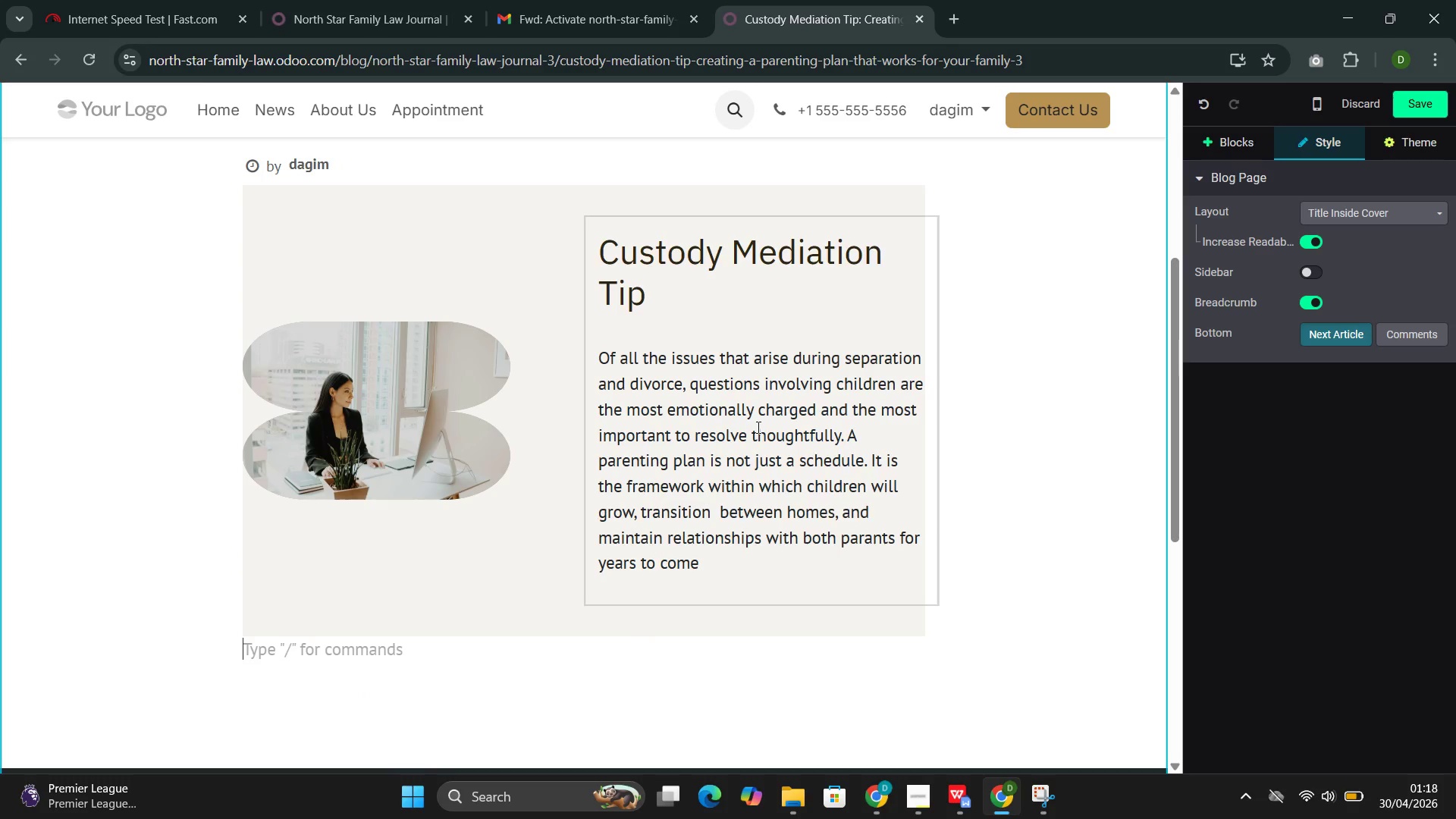 
scroll: coordinate [757, 427], scroll_direction: down, amount: 1.0
 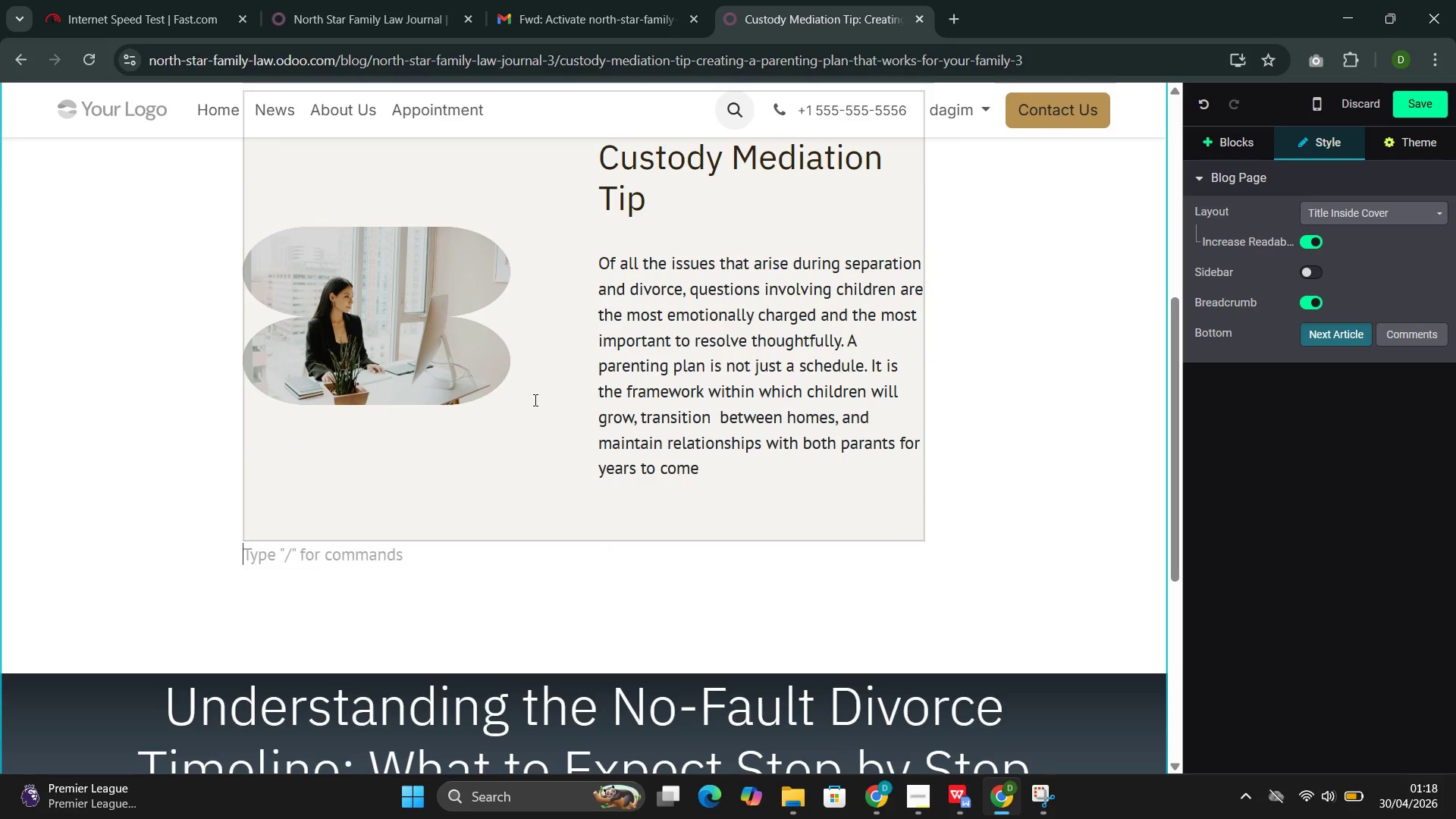 
left_click([547, 388])
 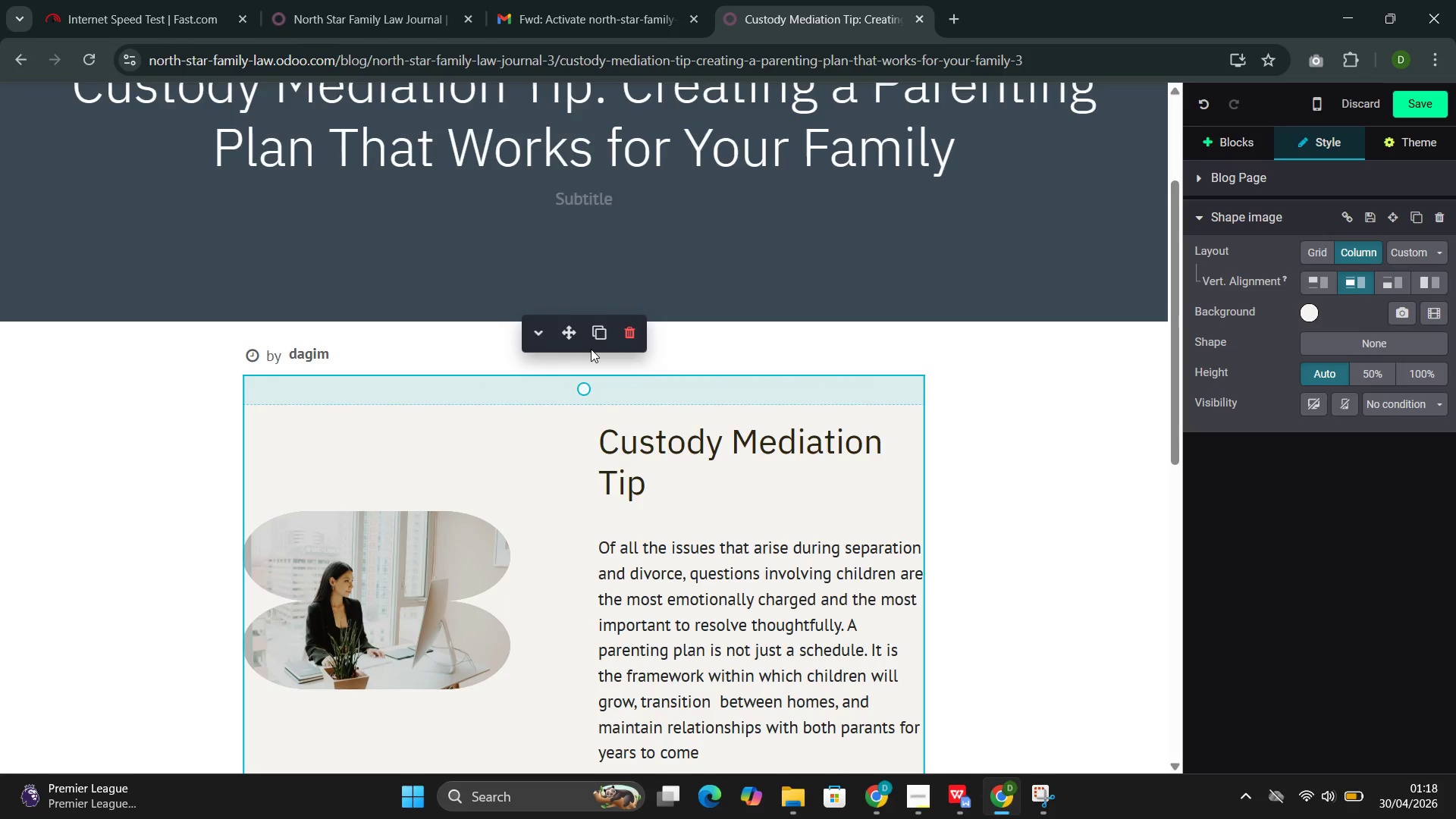 
scroll: coordinate [538, 418], scroll_direction: up, amount: 3.0
 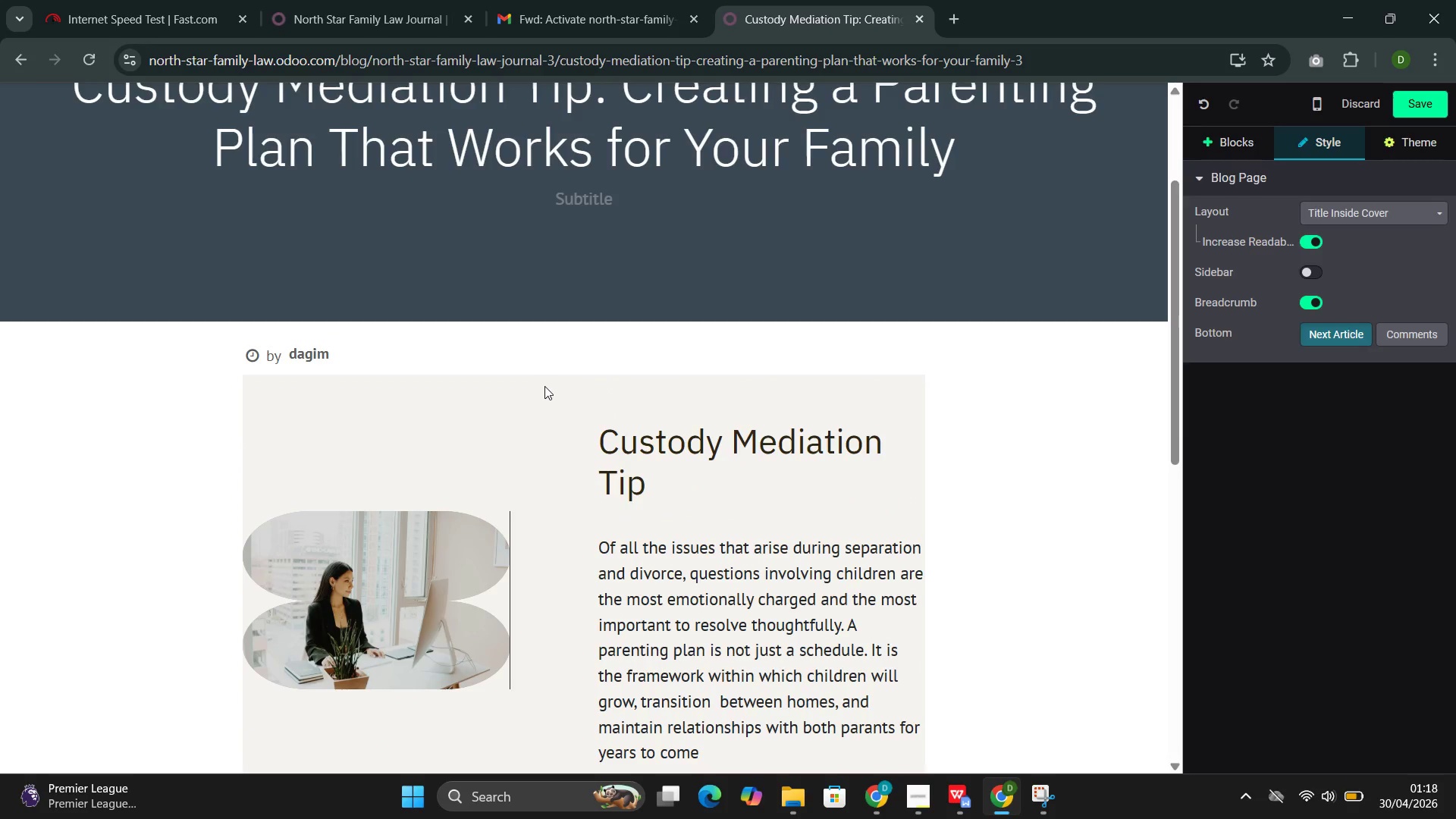 
left_click([597, 339])
 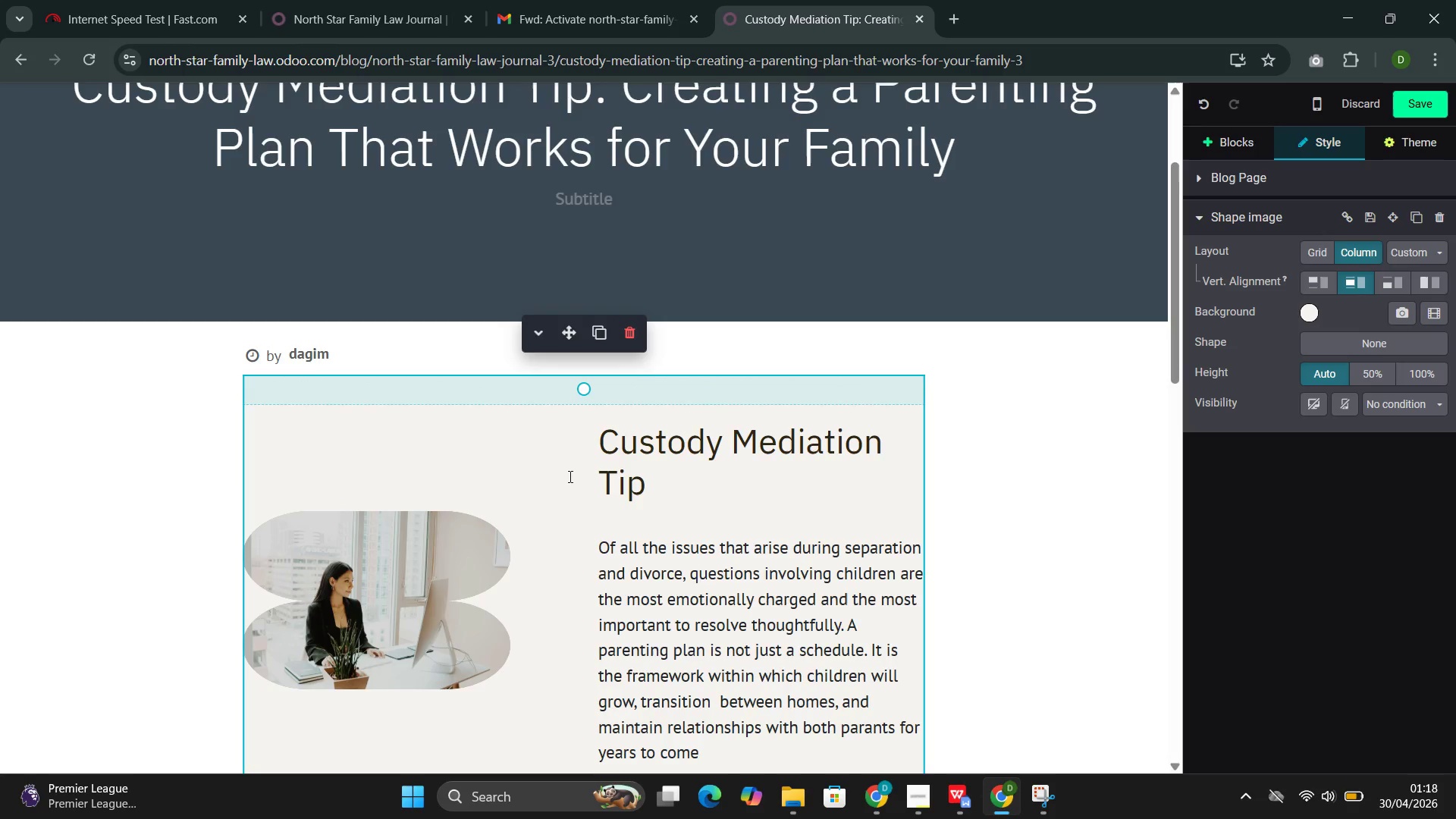 
scroll: coordinate [568, 482], scroll_direction: down, amount: 5.0
 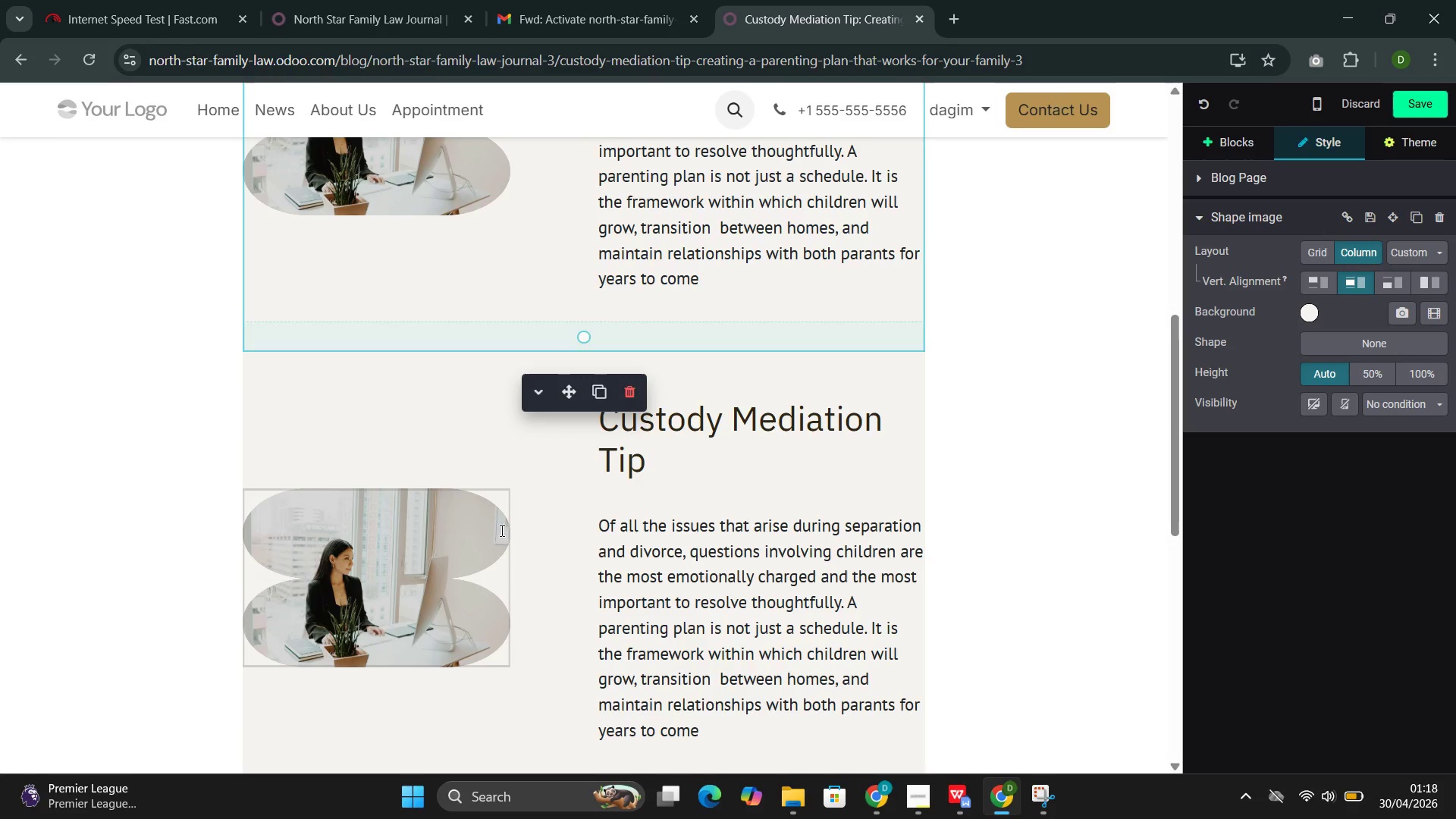 
left_click([477, 538])
 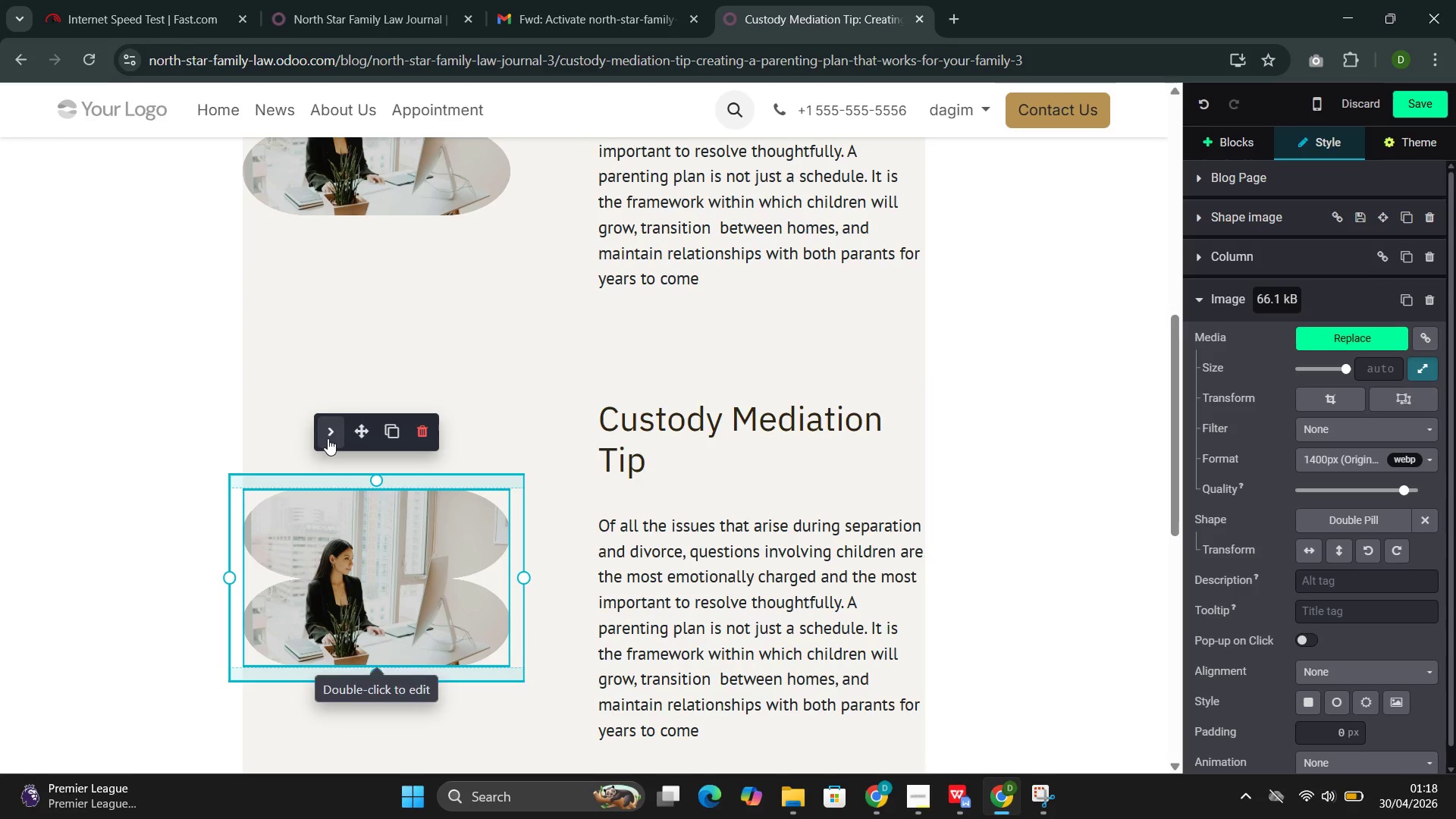 
scroll: coordinate [431, 503], scroll_direction: down, amount: 2.0
 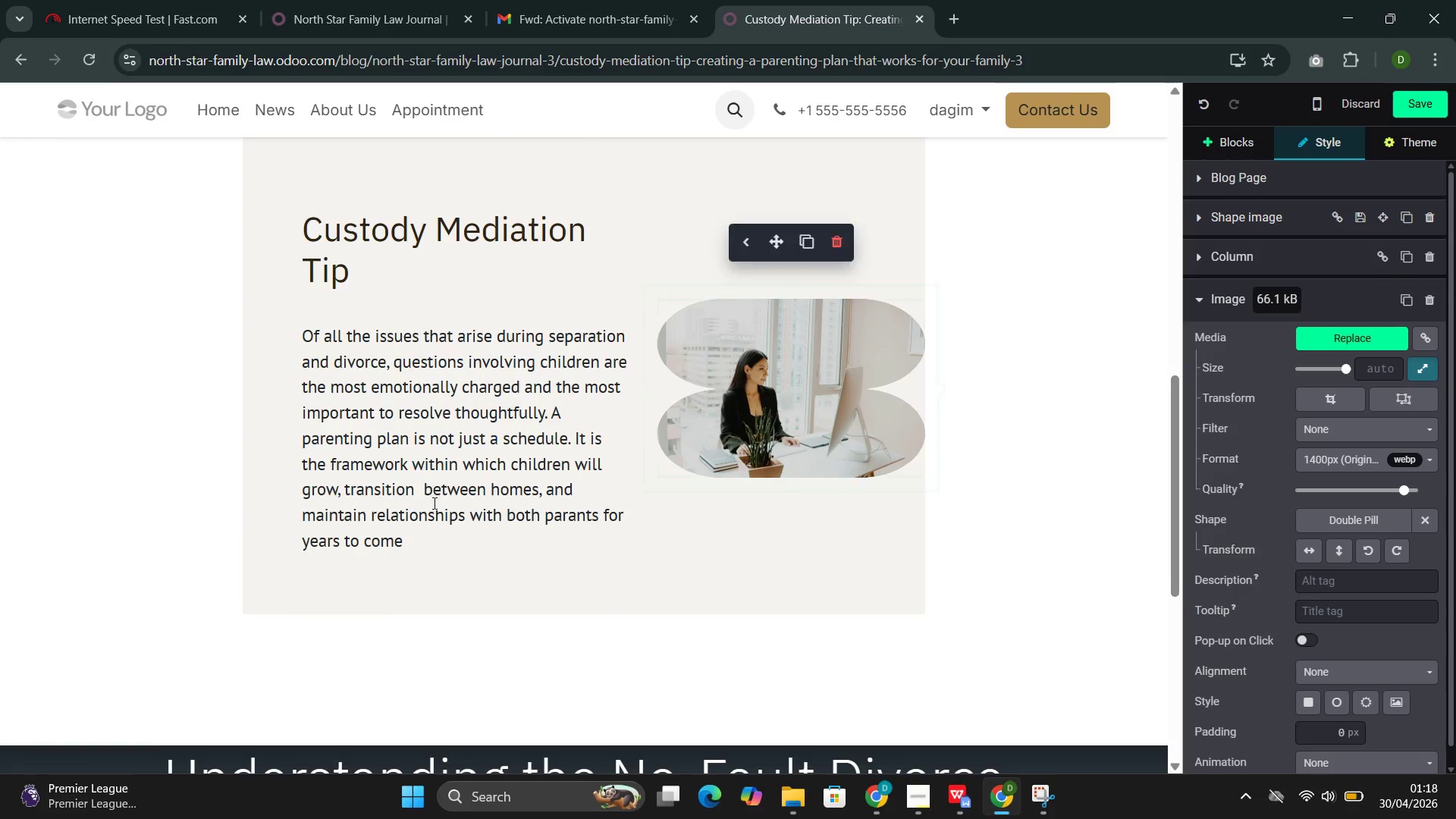 
scroll: coordinate [433, 502], scroll_direction: up, amount: 2.0
 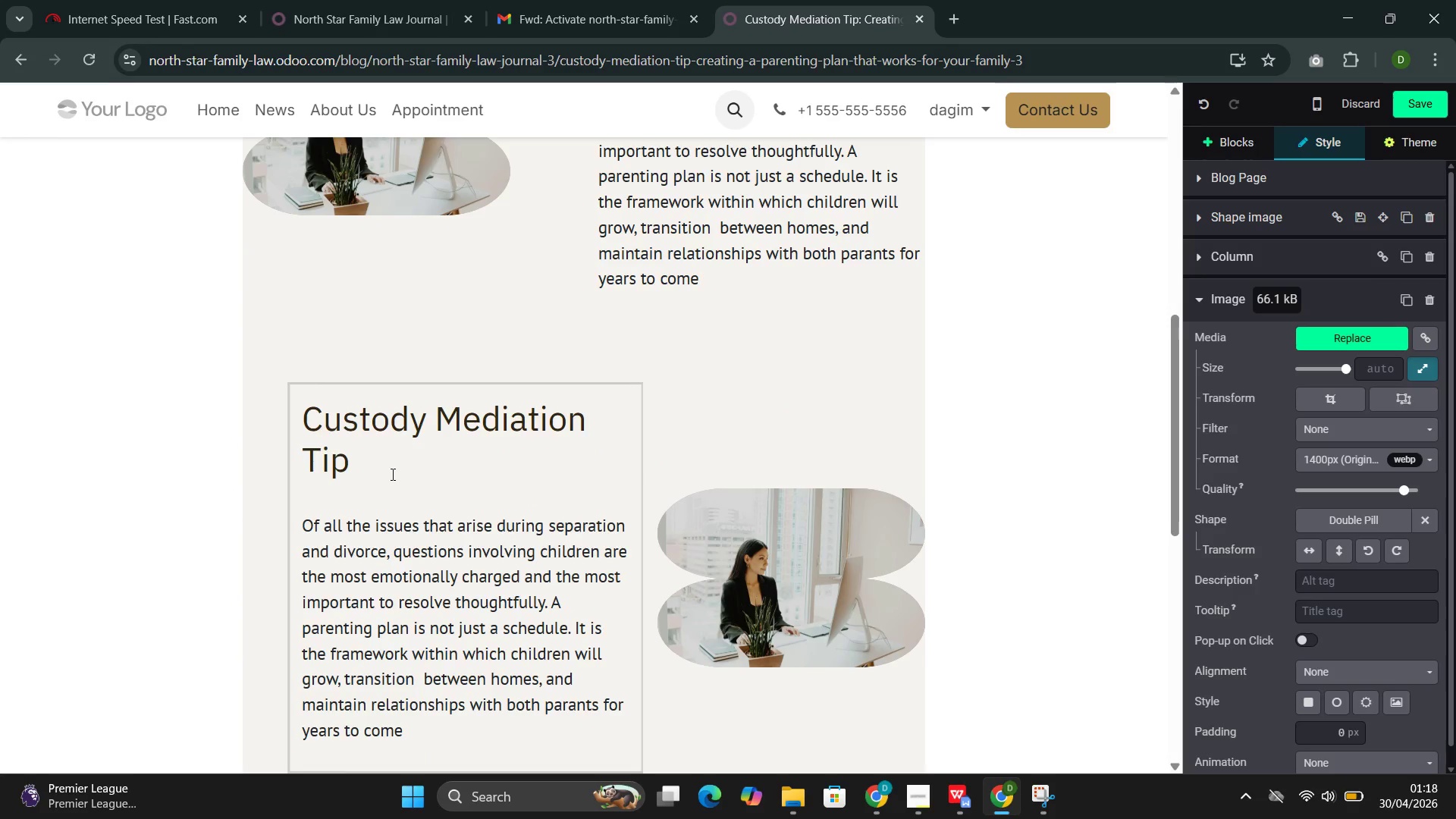 
left_click_drag(start_coordinate=[388, 471], to_coordinate=[300, 421])
 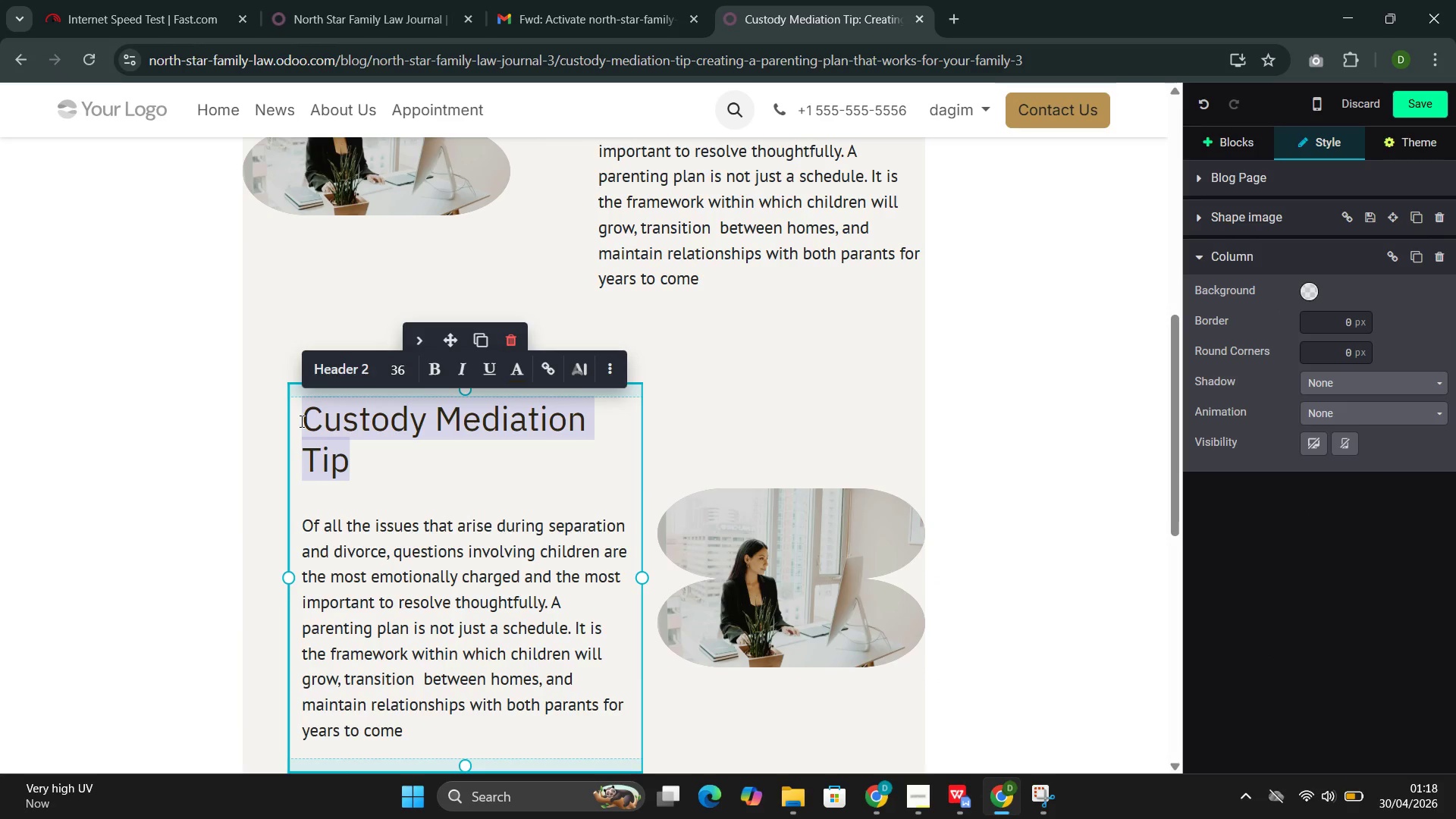 
key(Backspace)
 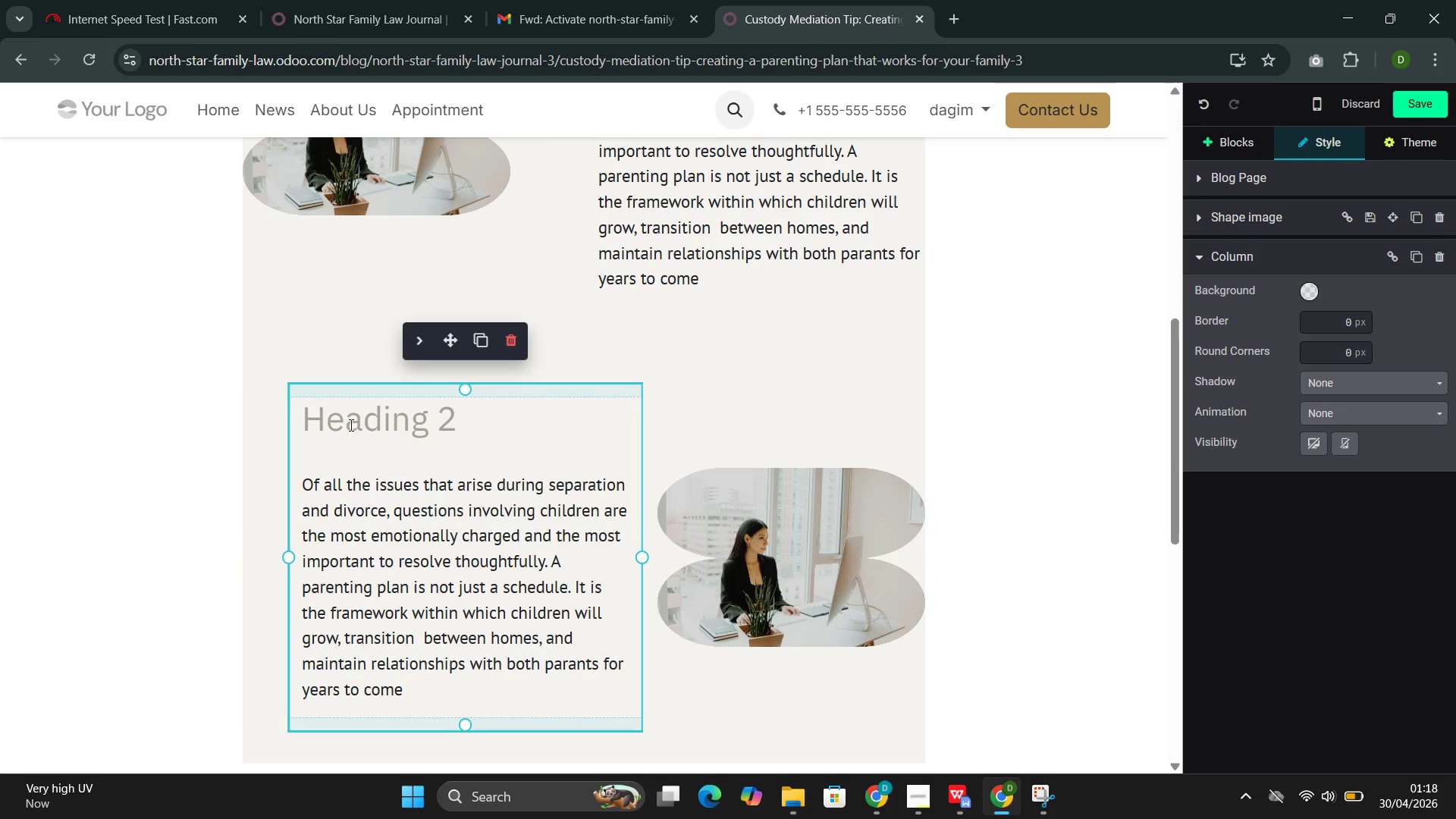 
double_click([350, 424])
 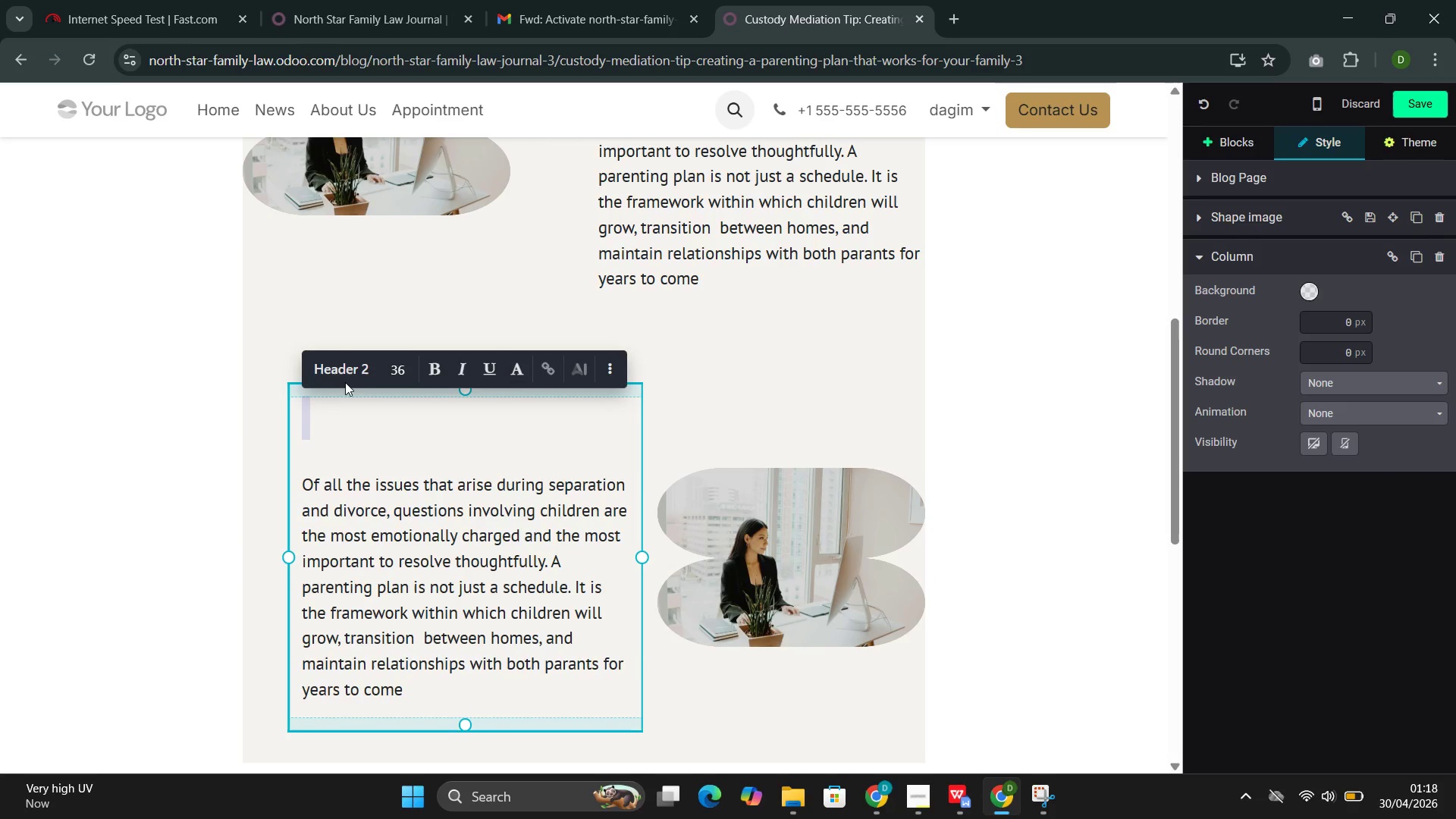 
left_click([344, 375])
 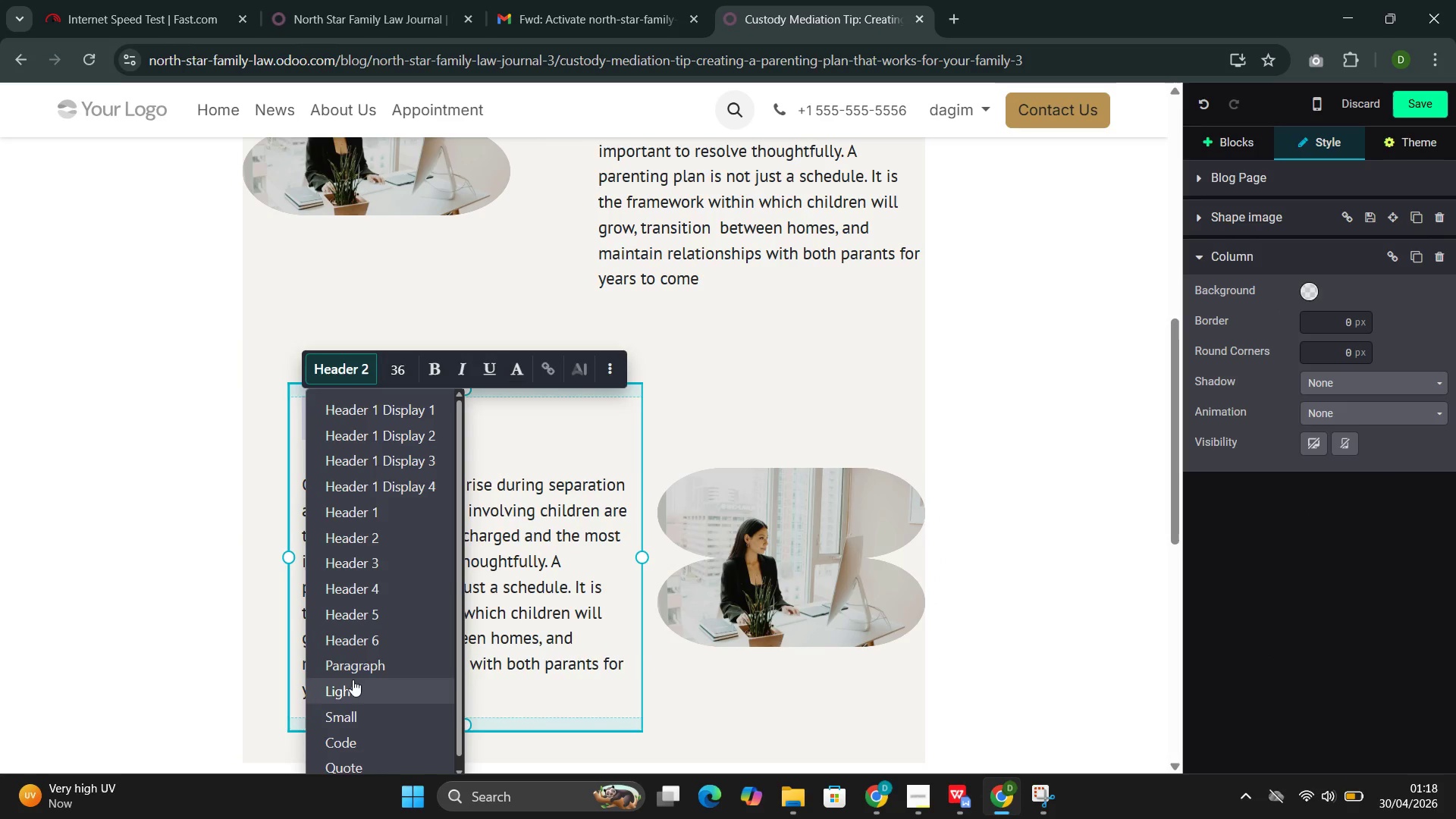 
left_click([354, 669])
 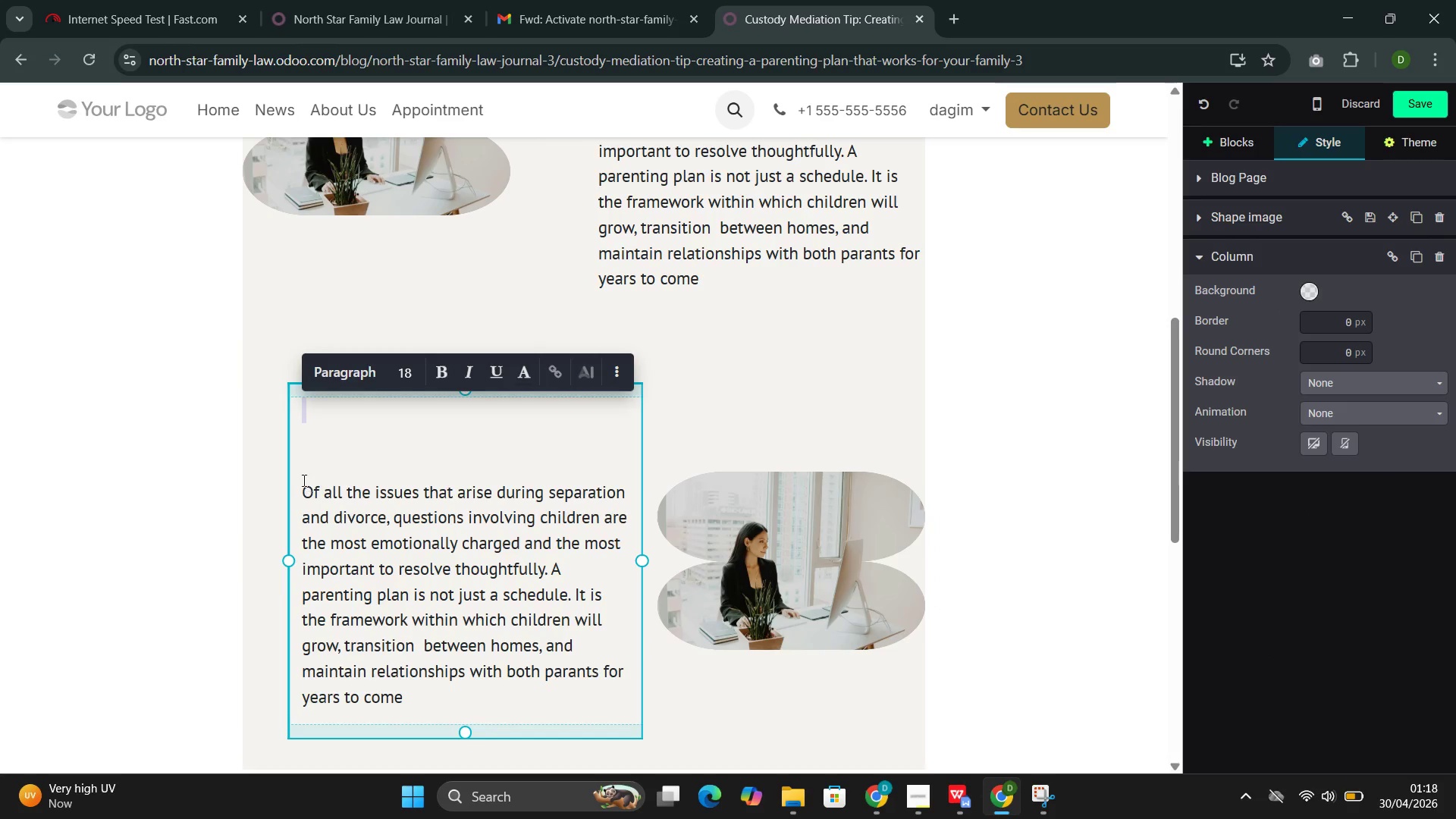 
left_click([303, 488])
 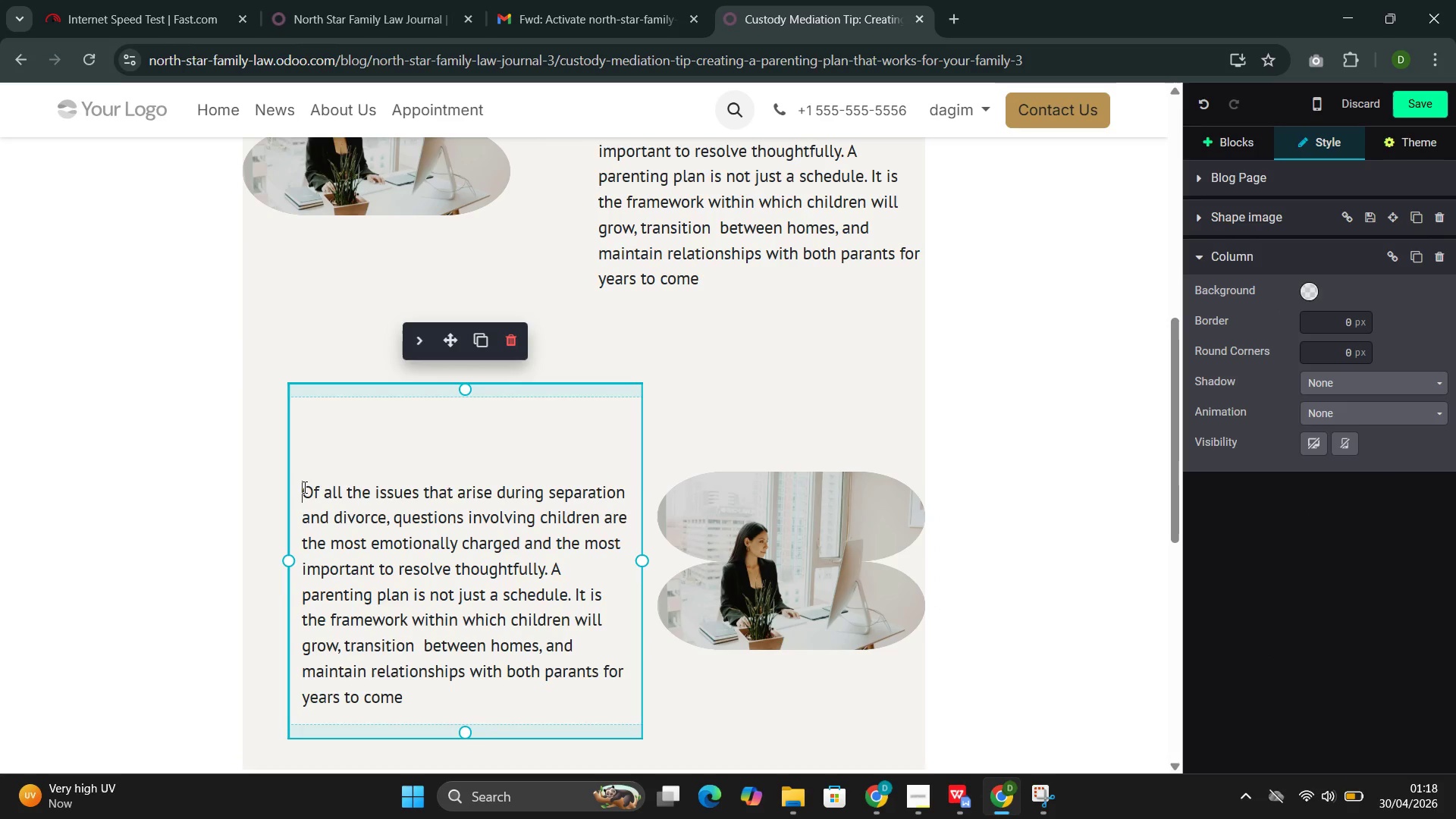 
key(Backspace)
 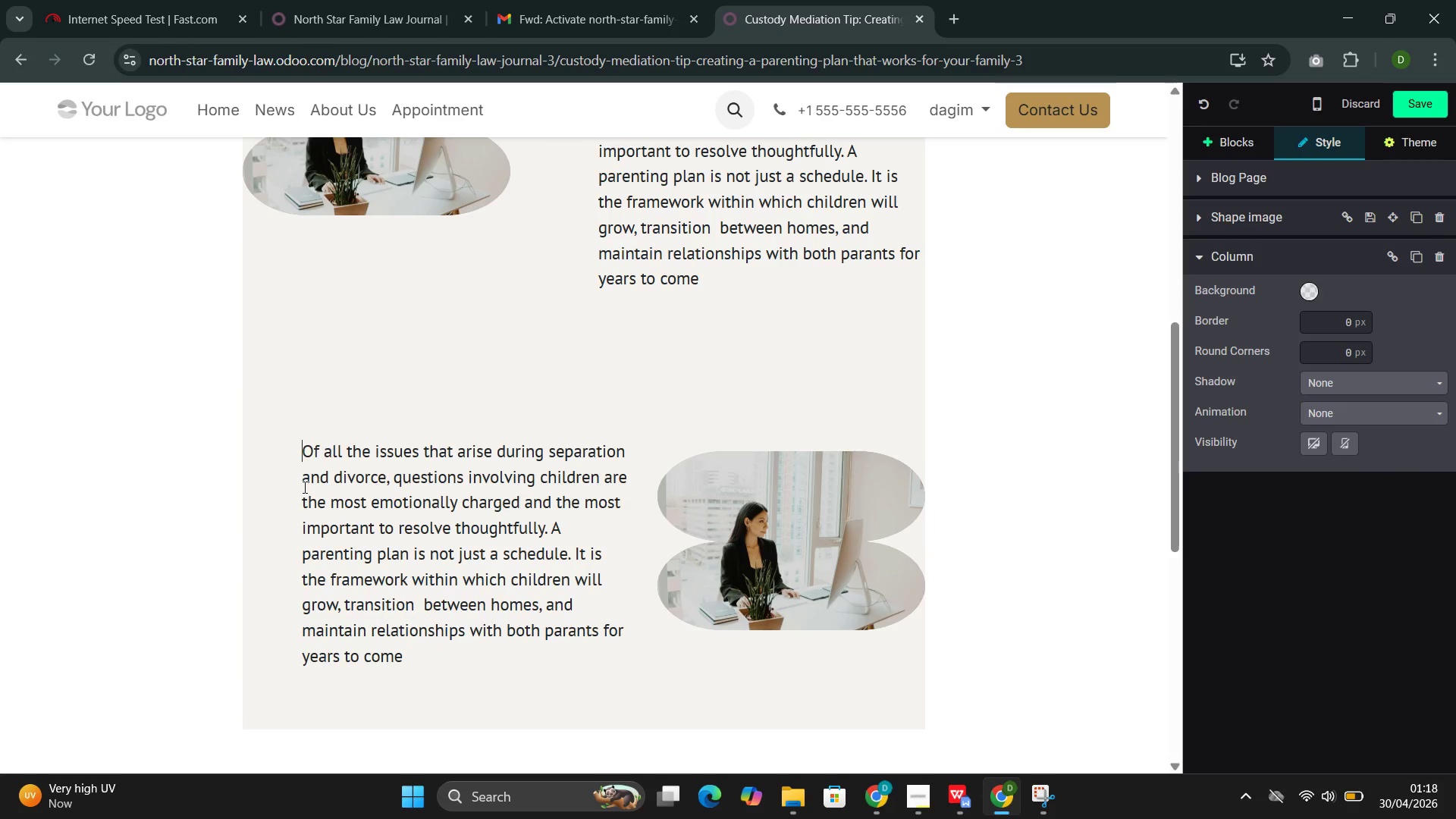 
key(Backspace)
 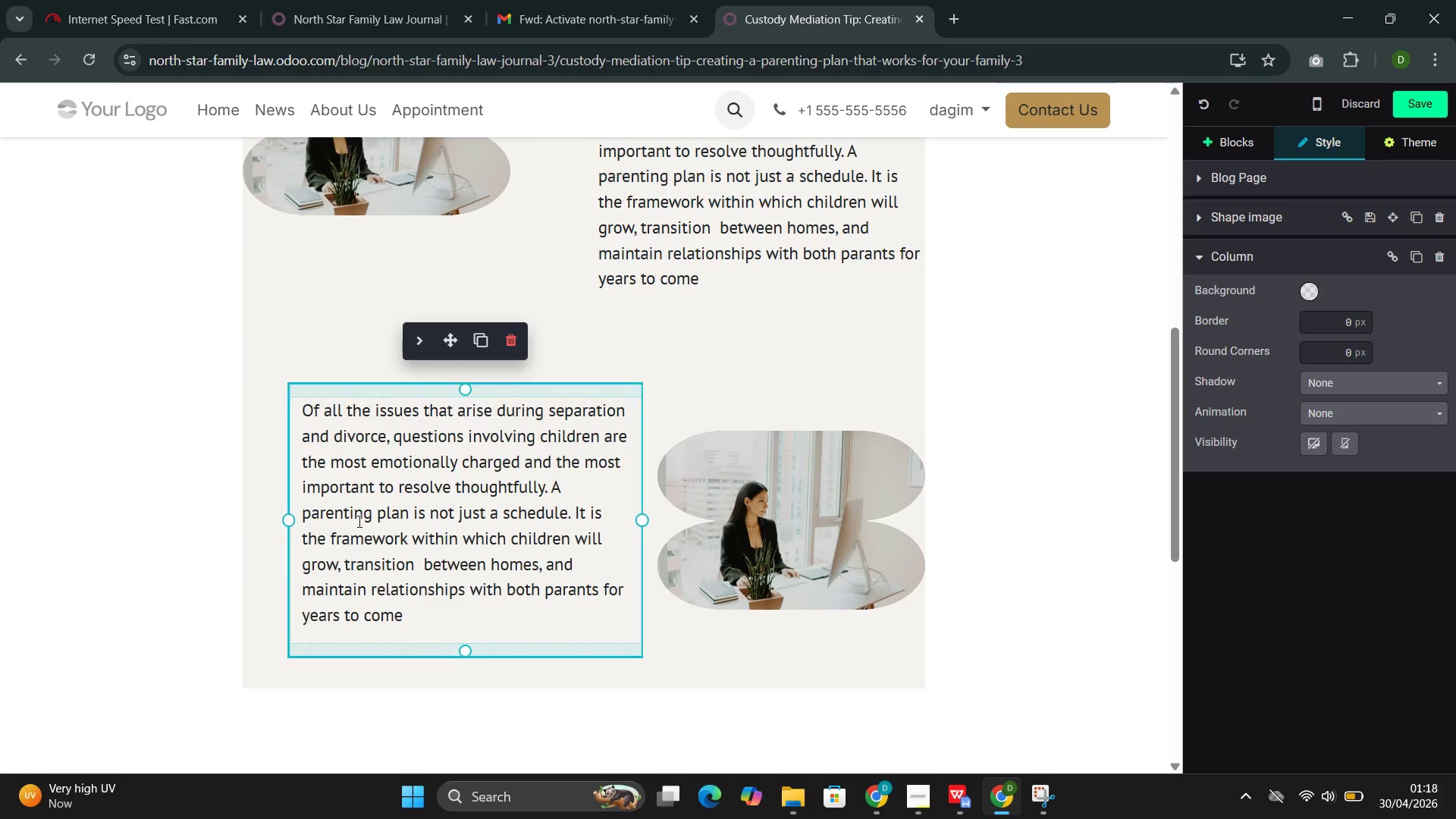 
double_click([358, 521])
 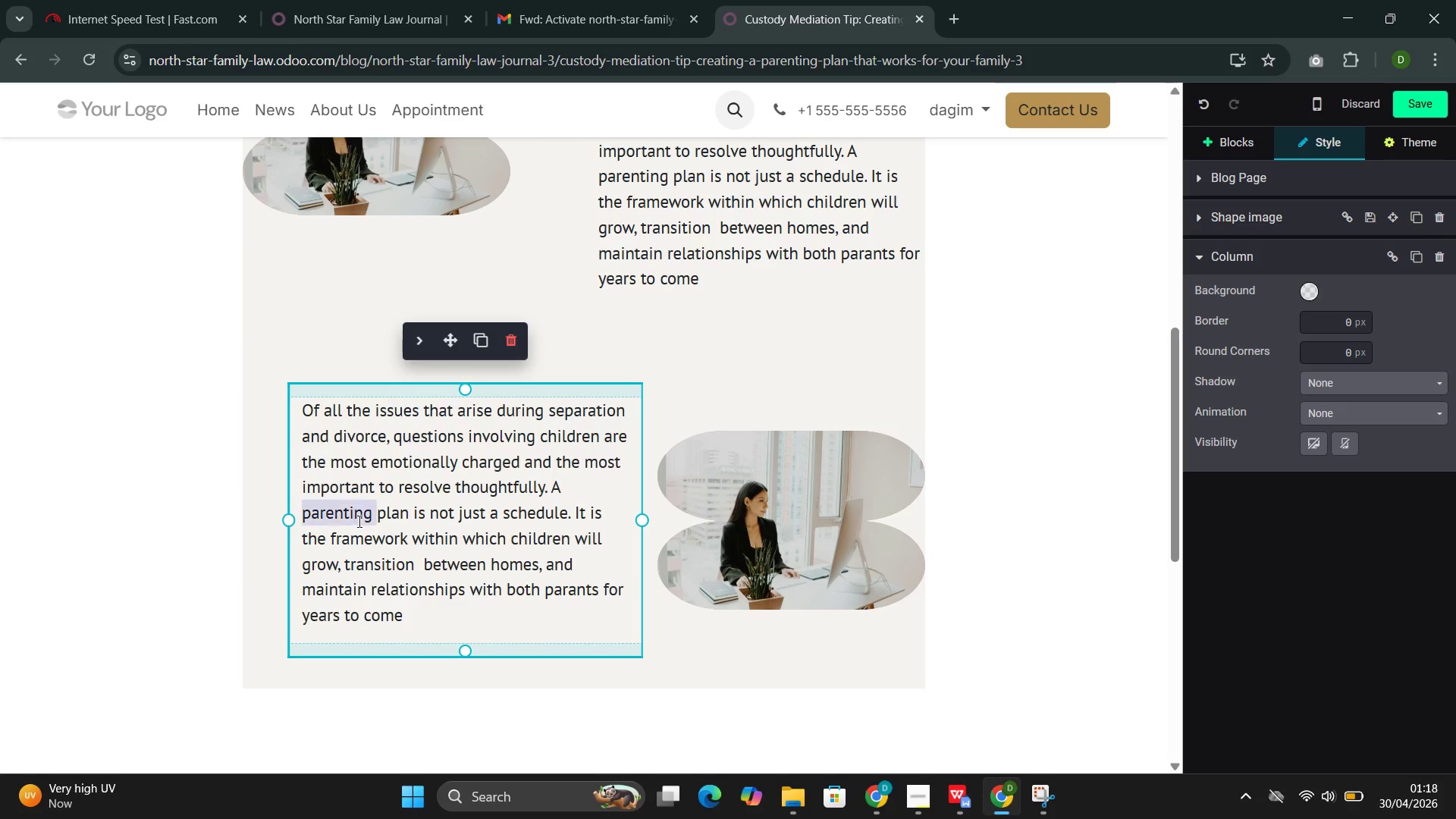 
triple_click([358, 521])
 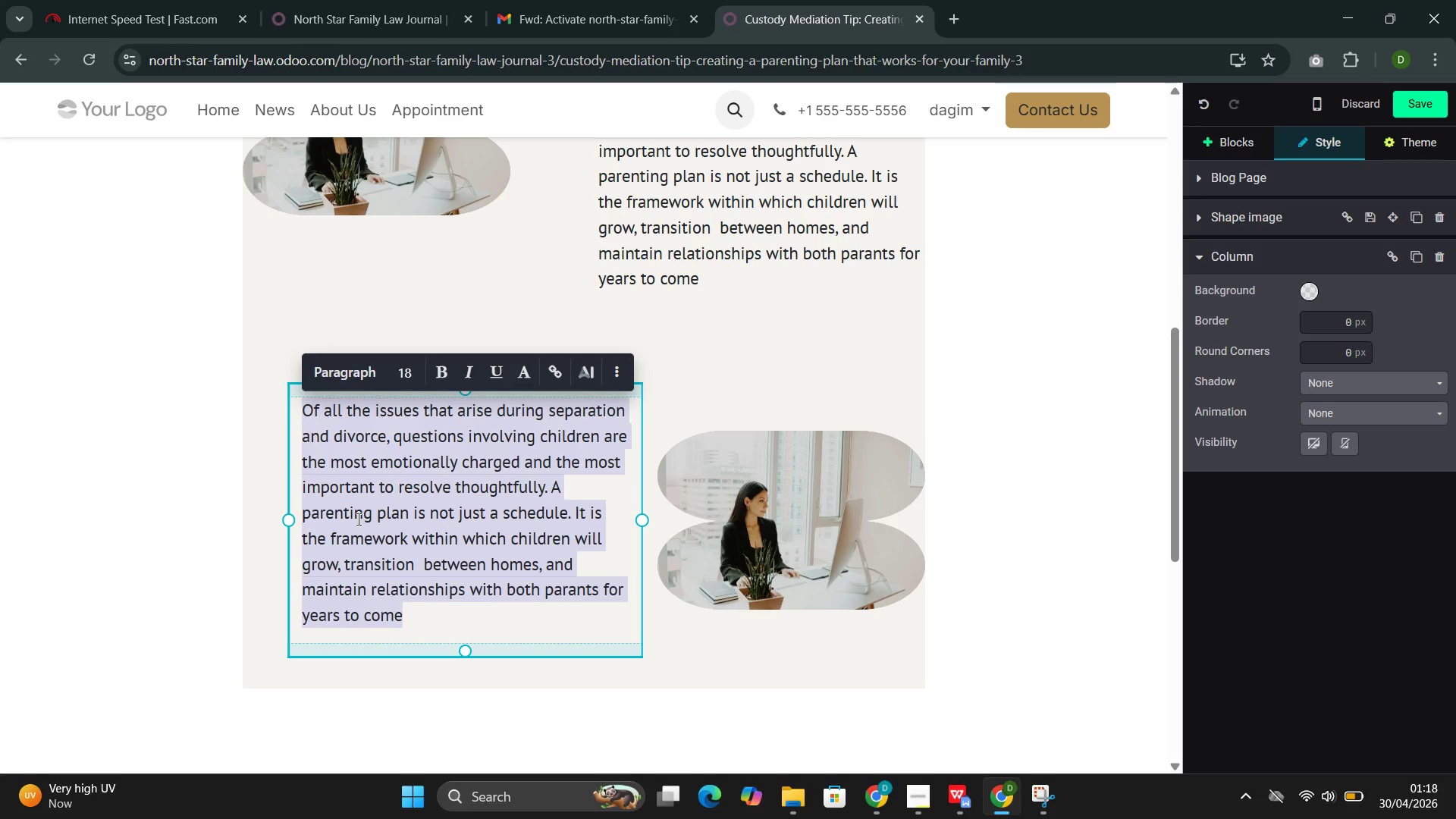 
type(For )
 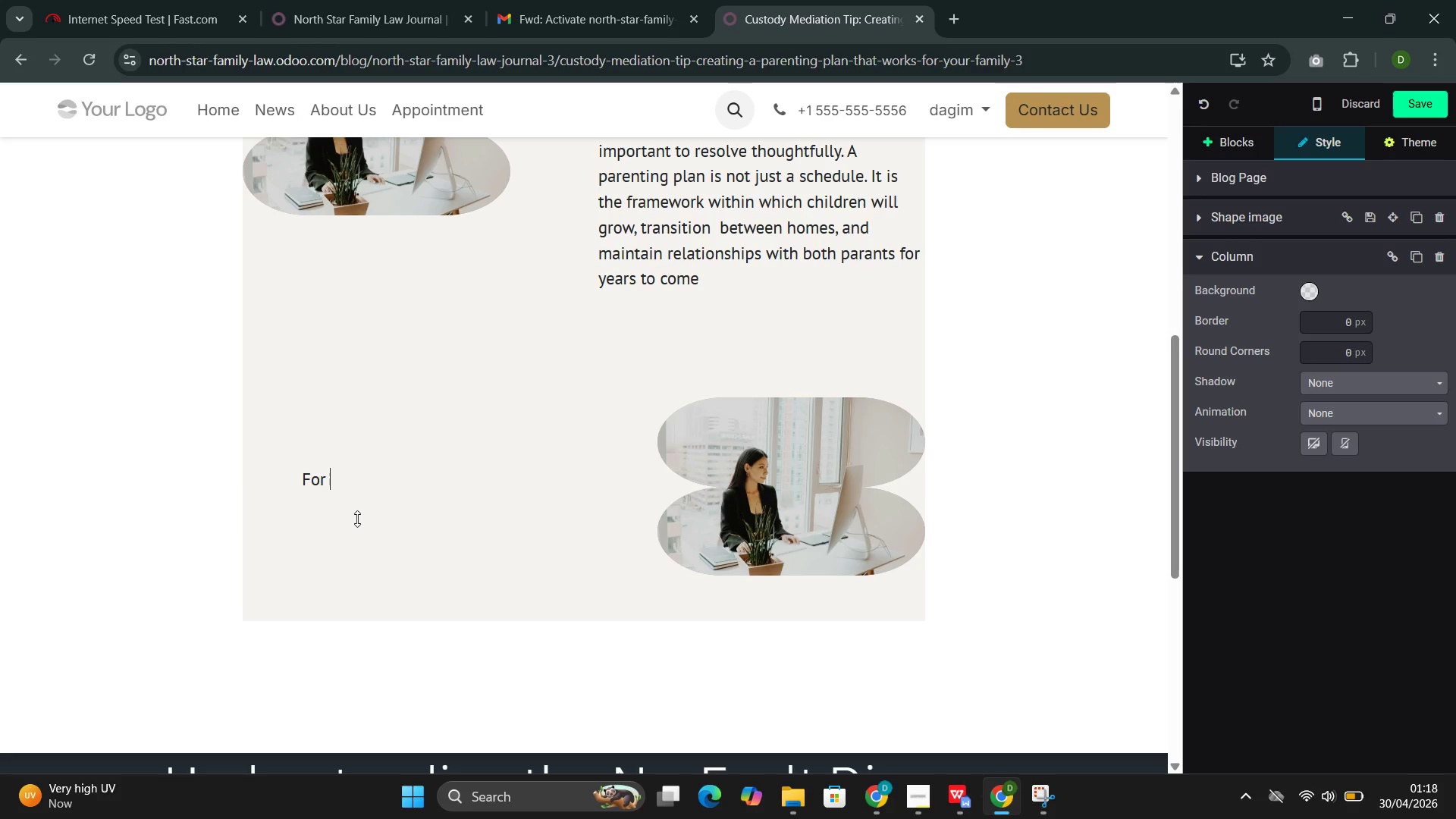 
type(famili)
 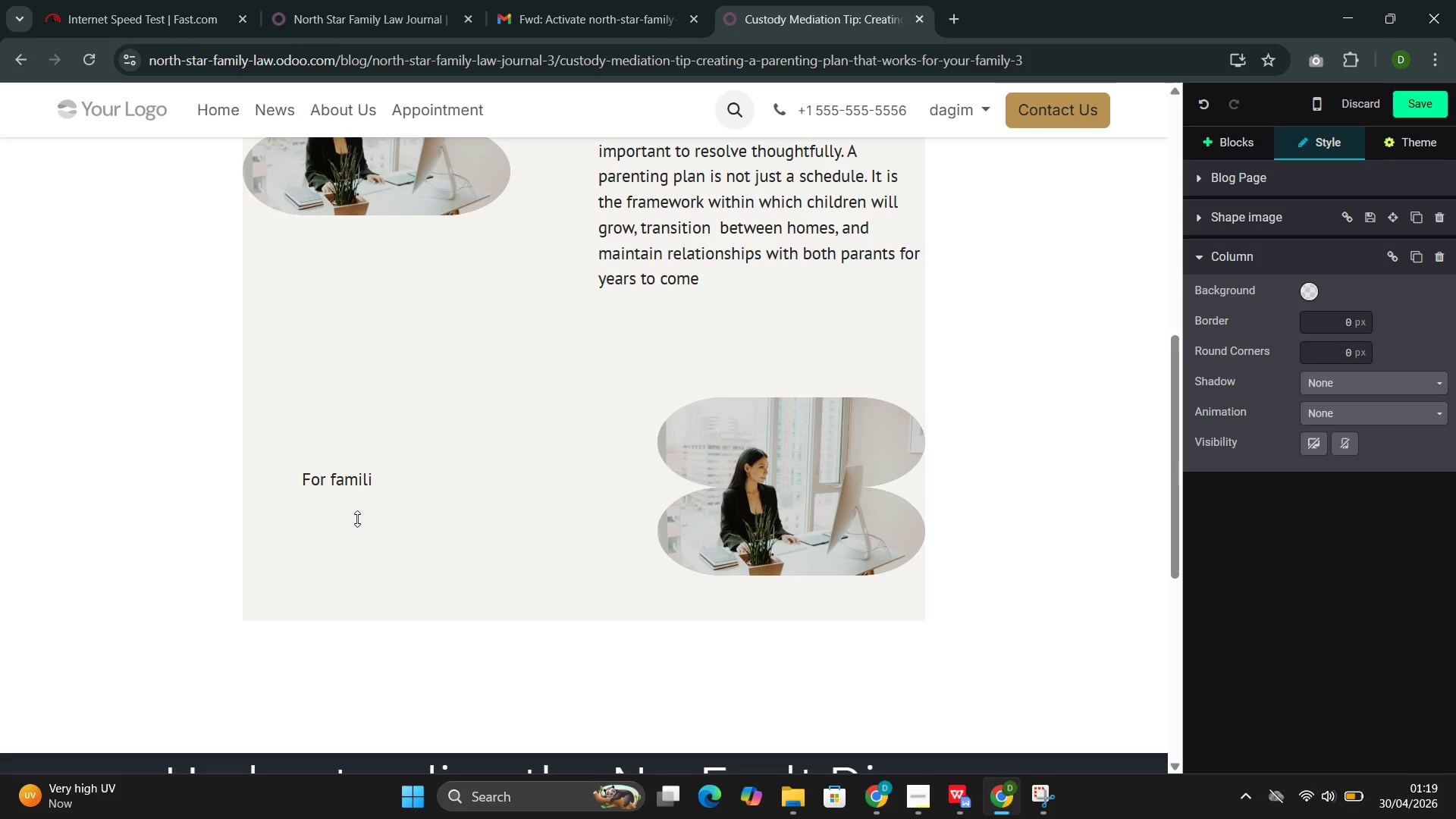 
wait(6.44)
 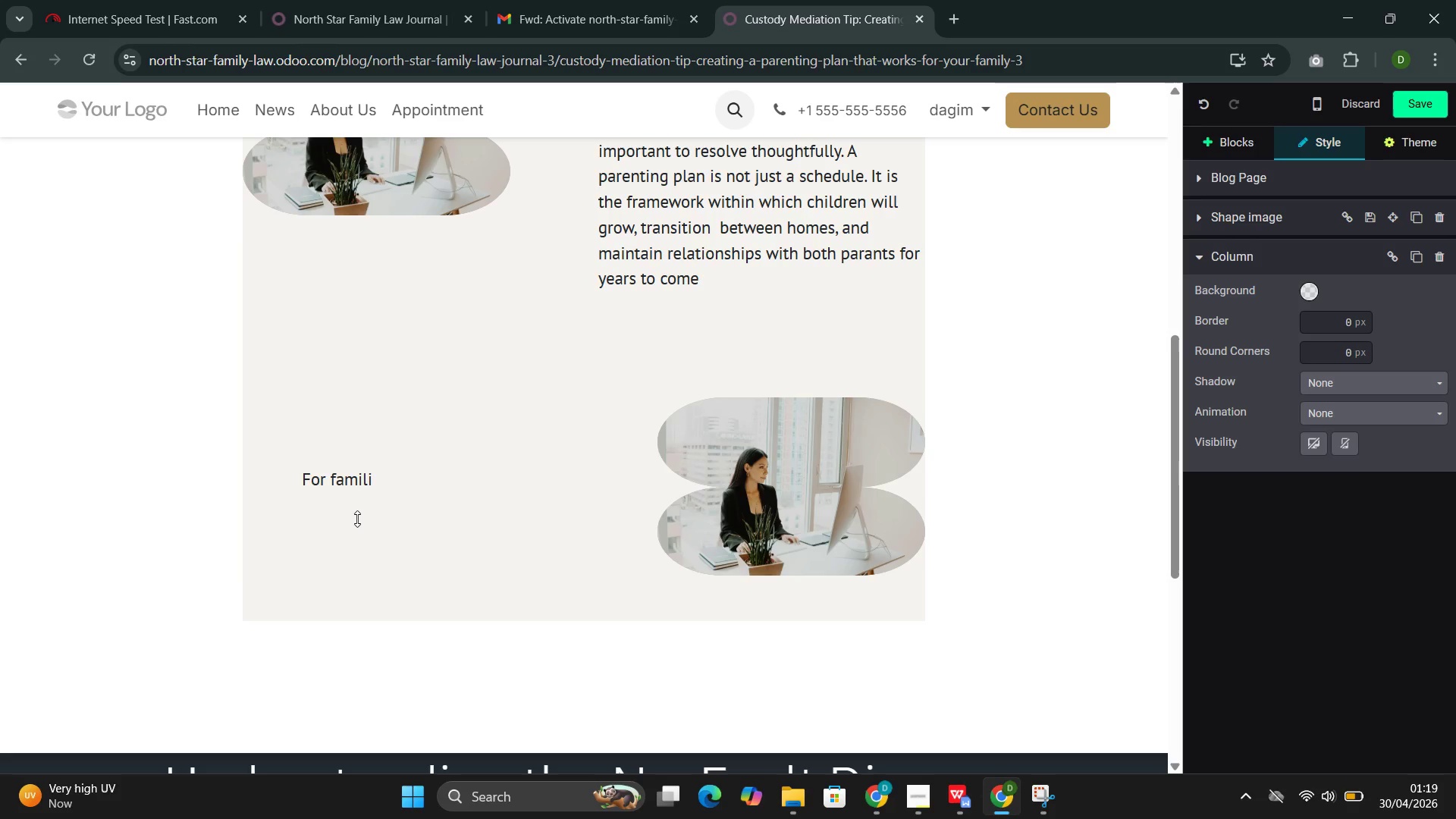 
type(es in Tacoma)
 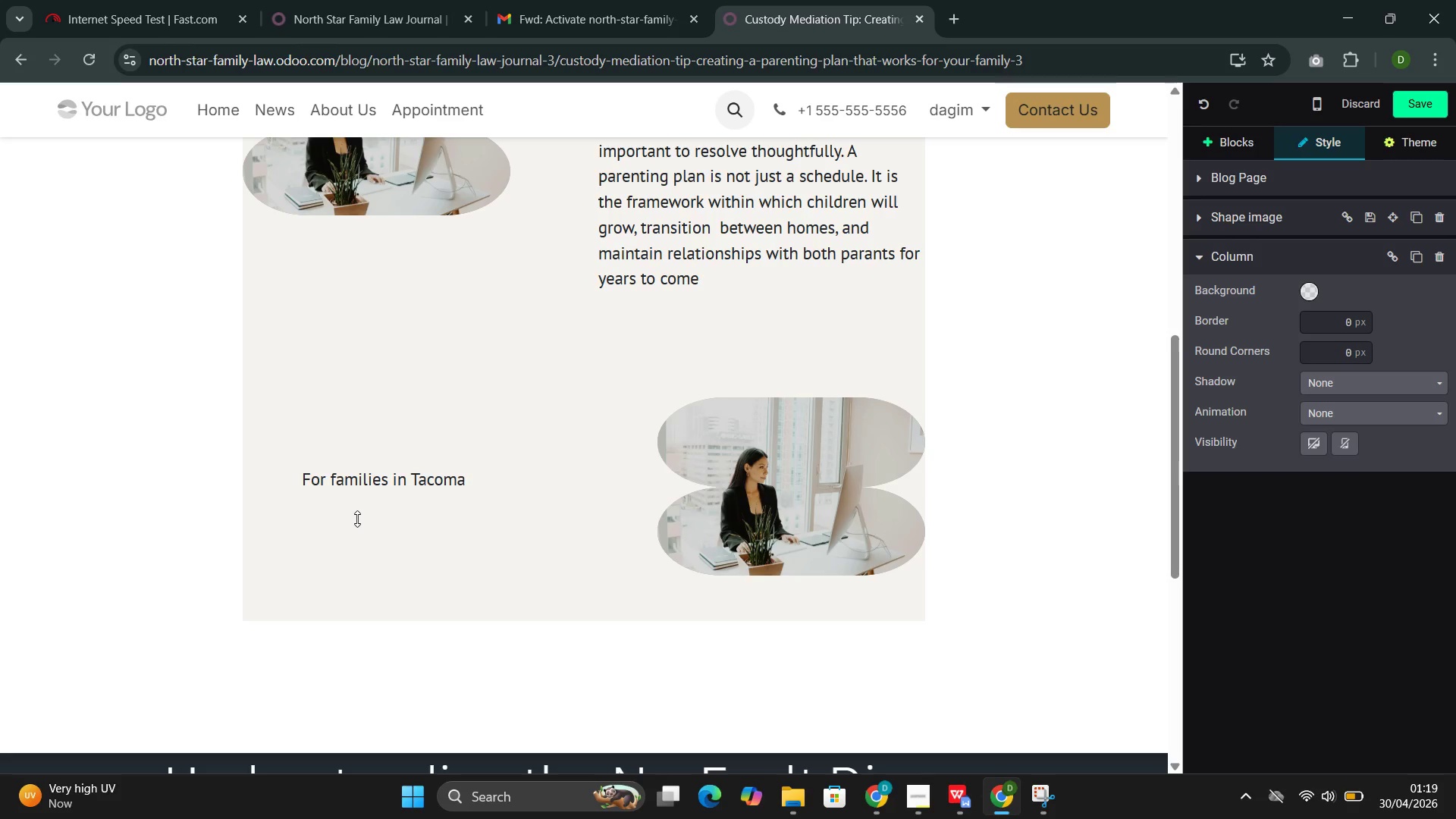 
type(,k)
key(Backspace)
type( Ket)
key(Backspace)
type(nt, Ec)
key(Backspace)
type(ver)
 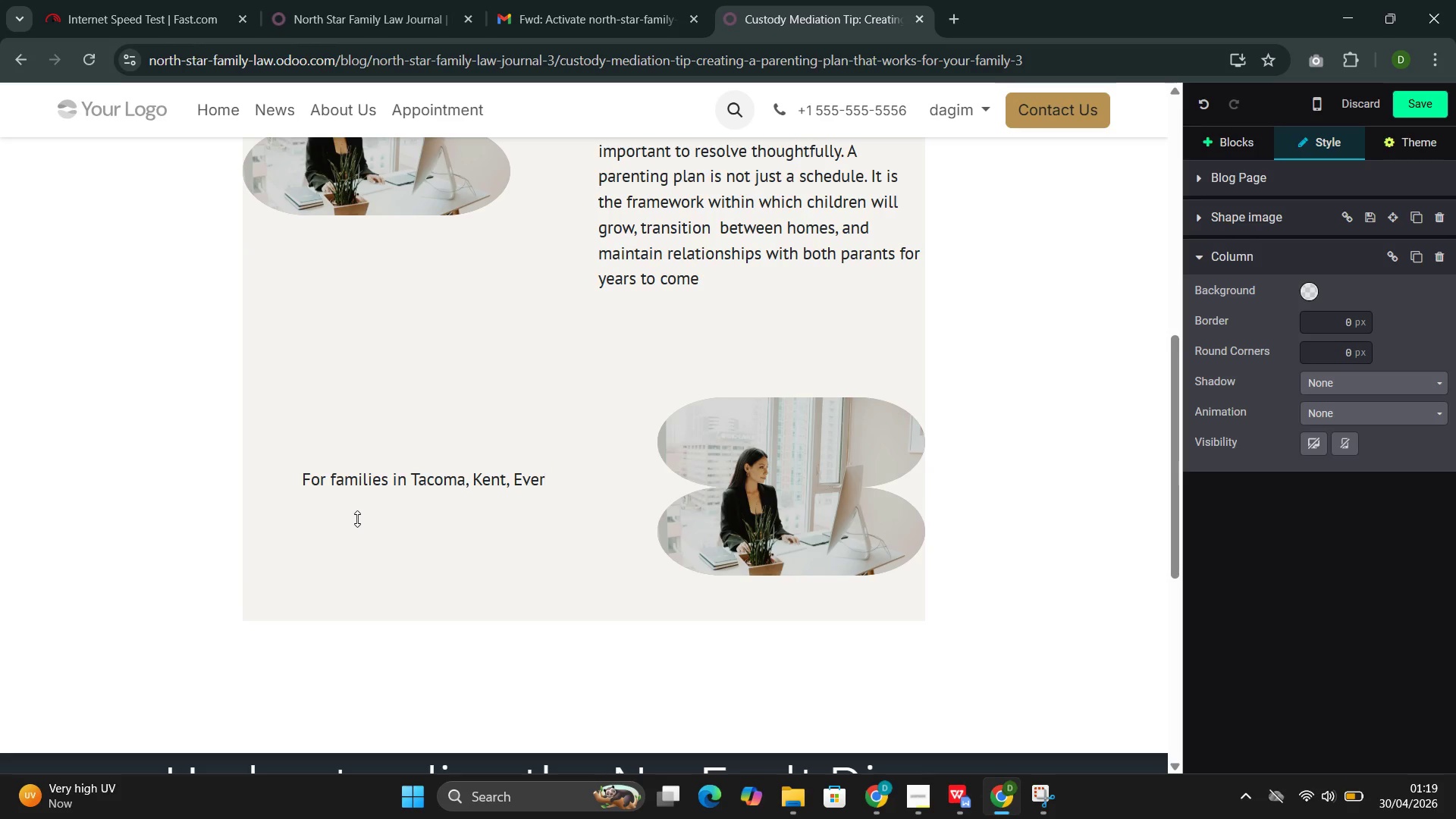 
type(ett,  )
key(Backspace)
type(and throughout the appr)
 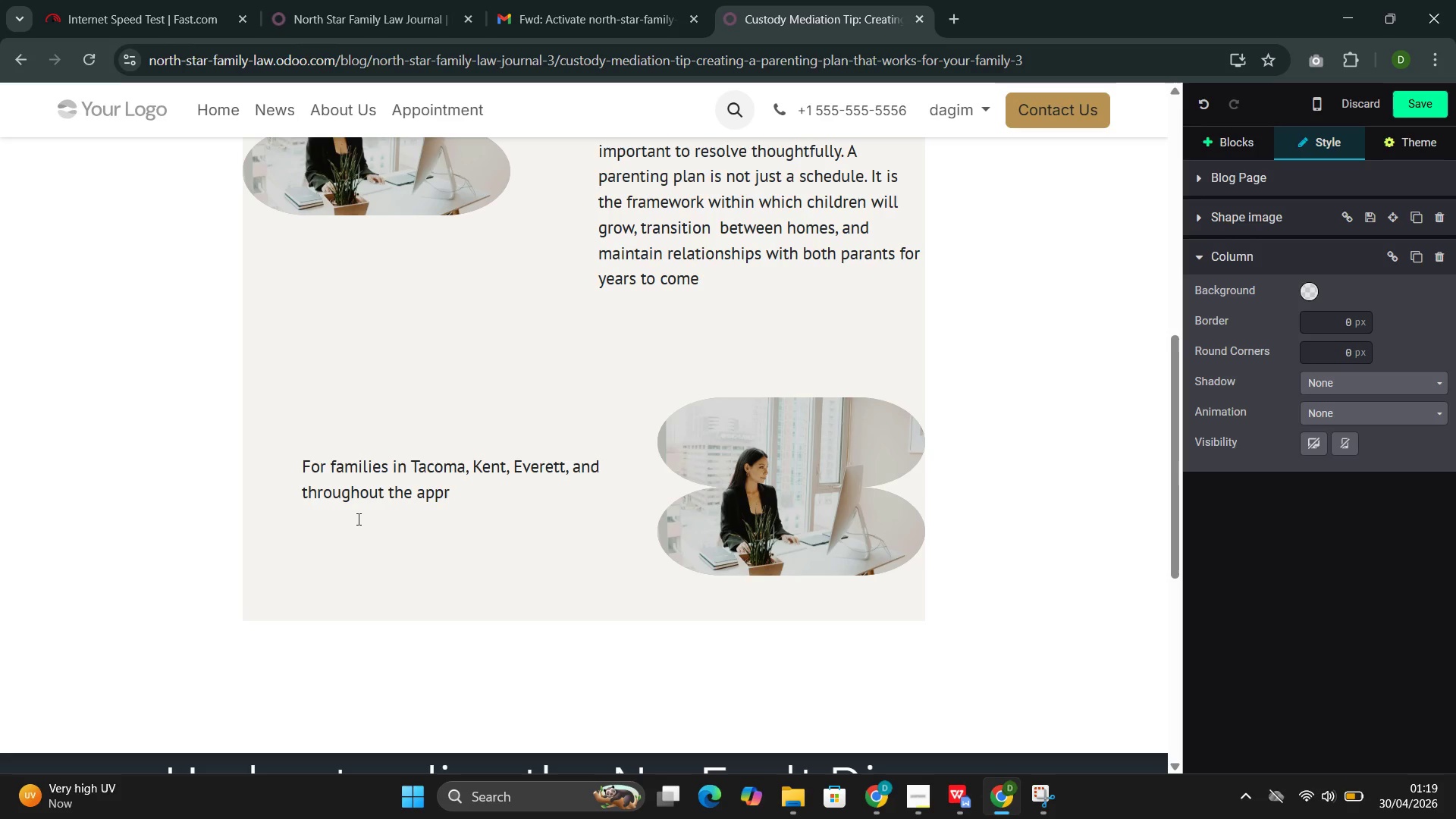 
wait(6.55)
 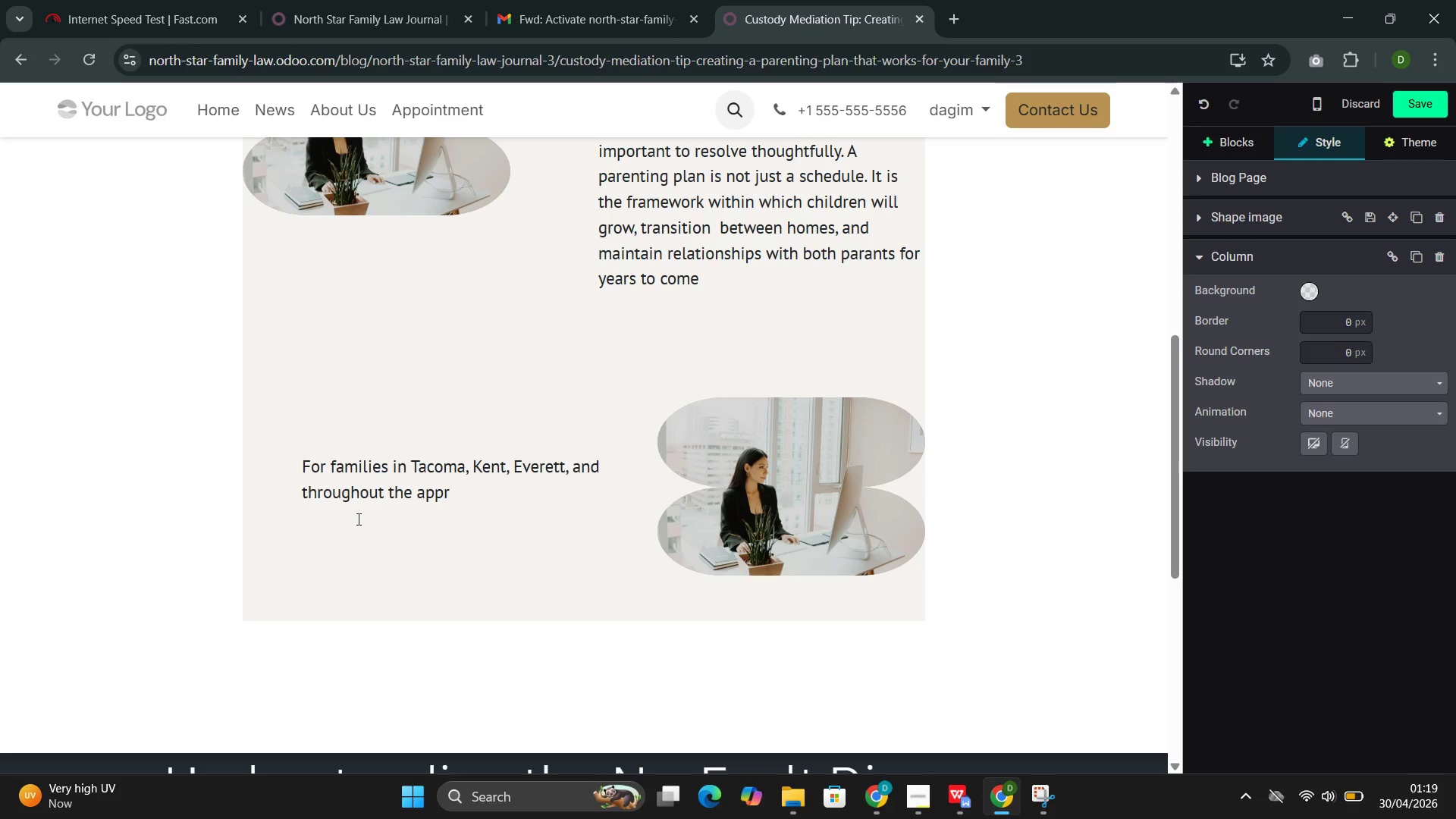 
type(oach than cout)
key(Backspace)
type(rtri)
key(Backspace)
type(oom custody battles)
 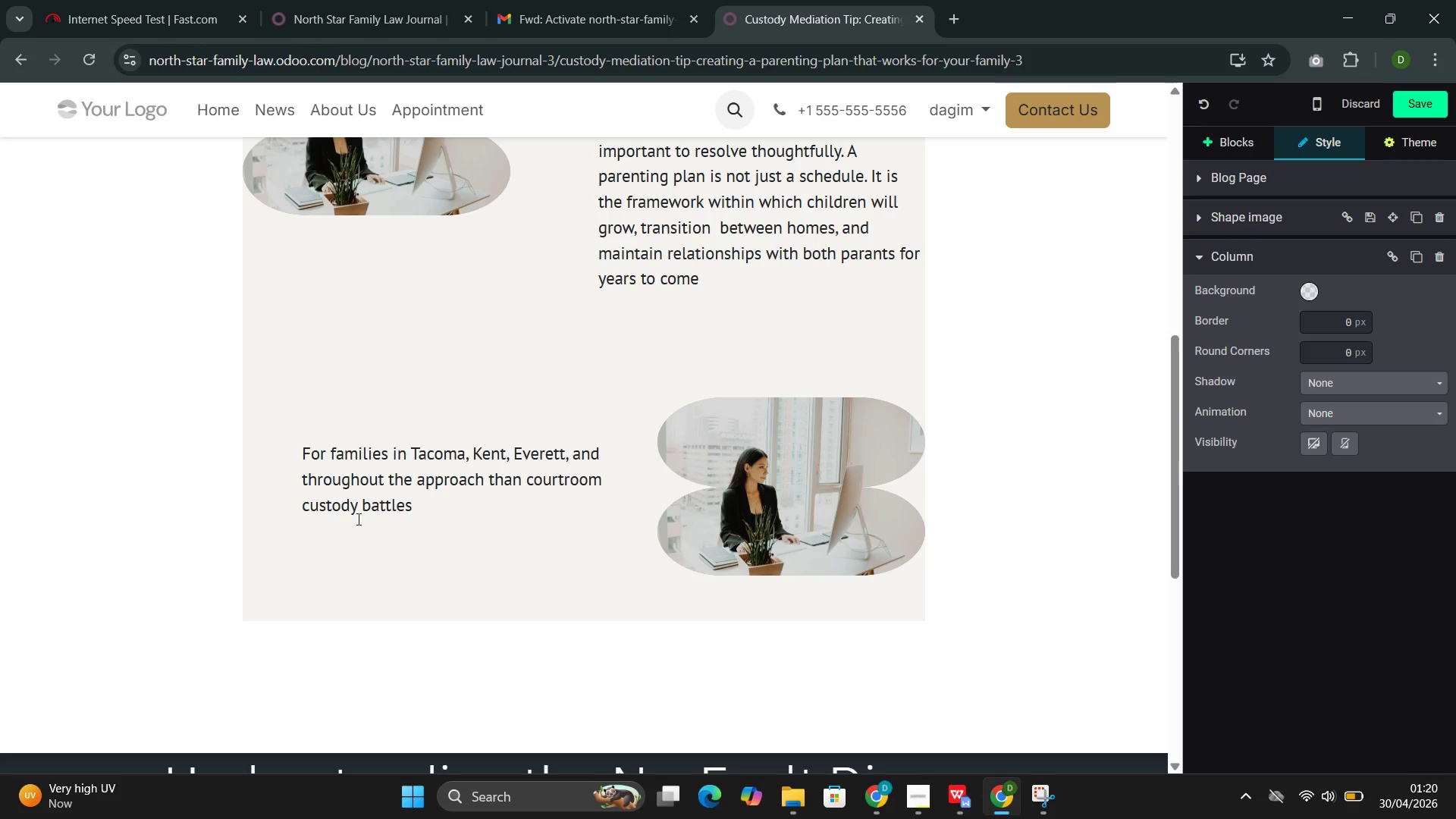 
wait(19.33)
 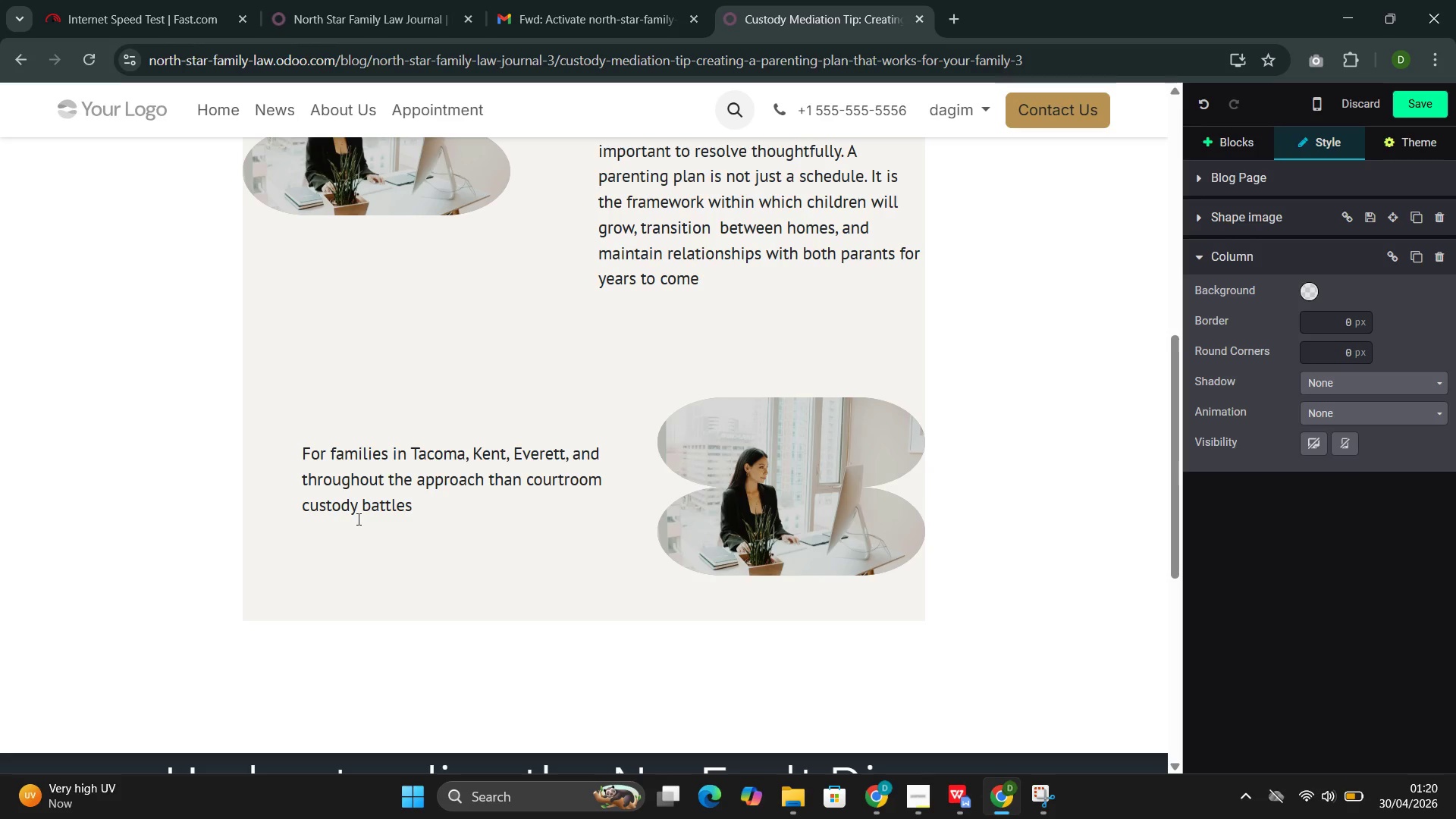 
type(. Instead of a judge imposing a schedule, parants work with a neutral mediator to design a plan that addresses their child's )
 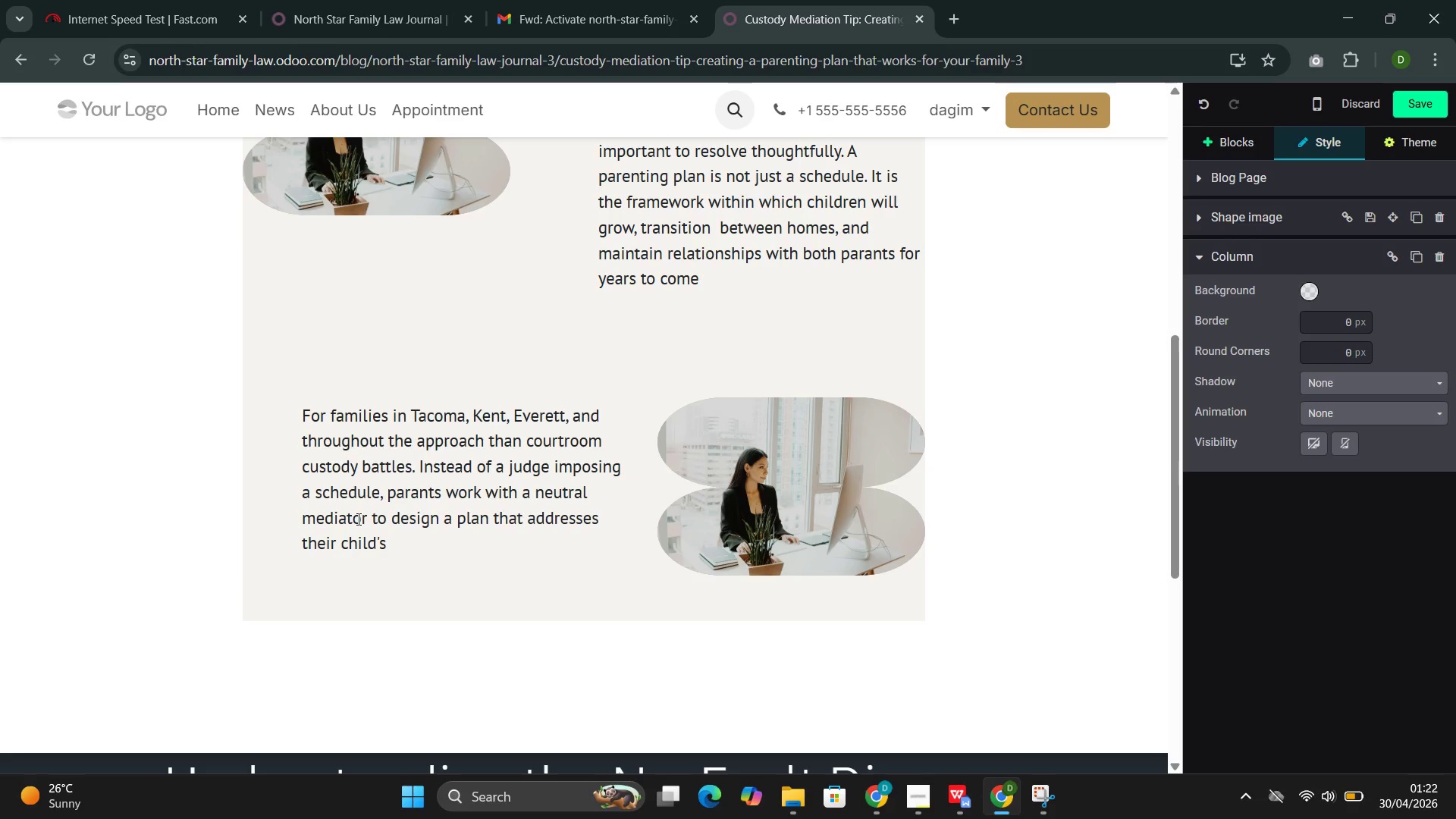 
wait(6.44)
 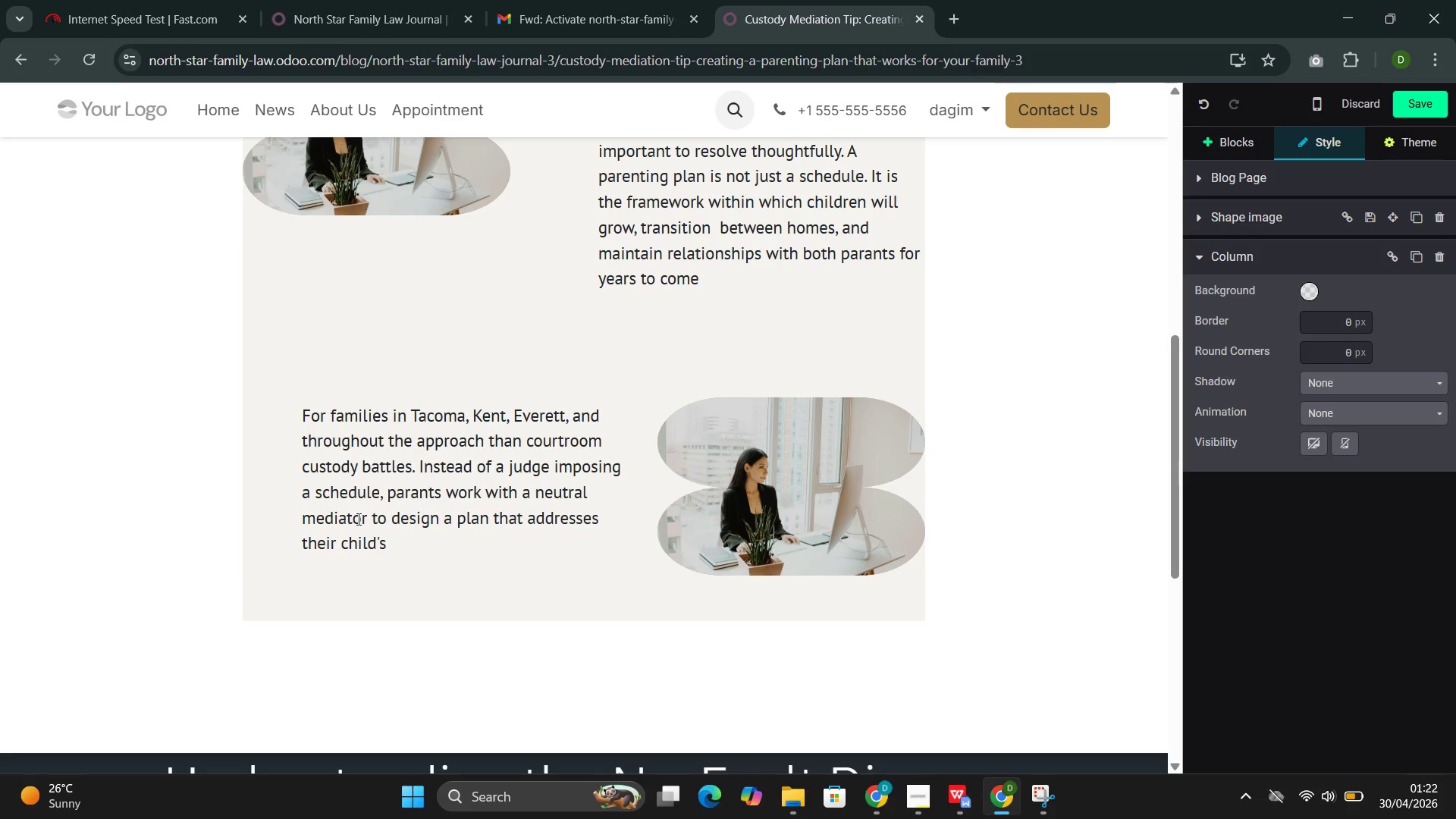 
type(specific need)
 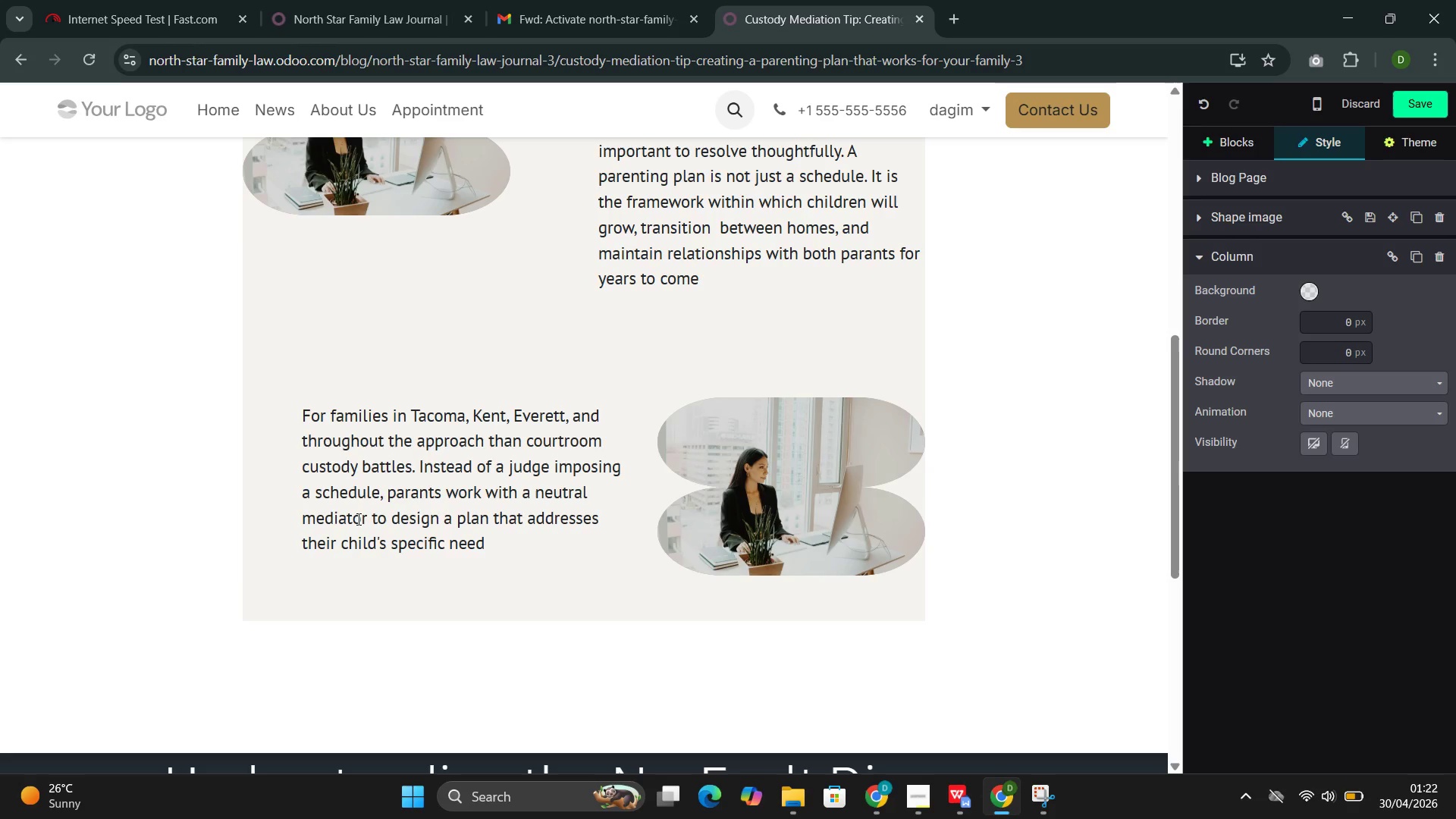 
wait(10.09)
 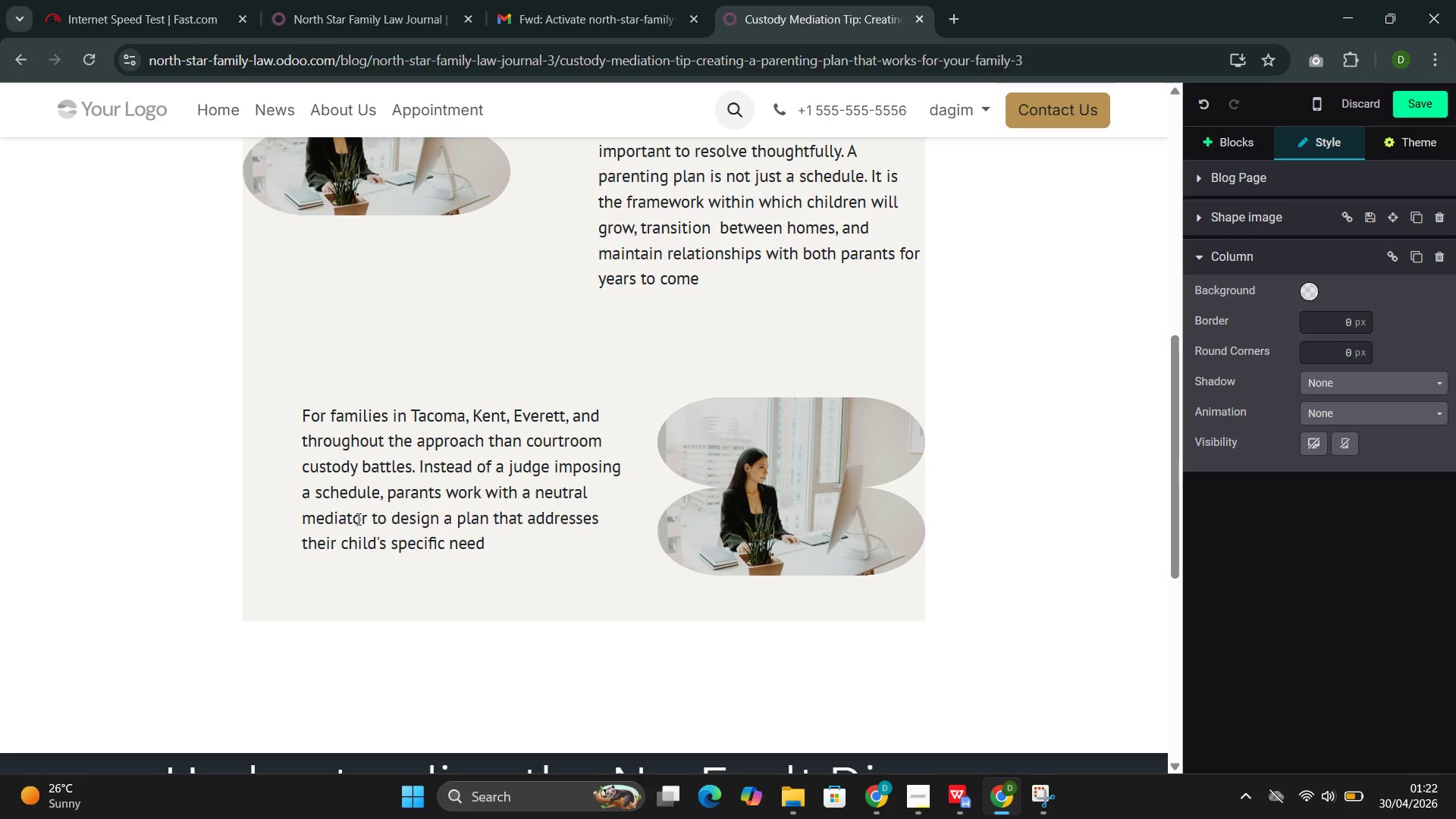 
key(S)
 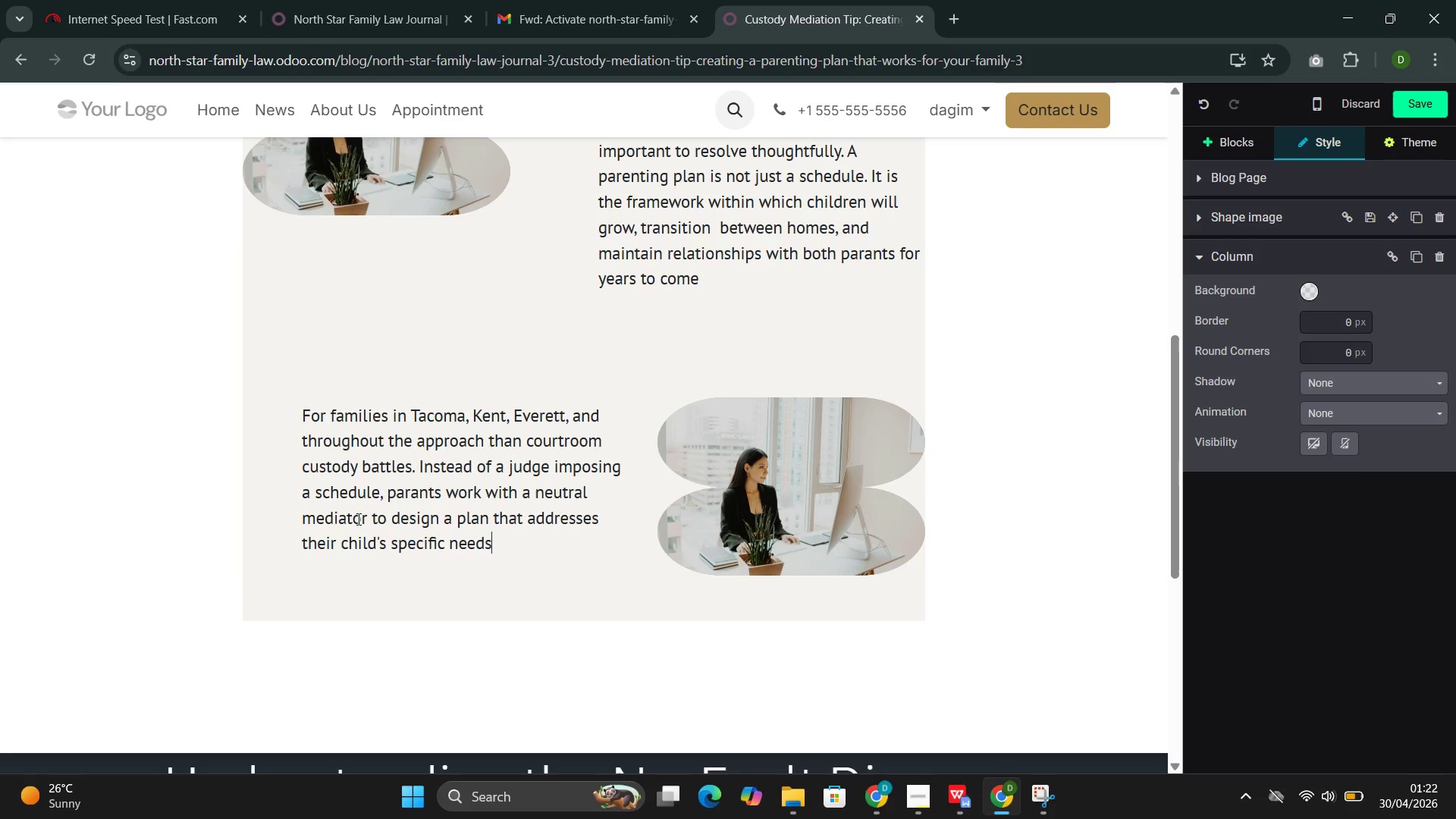 
key(Comma)
 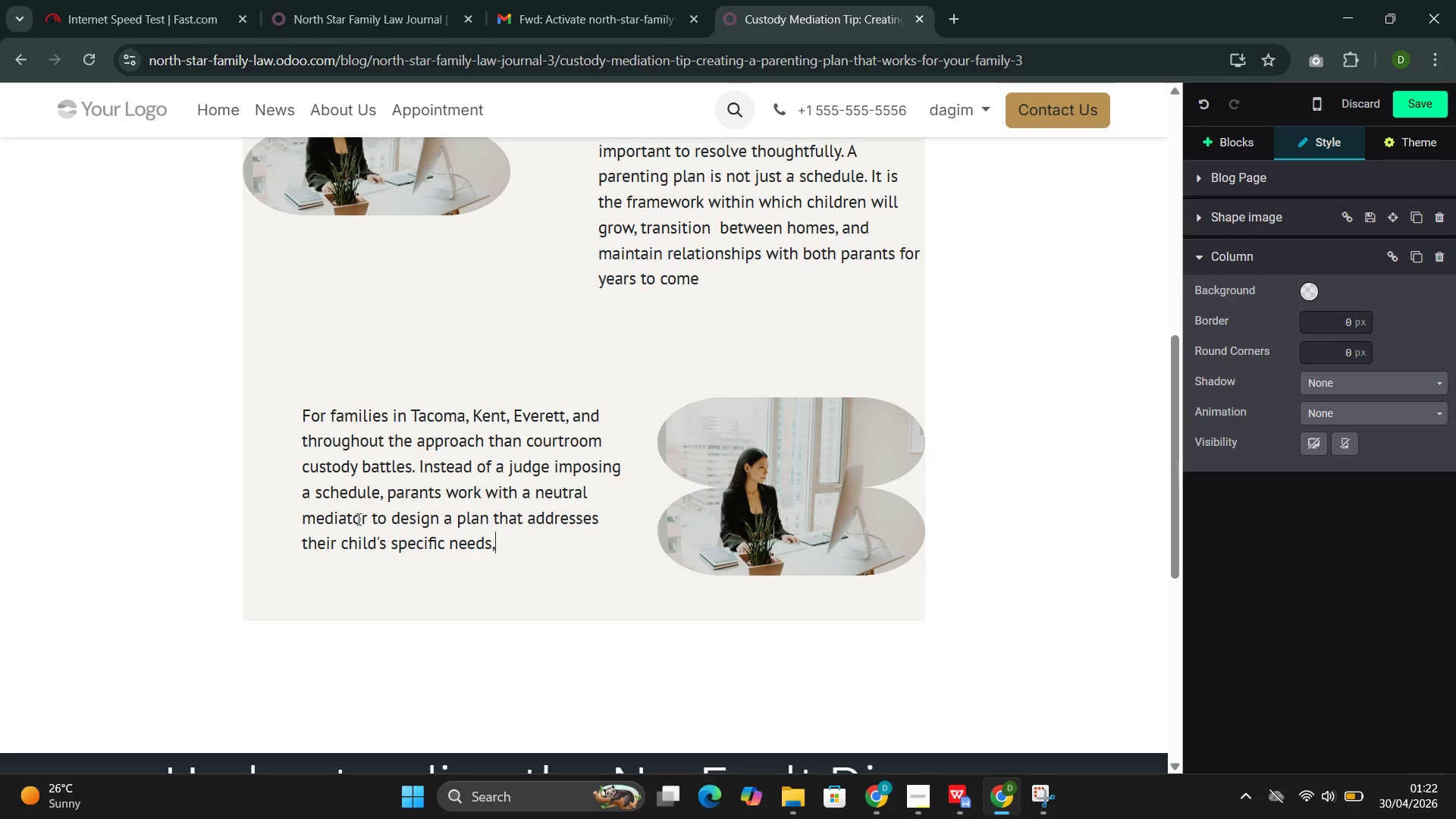 
wait(10.31)
 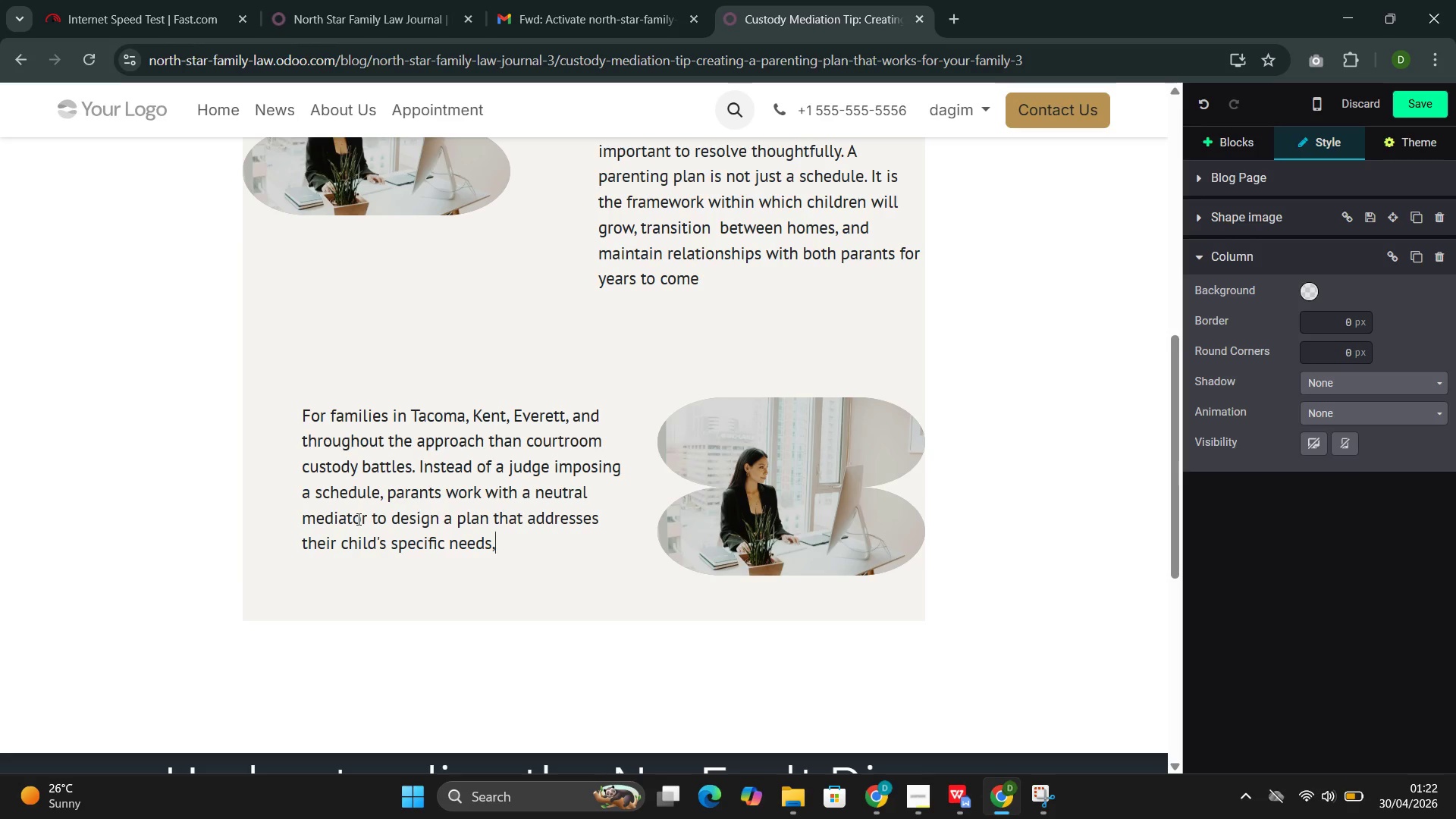 
type( their own work schedules )
 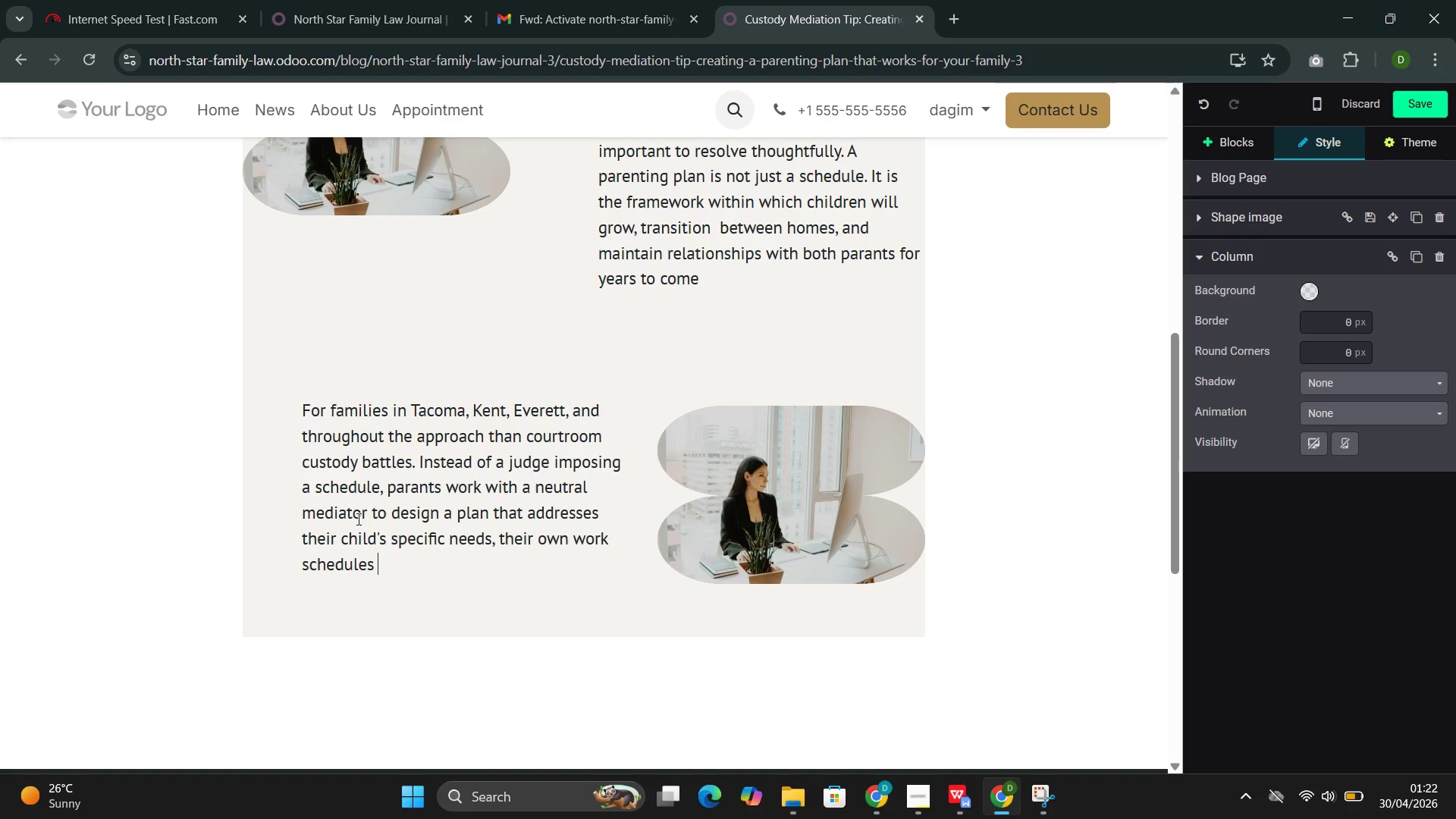 
wait(9.58)
 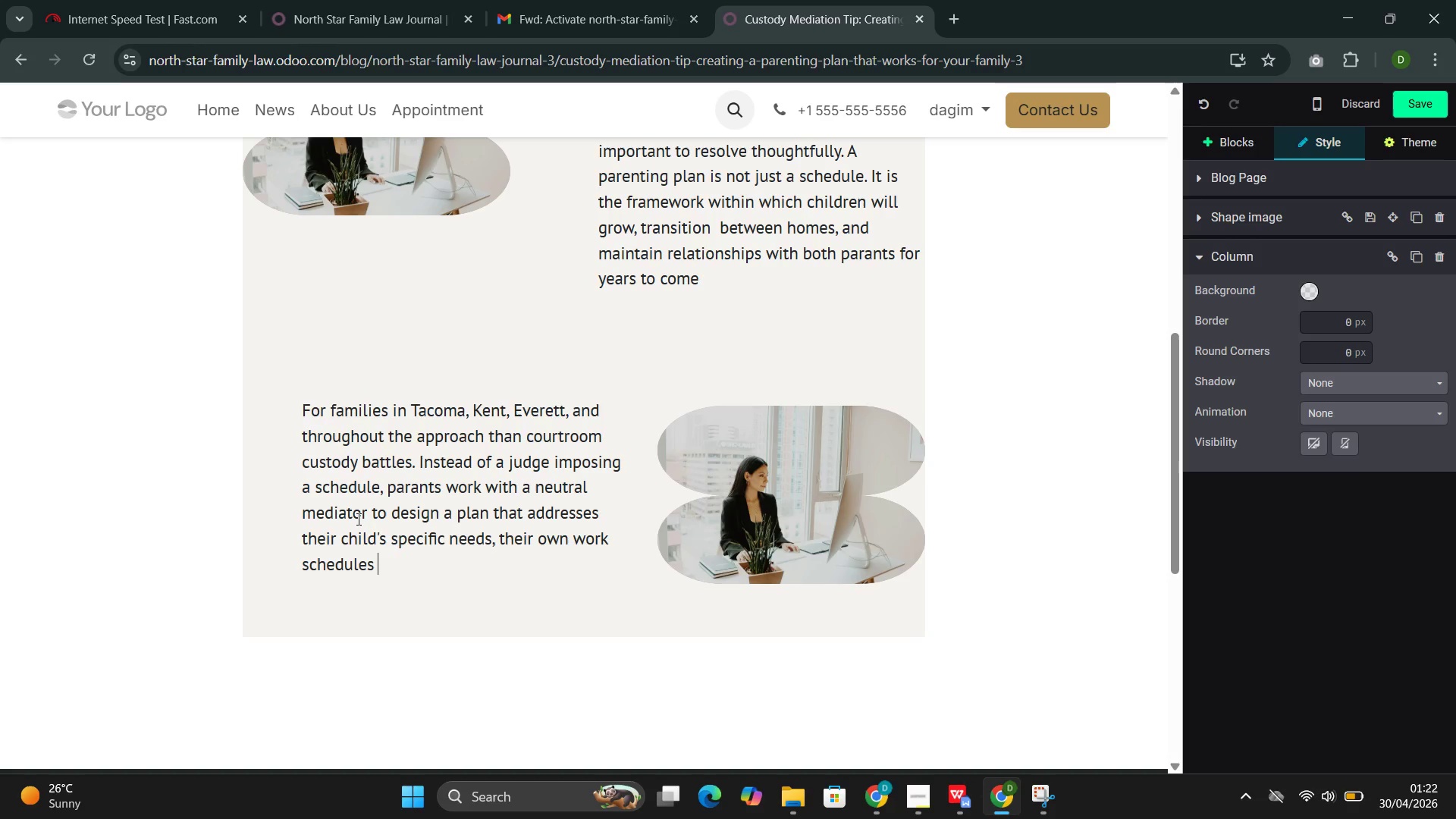 
key(Backspace)
 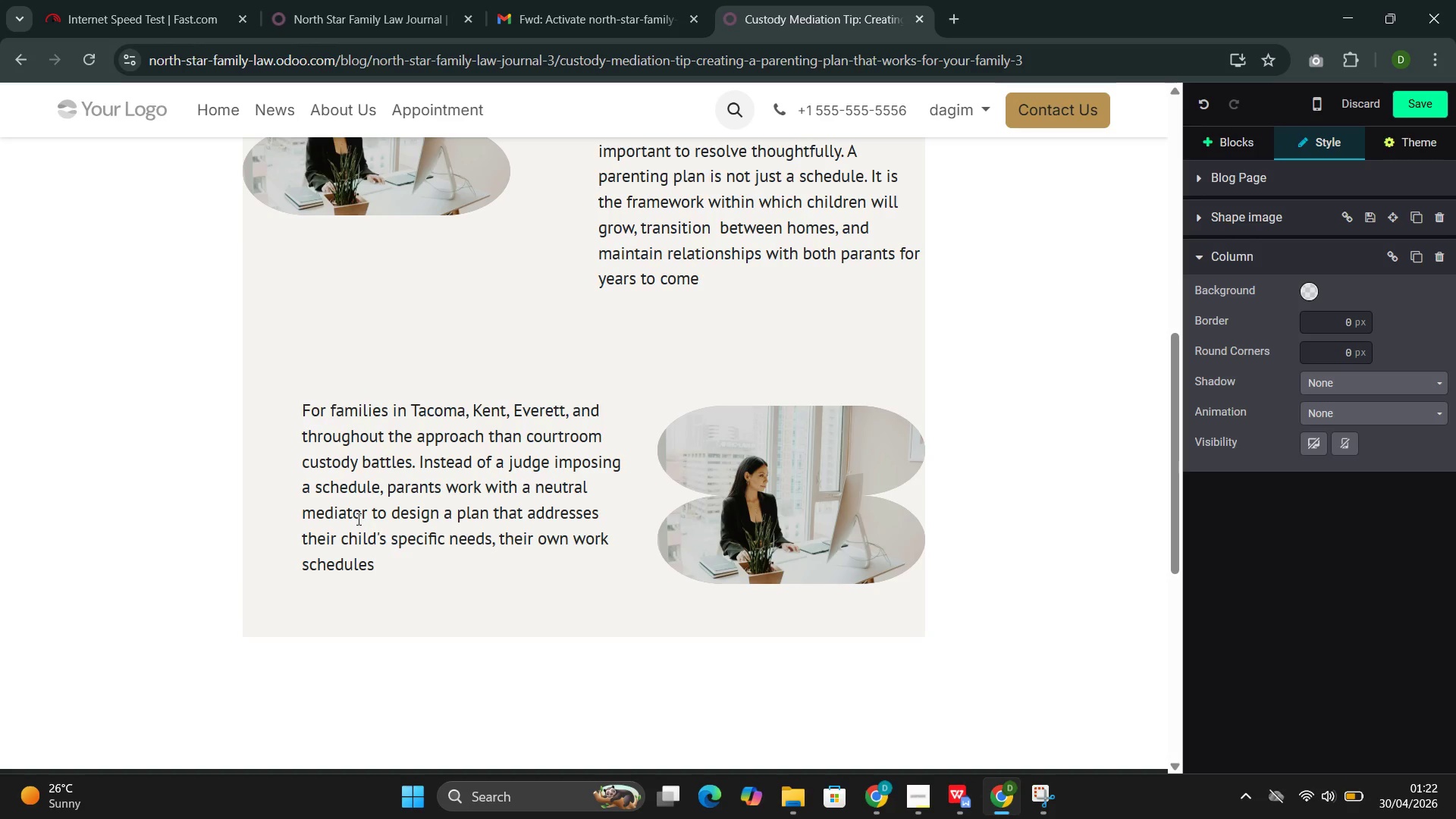 
key(Comma)
 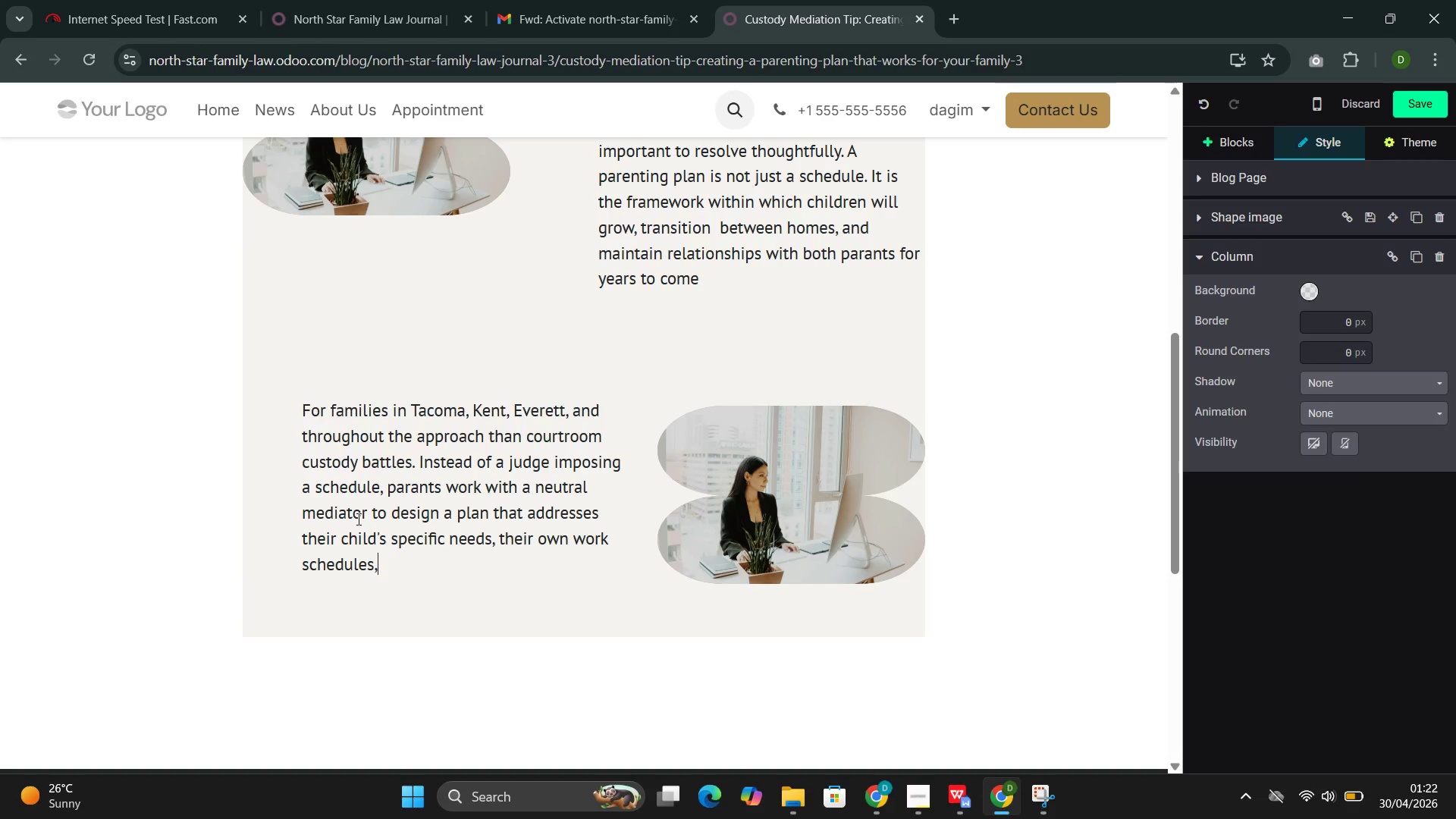 
type( and the practical realities of mai)
 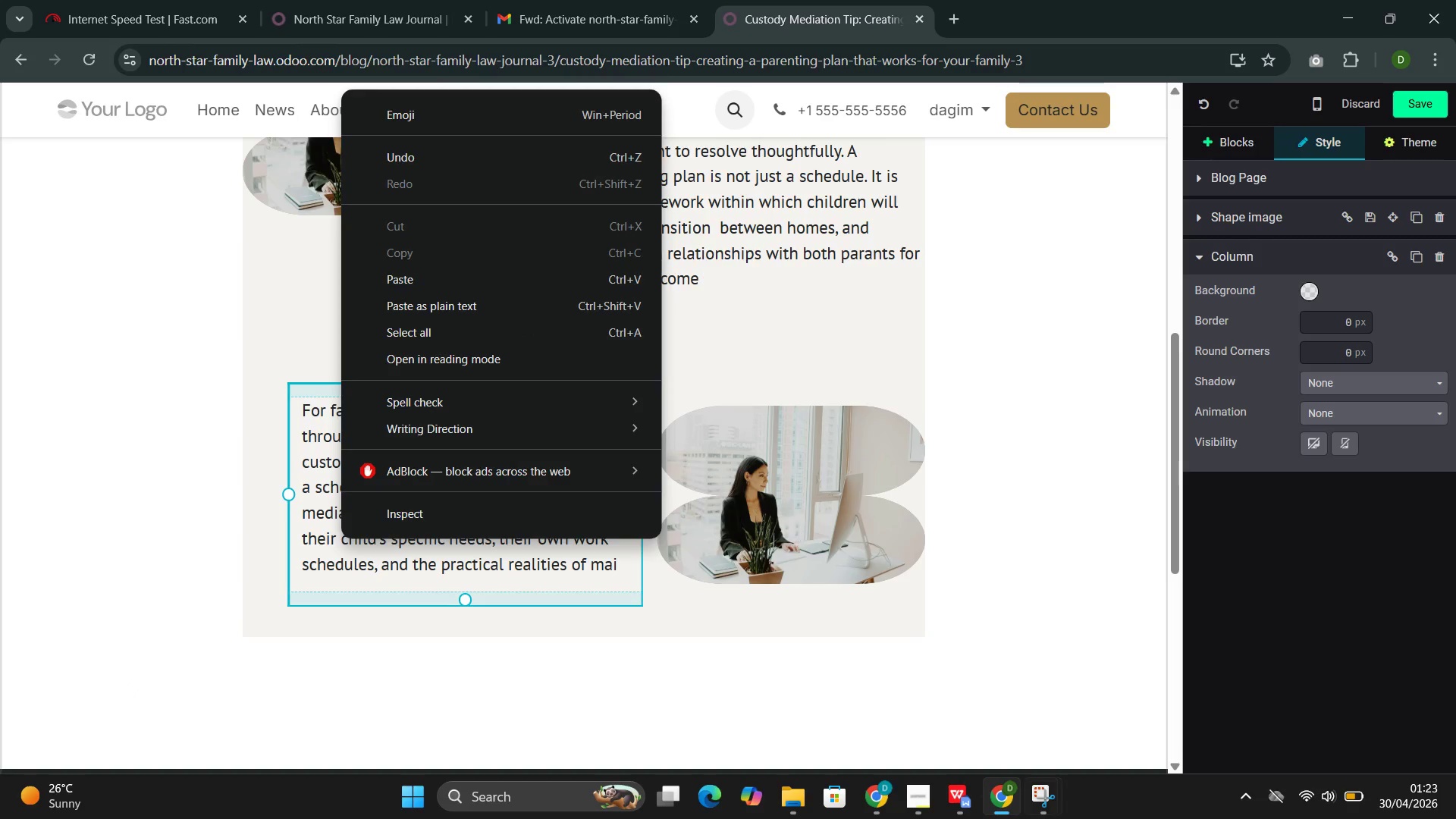 
wait(7.25)
 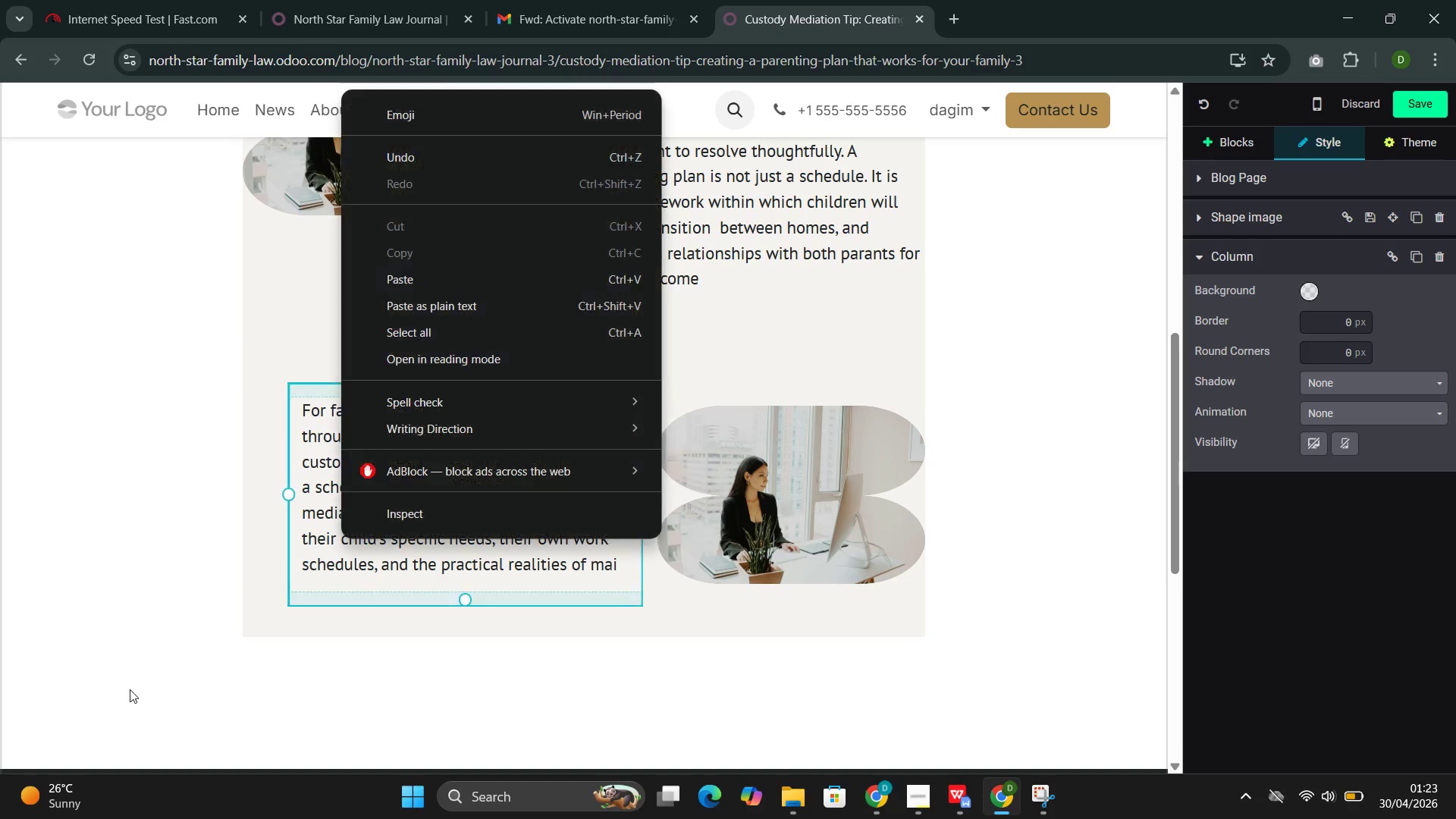 
left_click([601, 585])
 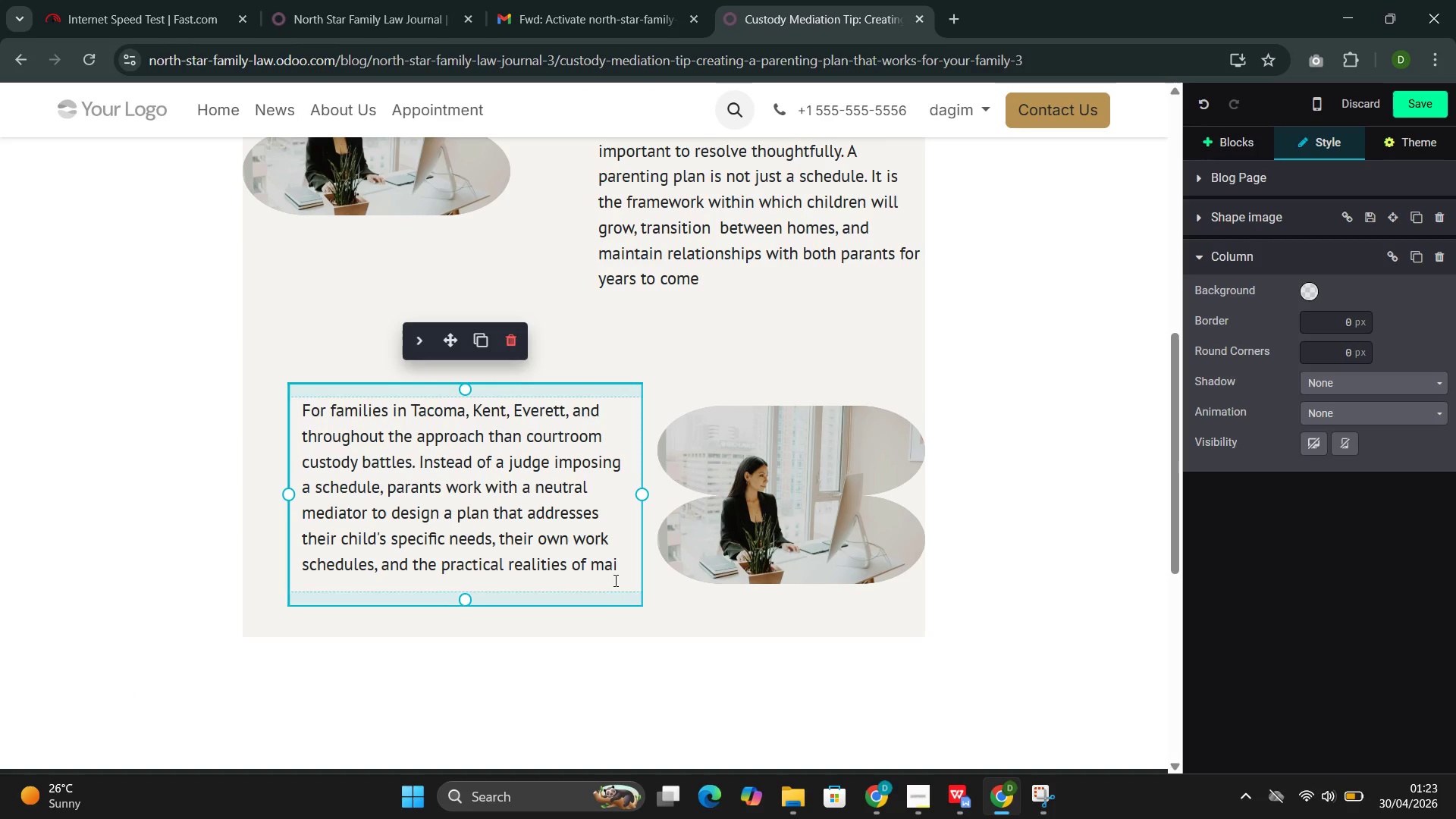 
left_click([621, 567])
 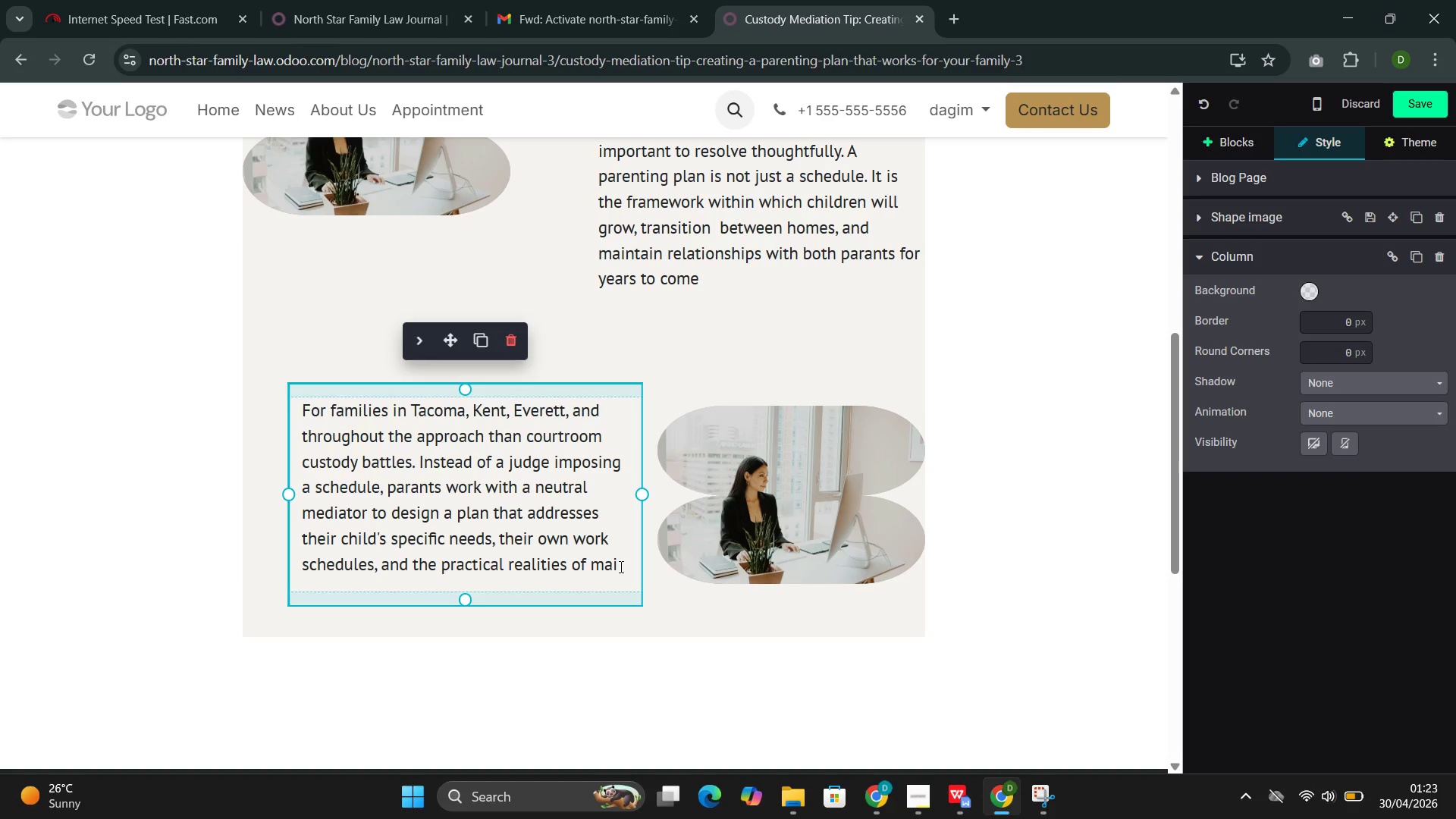 
wait(29.84)
 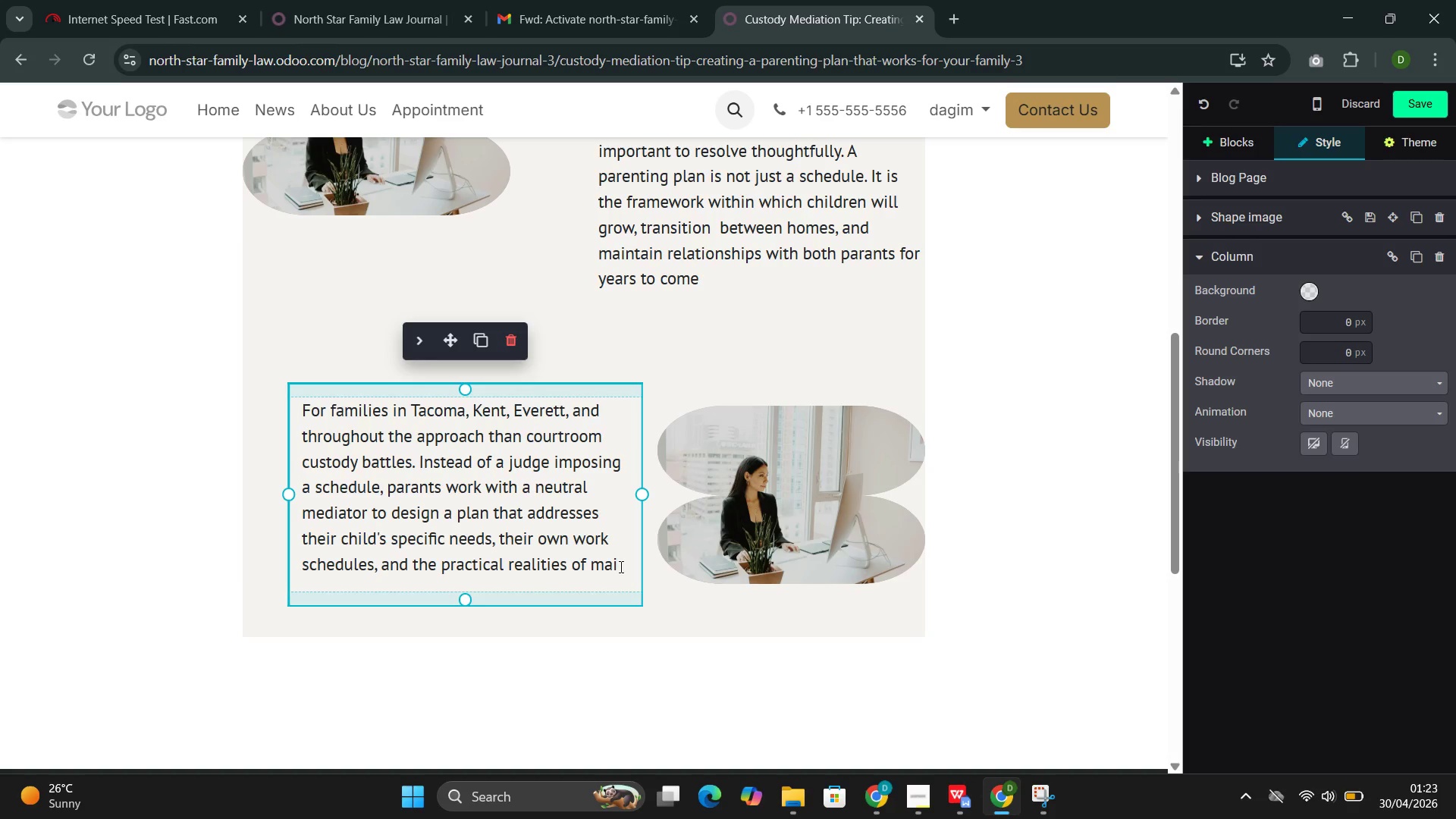 
type(ntaining two households.)
 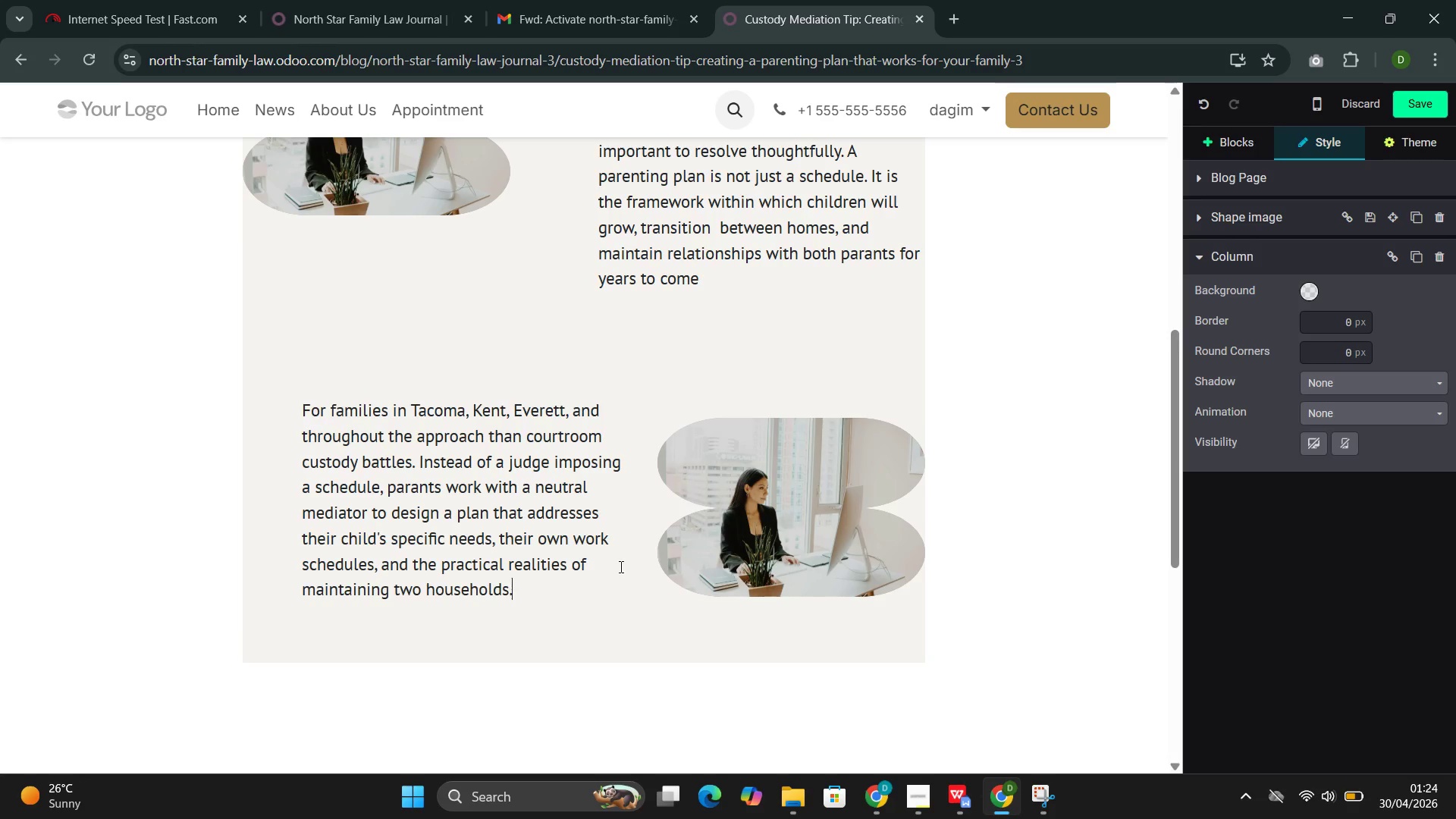 
wait(16.01)
 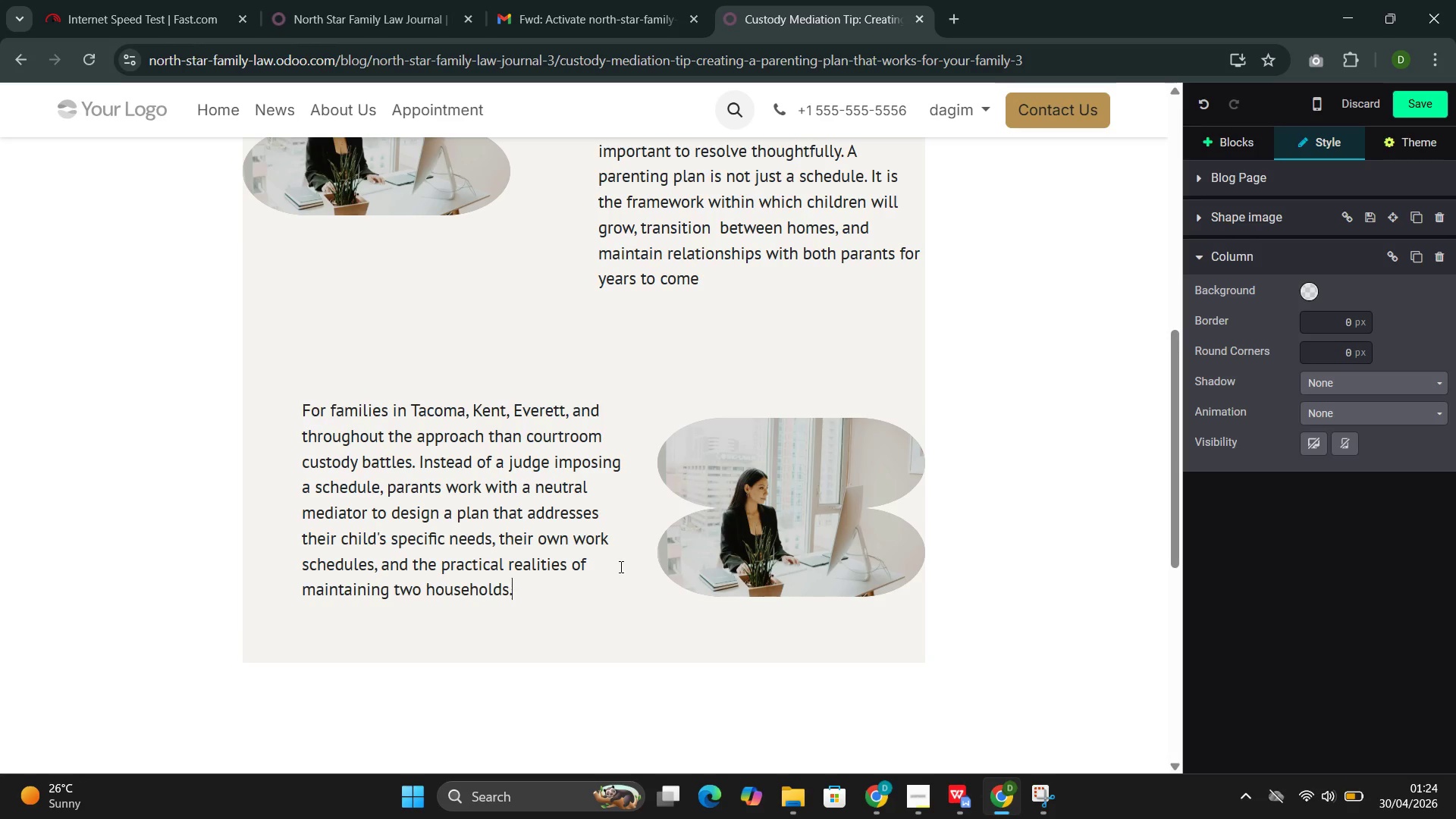 
key(Enter)
 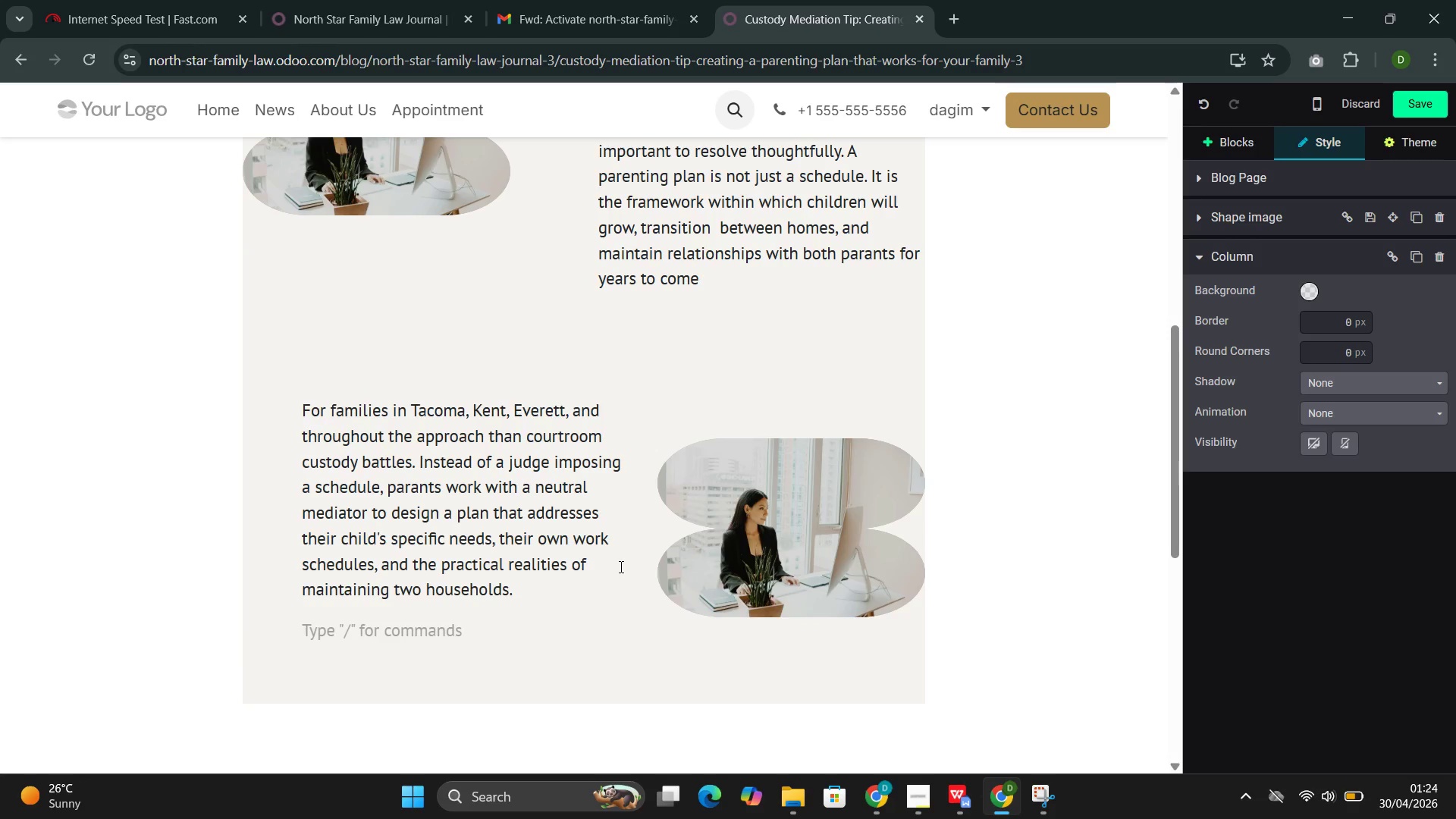 
key(Slash)
 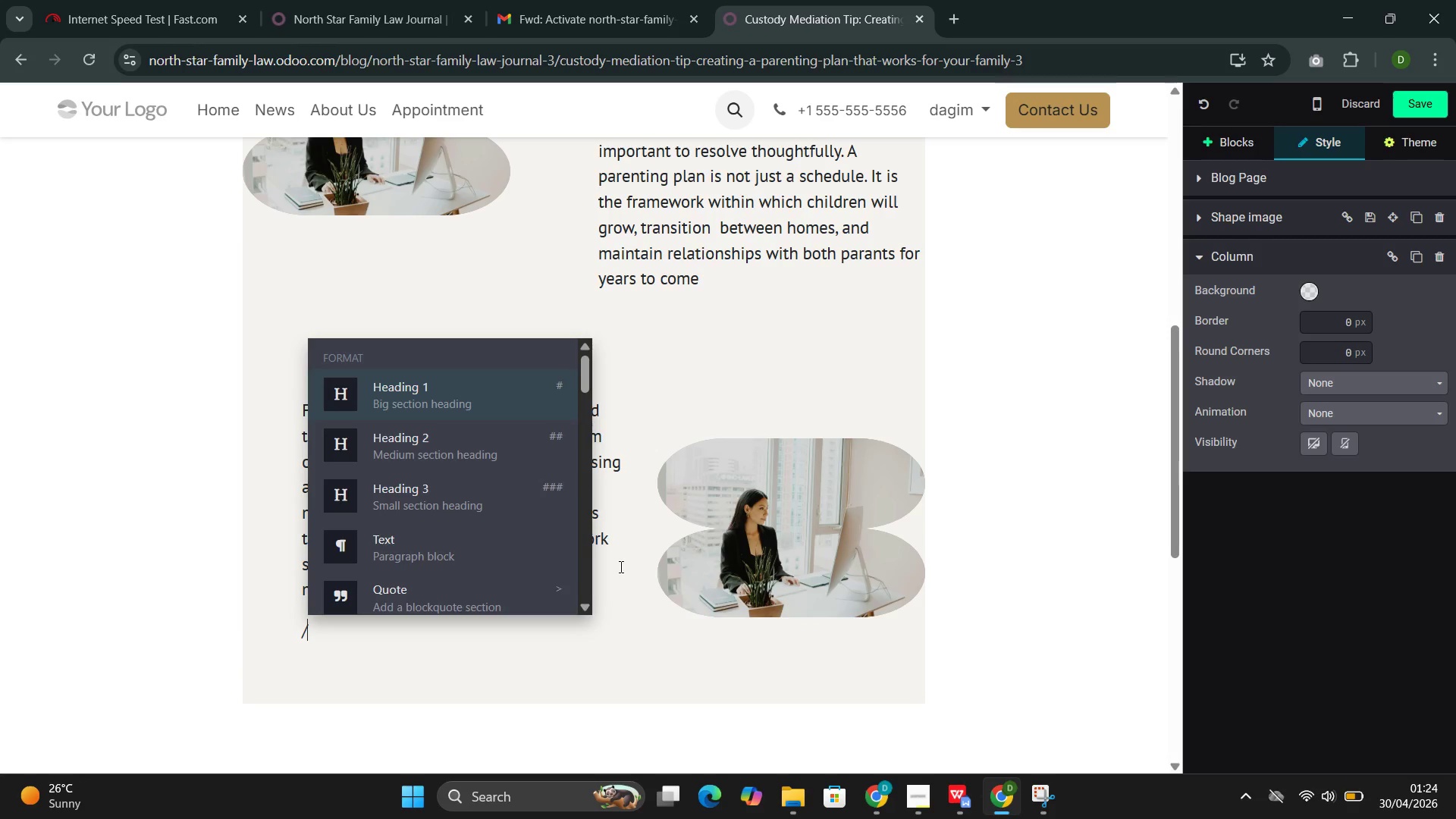 
key(Q)
 